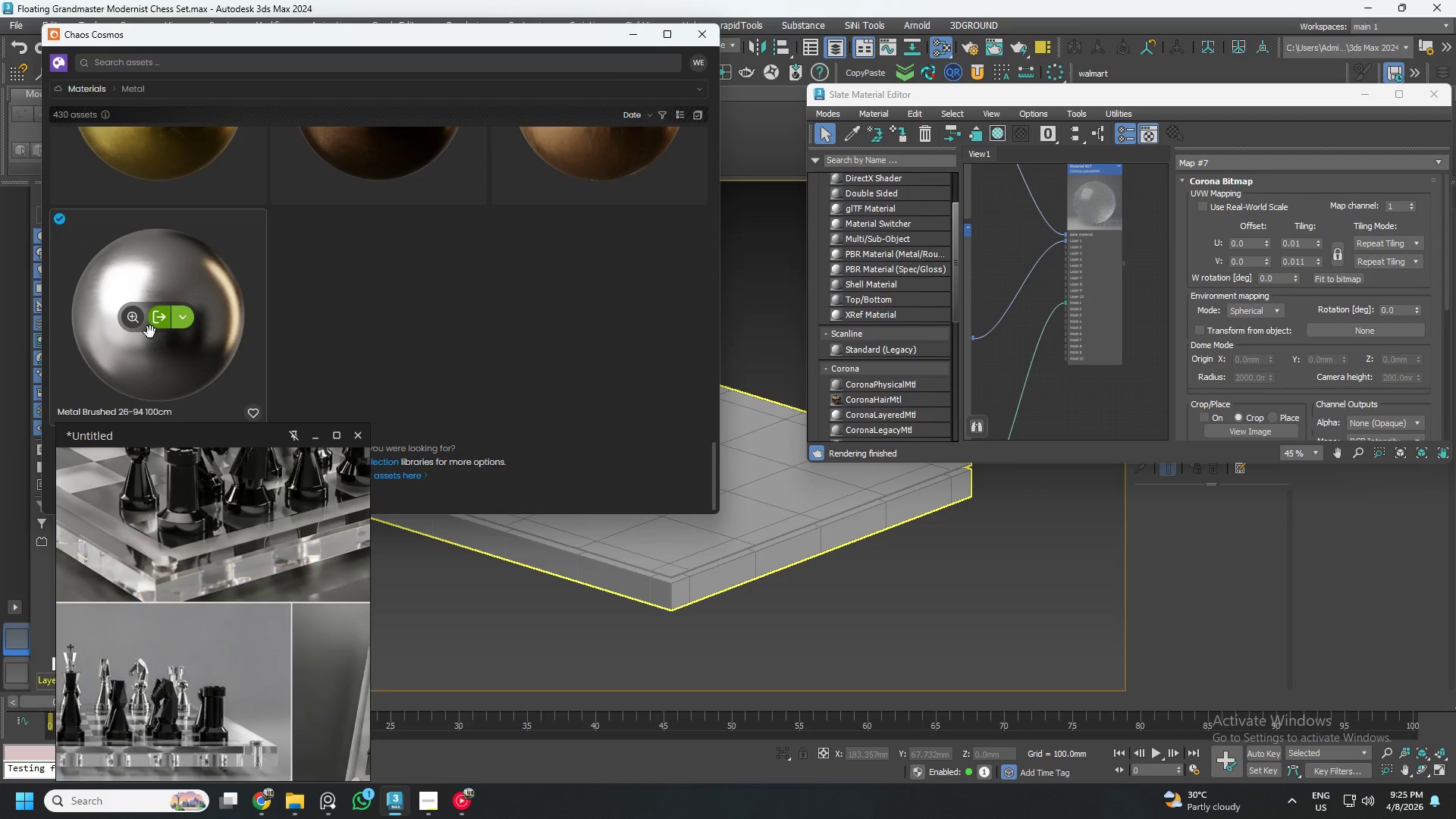 
scroll: coordinate [199, 578], scroll_direction: down, amount: 1.0
 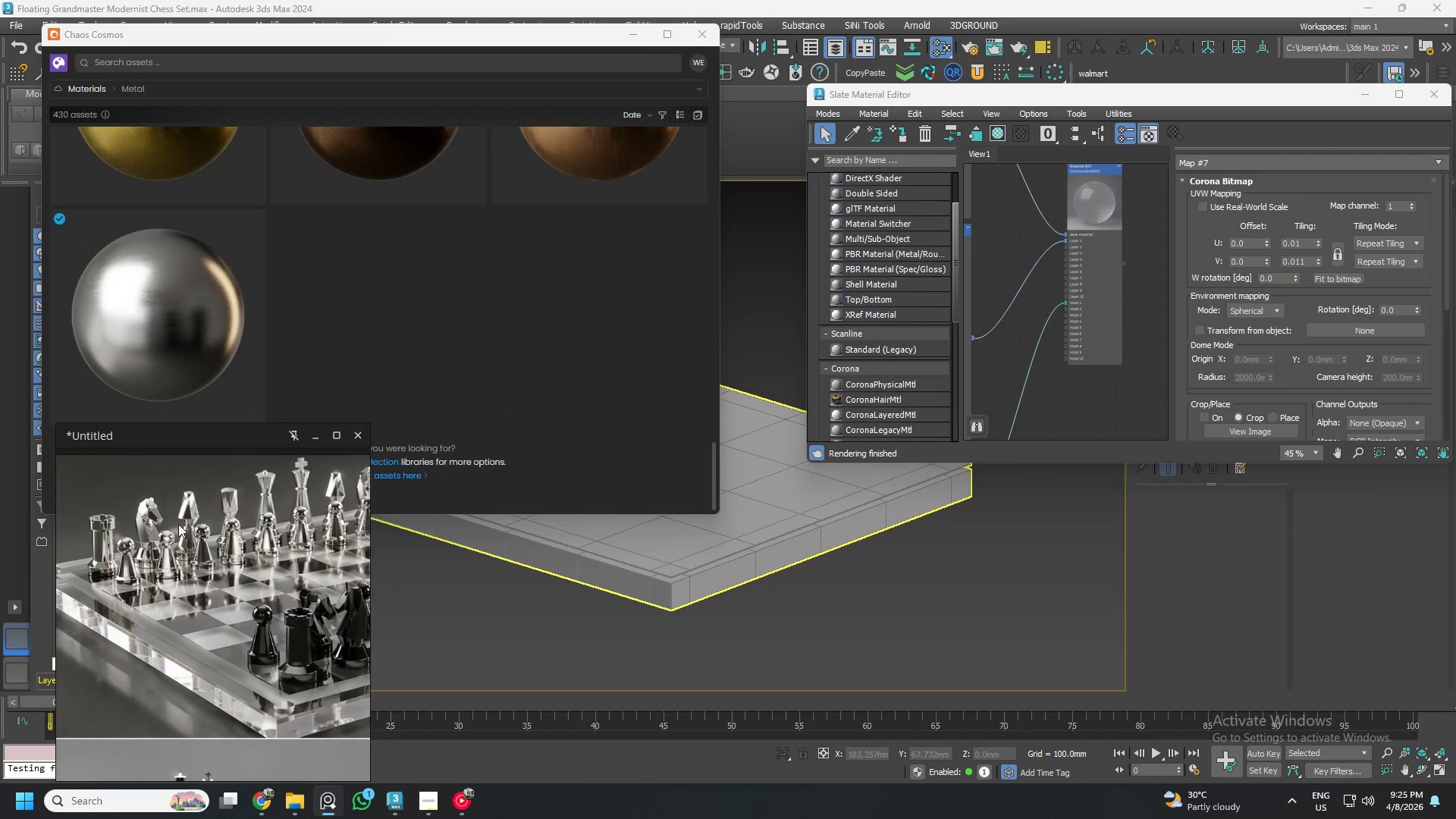 
mouse_move([180, 356])
 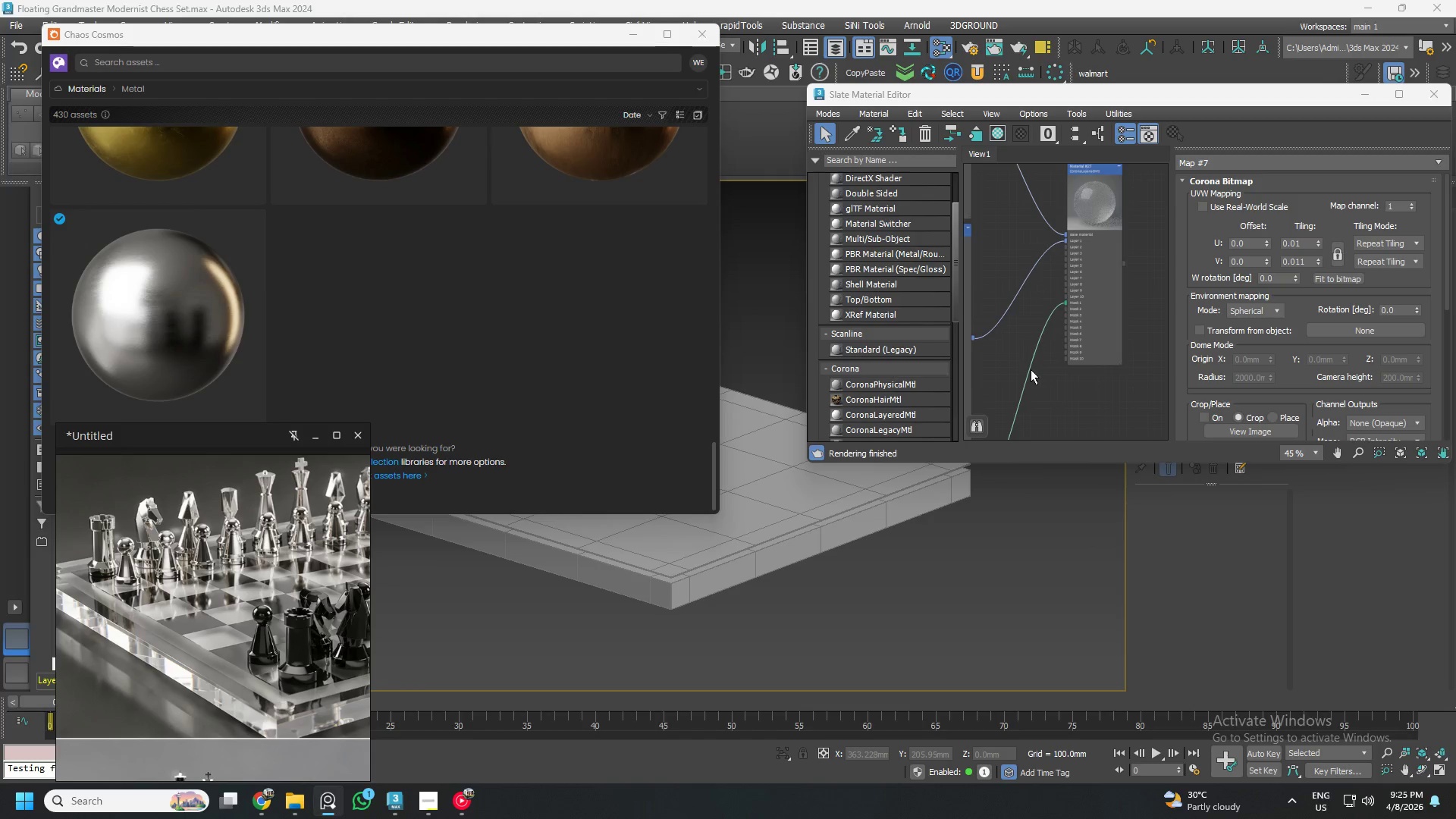 
scroll: coordinate [1046, 369], scroll_direction: down, amount: 4.0
 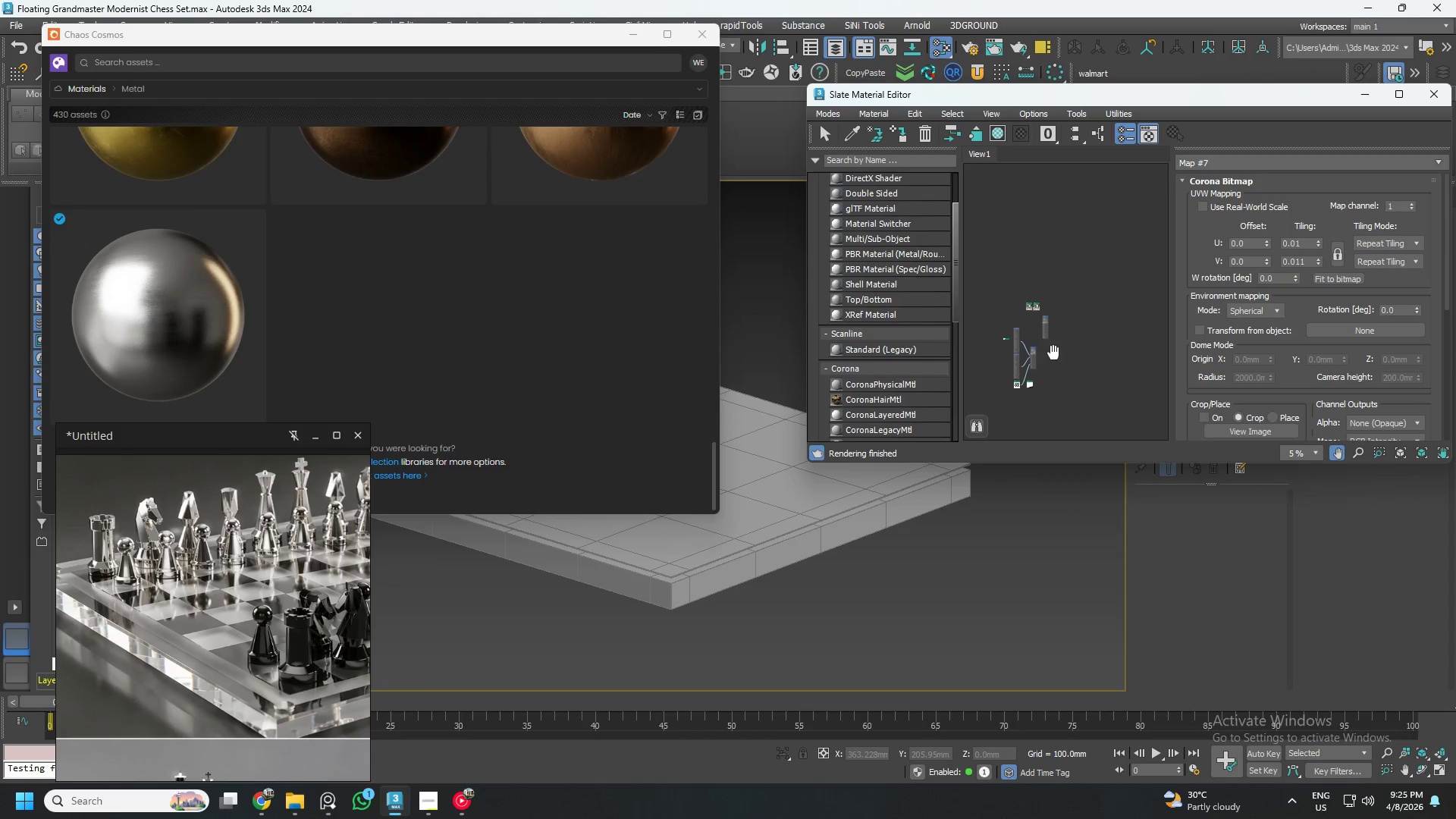 
scroll: coordinate [1057, 317], scroll_direction: up, amount: 1.0
 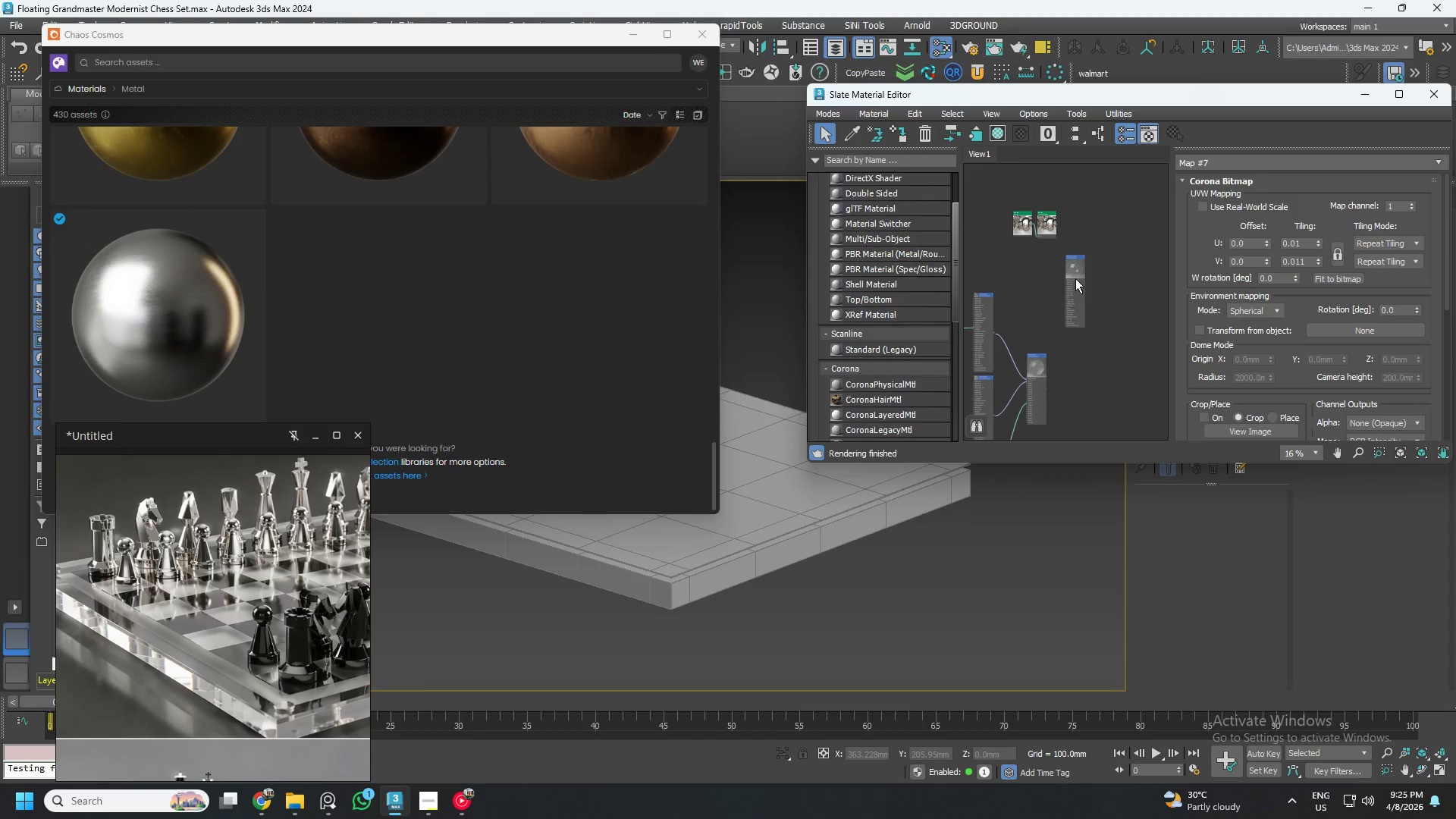 
left_click_drag(start_coordinate=[1070, 265], to_coordinate=[1096, 363])
 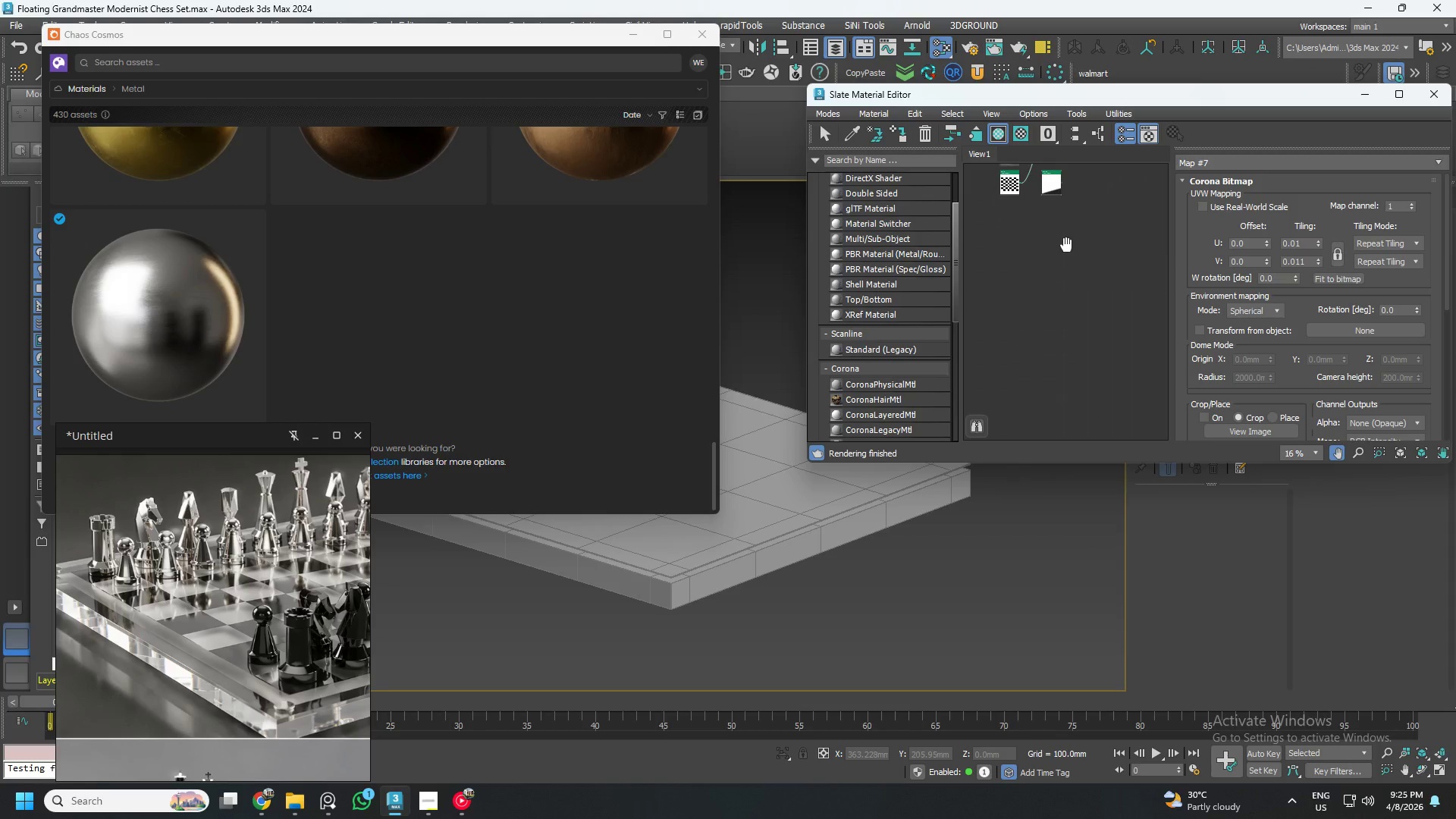 
left_click_drag(start_coordinate=[136, 356], to_coordinate=[1009, 241])
 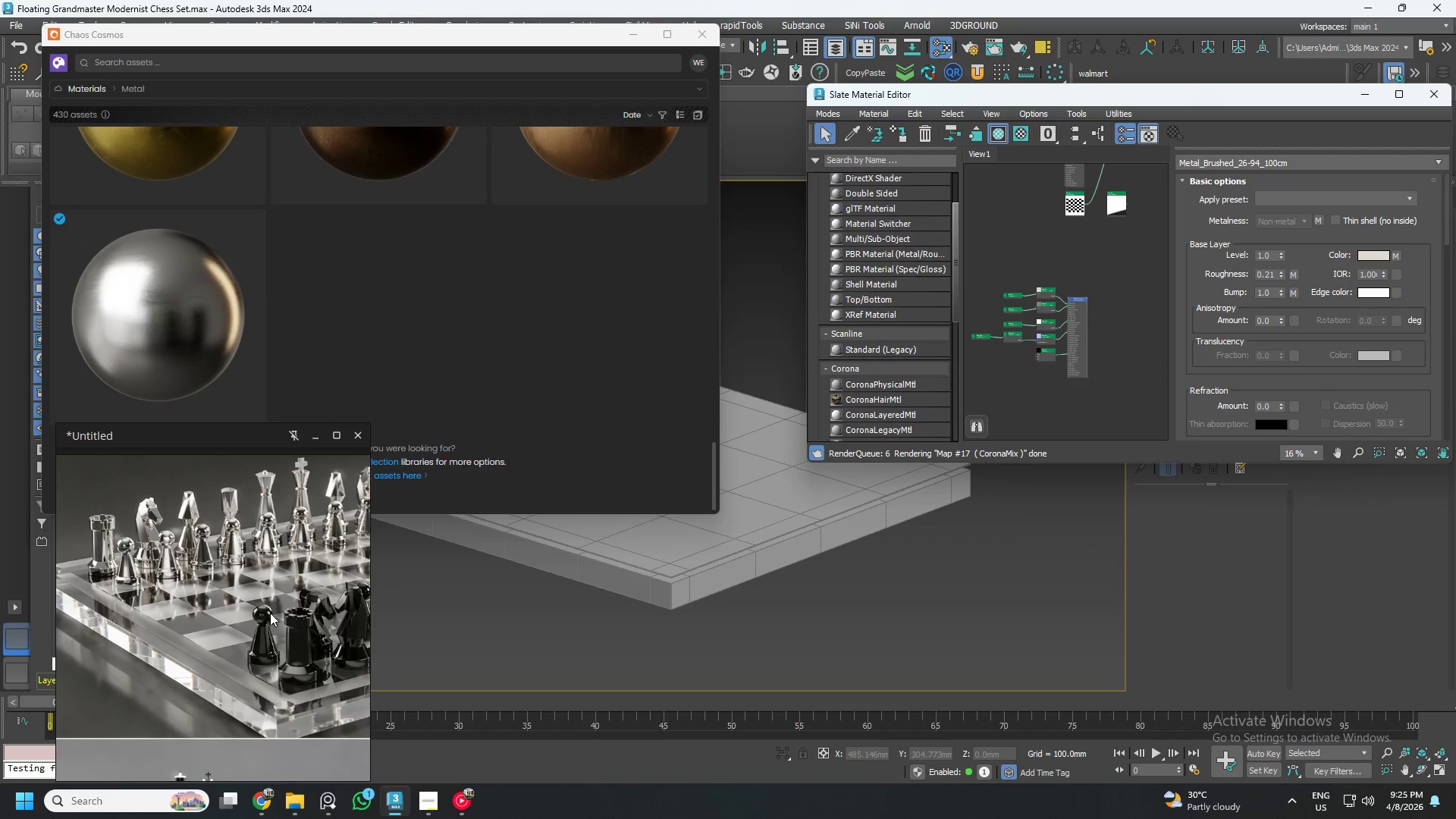 
scroll: coordinate [472, 367], scroll_direction: up, amount: 9.0
 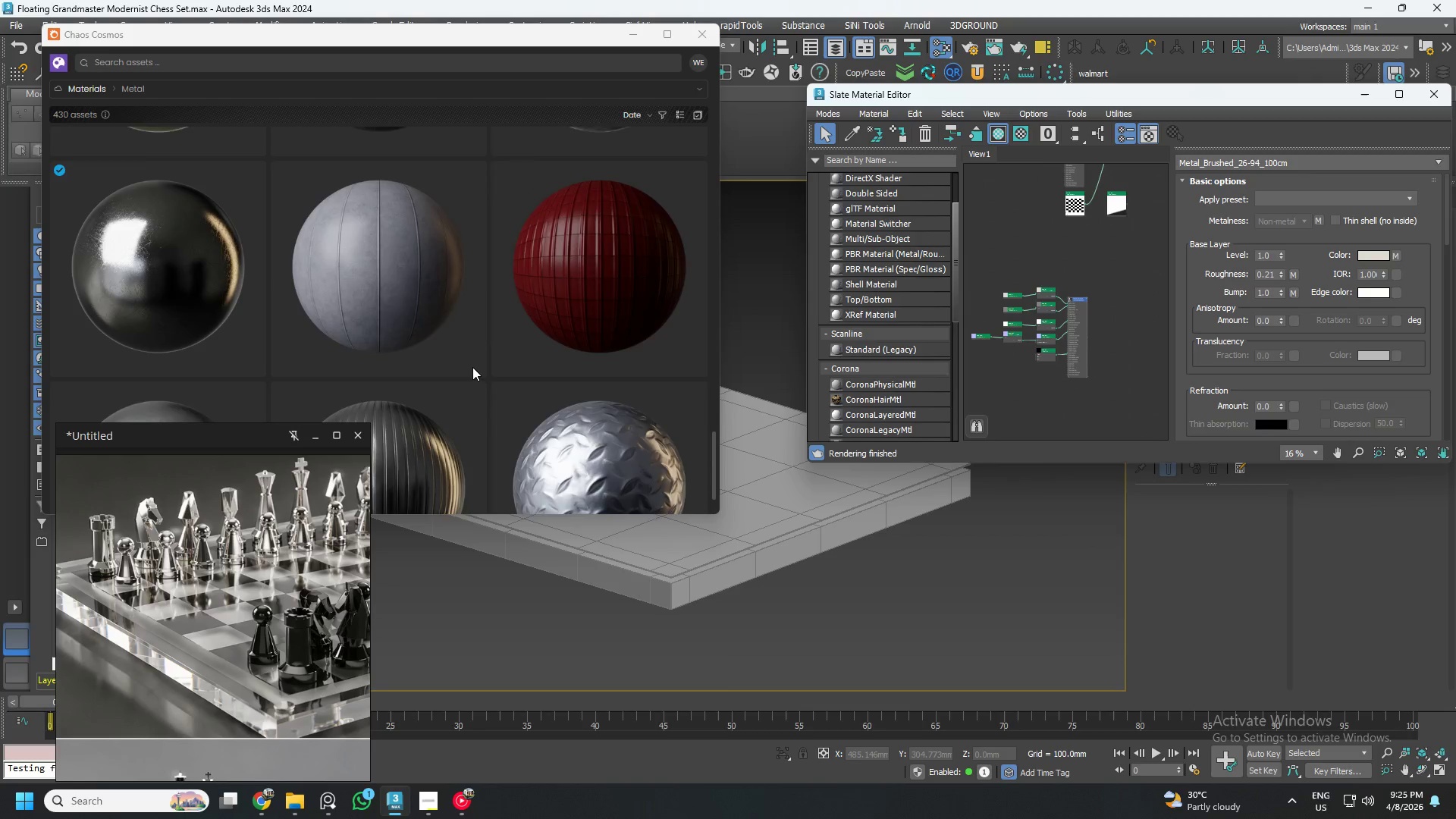 
scroll: coordinate [472, 367], scroll_direction: down, amount: 3.0
 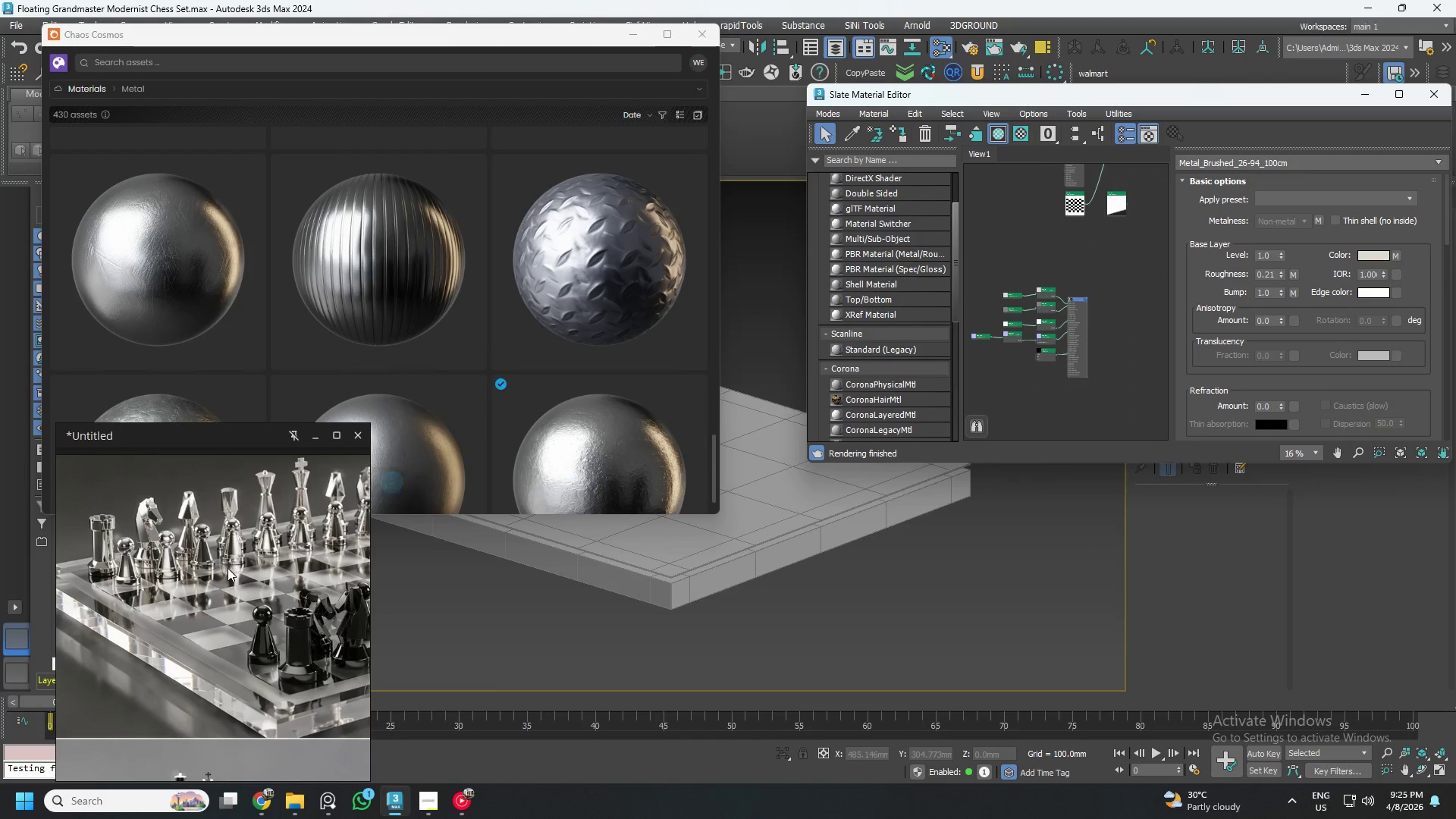 
scroll: coordinate [381, 256], scroll_direction: up, amount: 27.0
 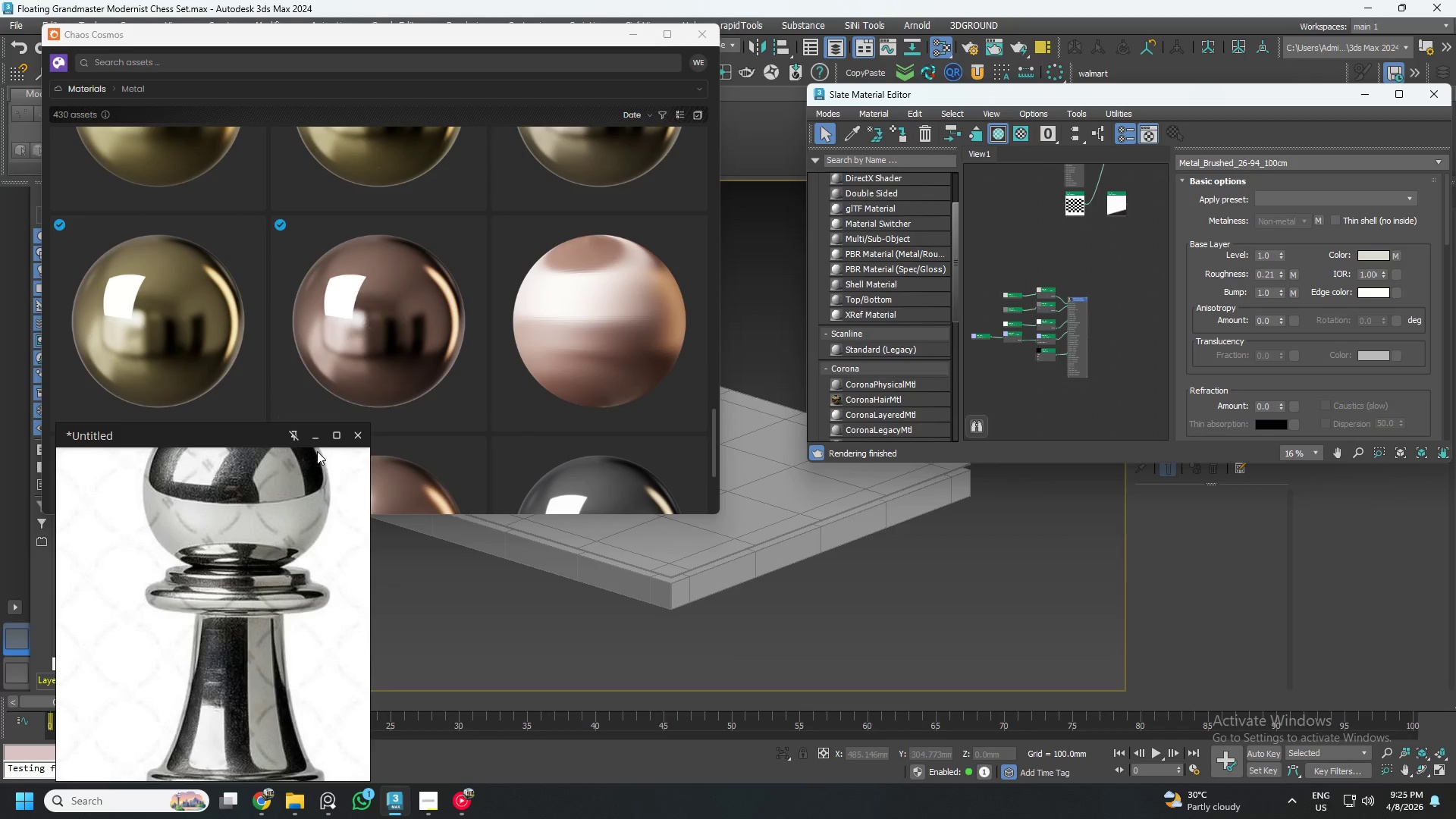 
left_click([315, 440])
 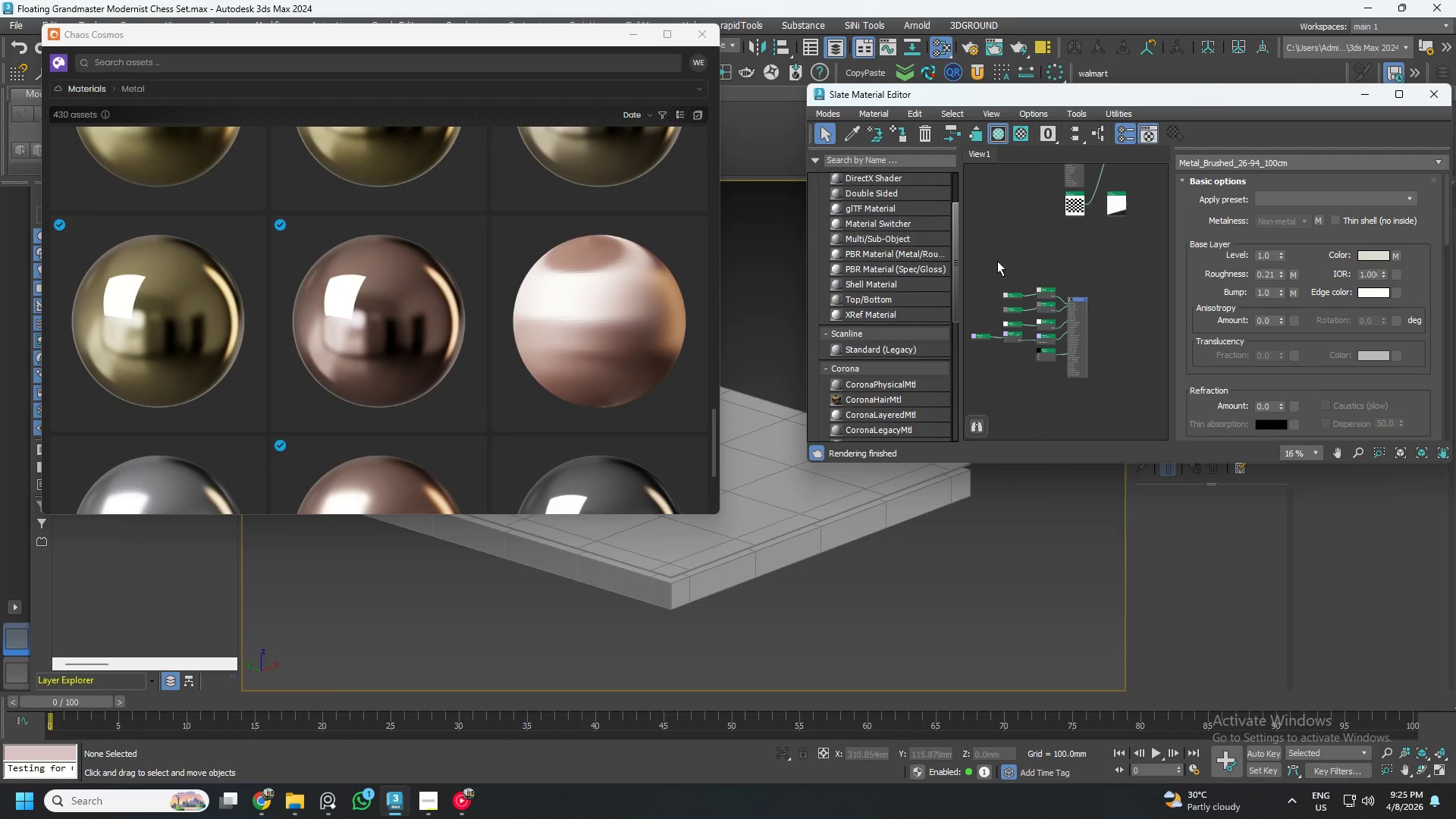 
left_click_drag(start_coordinate=[977, 267], to_coordinate=[1109, 423])
 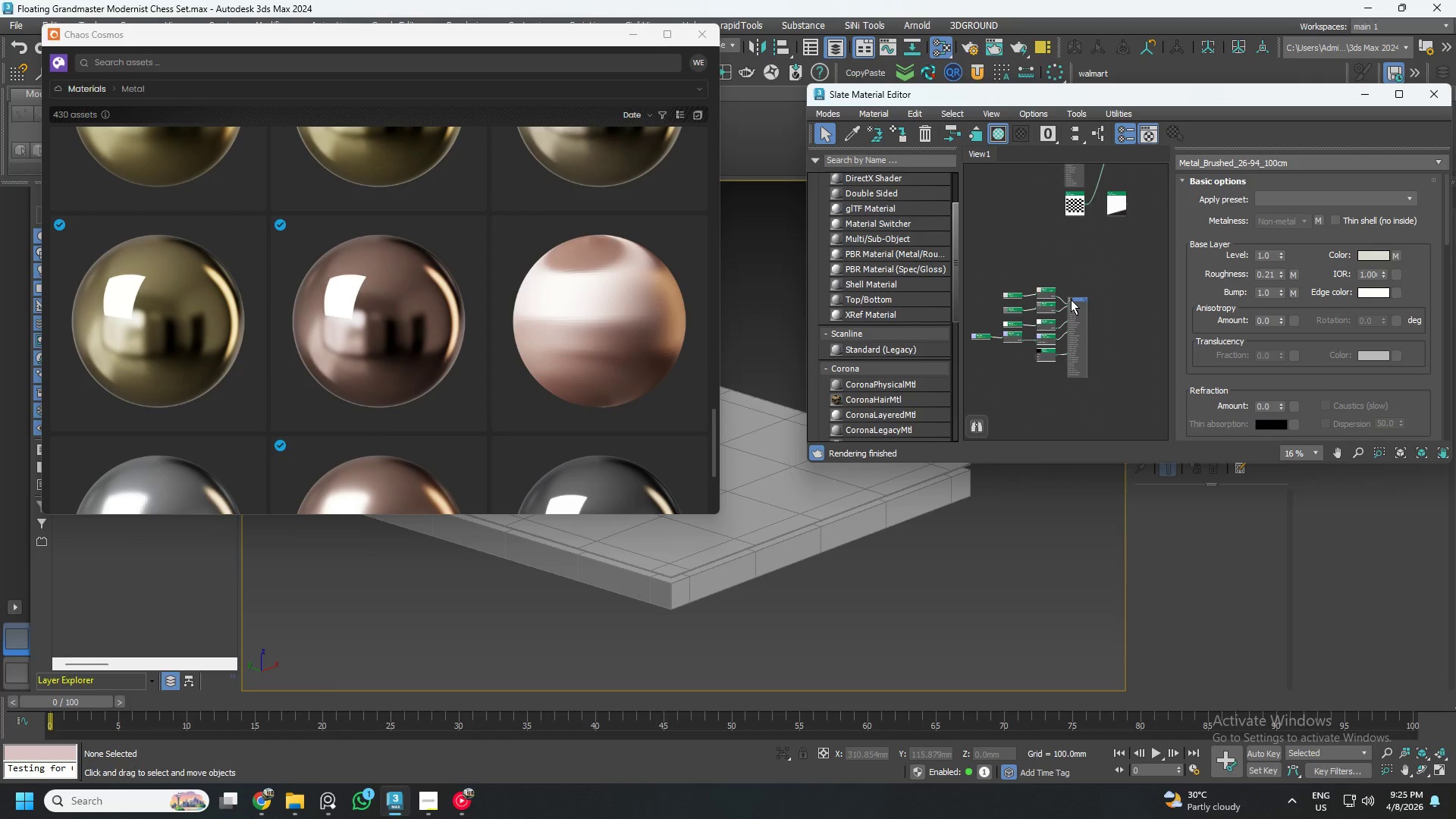 
hold_key(key=ShiftLeft, duration=1.5)
left_click_drag(start_coordinate=[1071, 300], to_coordinate=[1205, 303])
 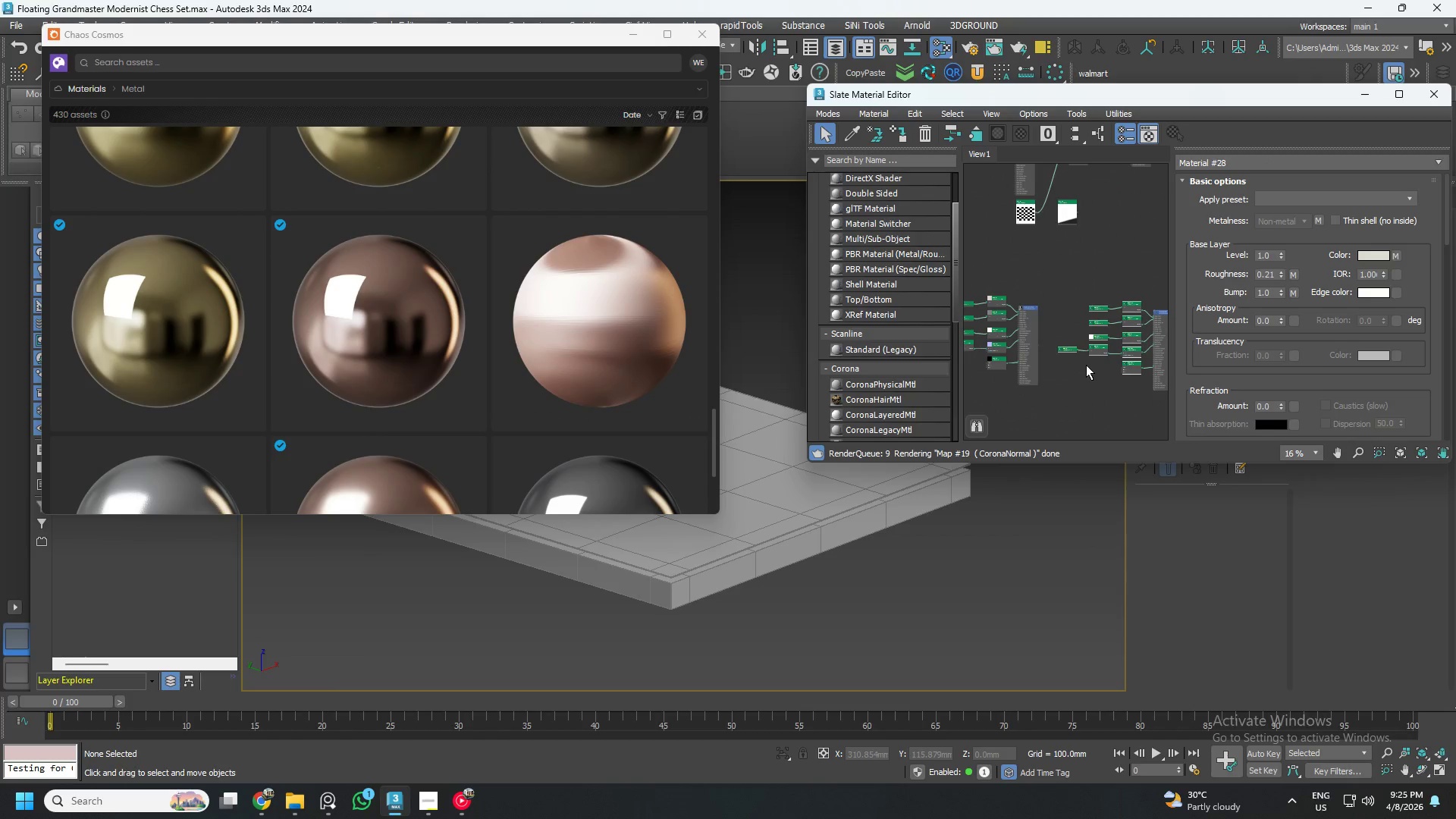 
scroll: coordinate [1124, 313], scroll_direction: up, amount: 1.0
 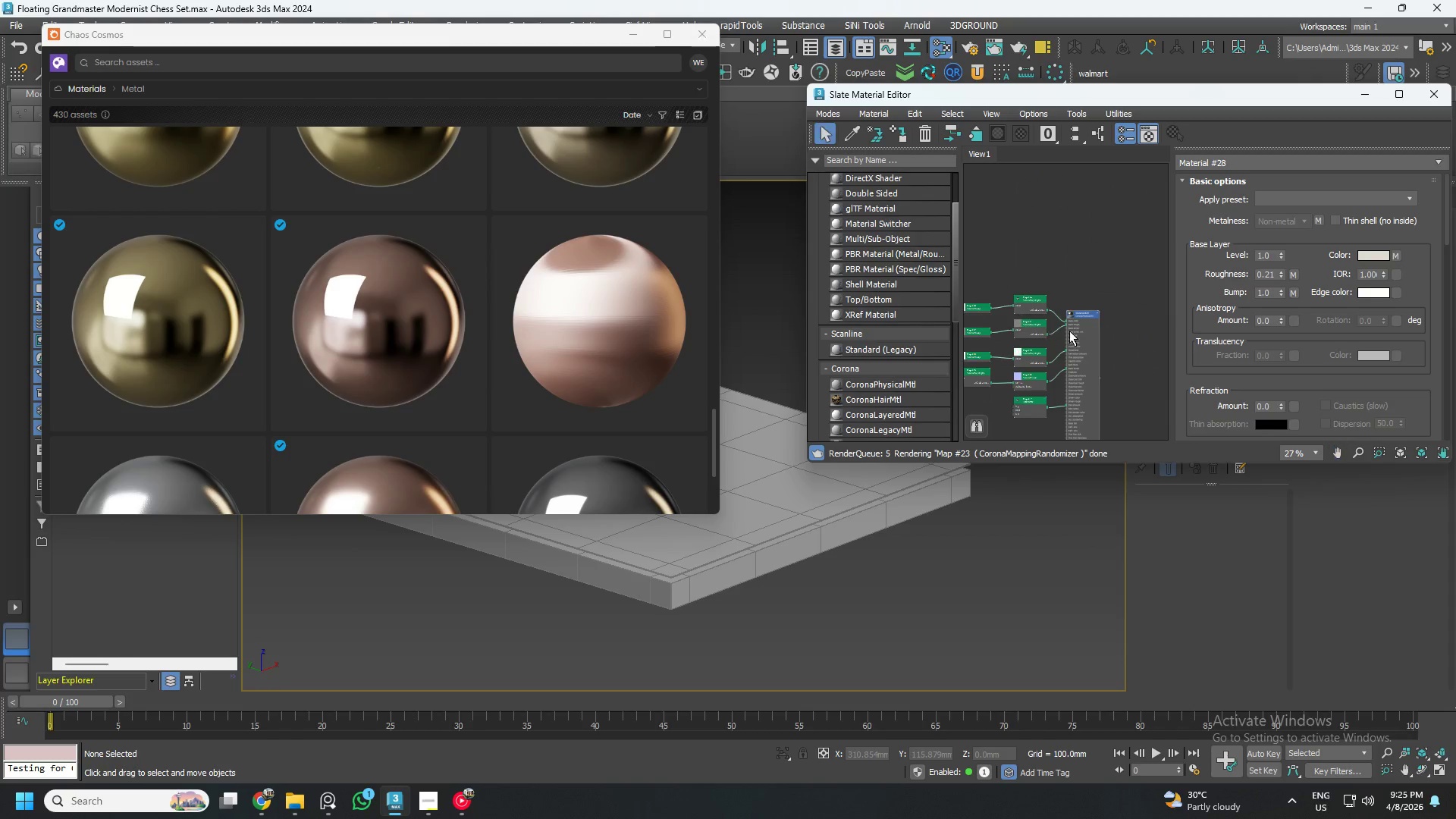 
double_click([1065, 309])
 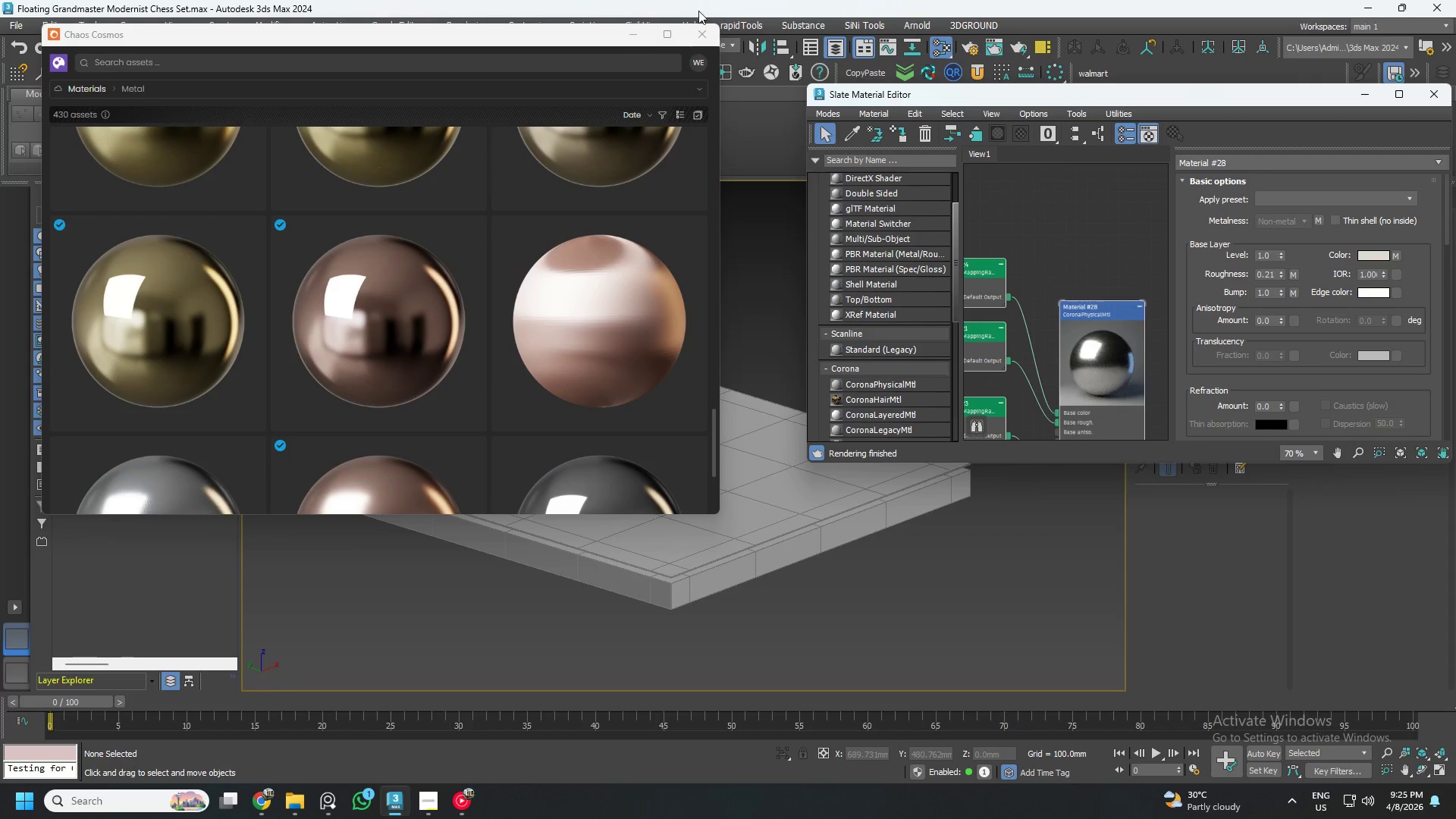 
scroll: coordinate [1065, 309], scroll_direction: up, amount: 4.0
 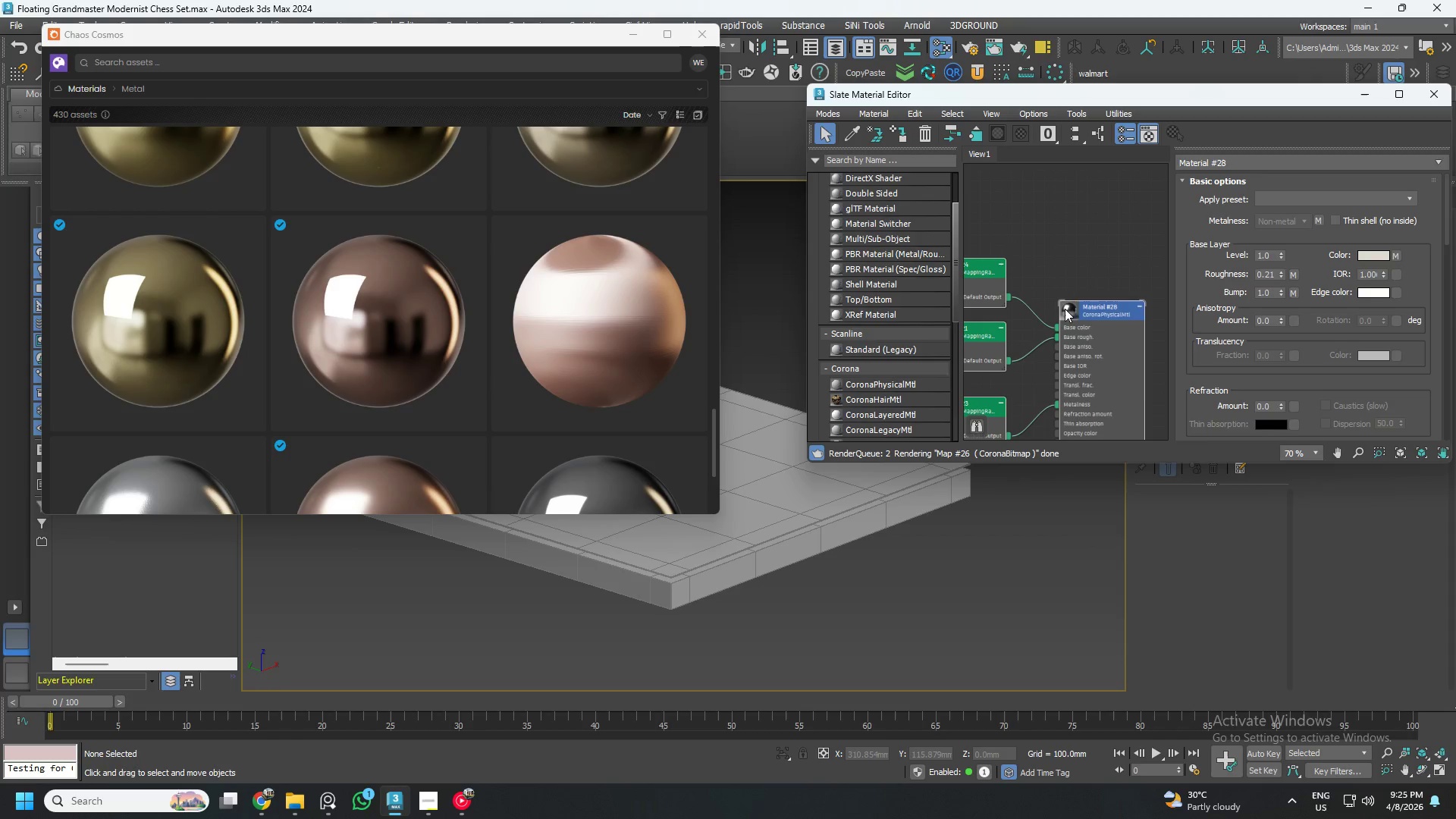 
left_click([701, 33])
 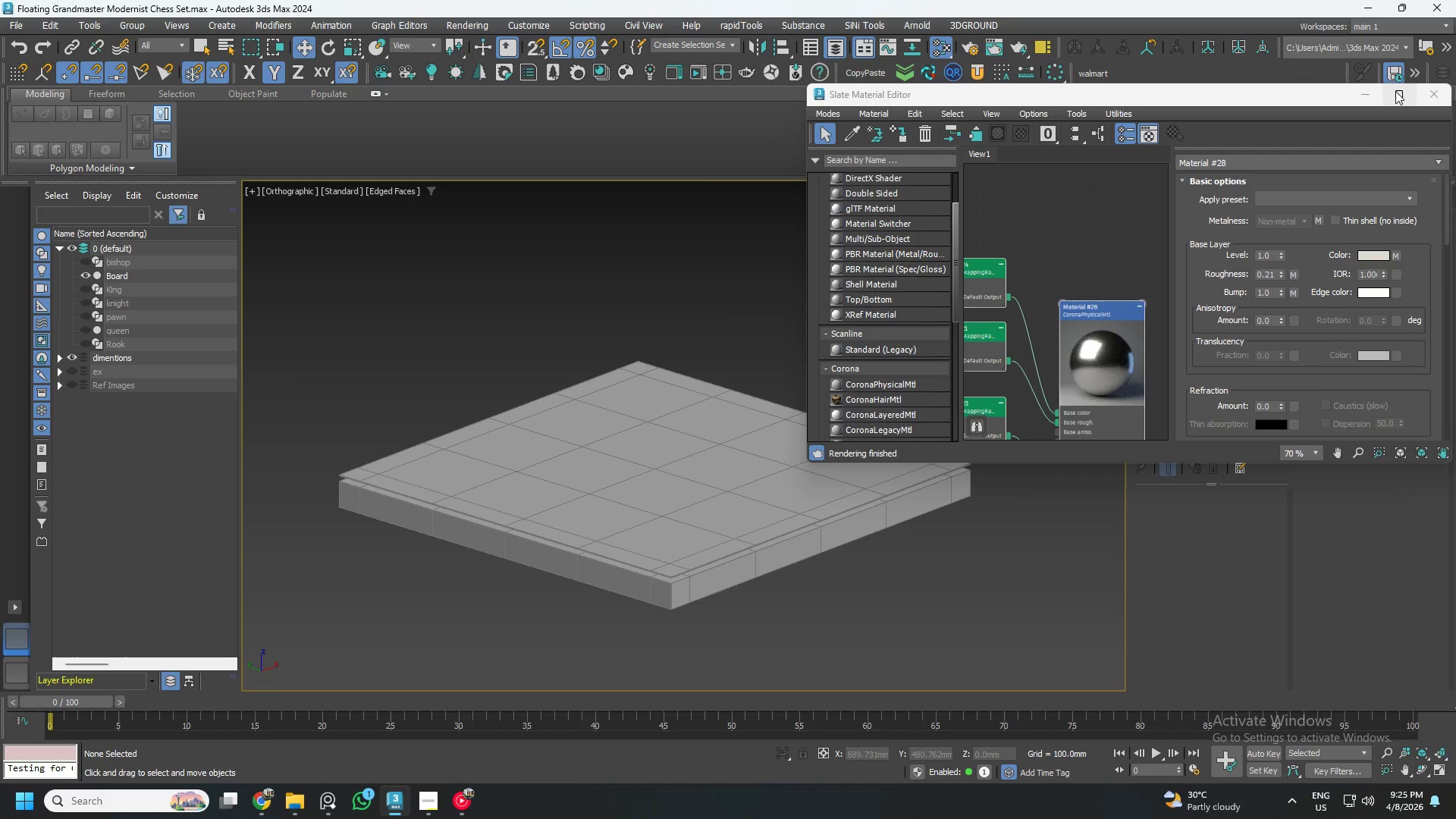 
left_click([1396, 91])
 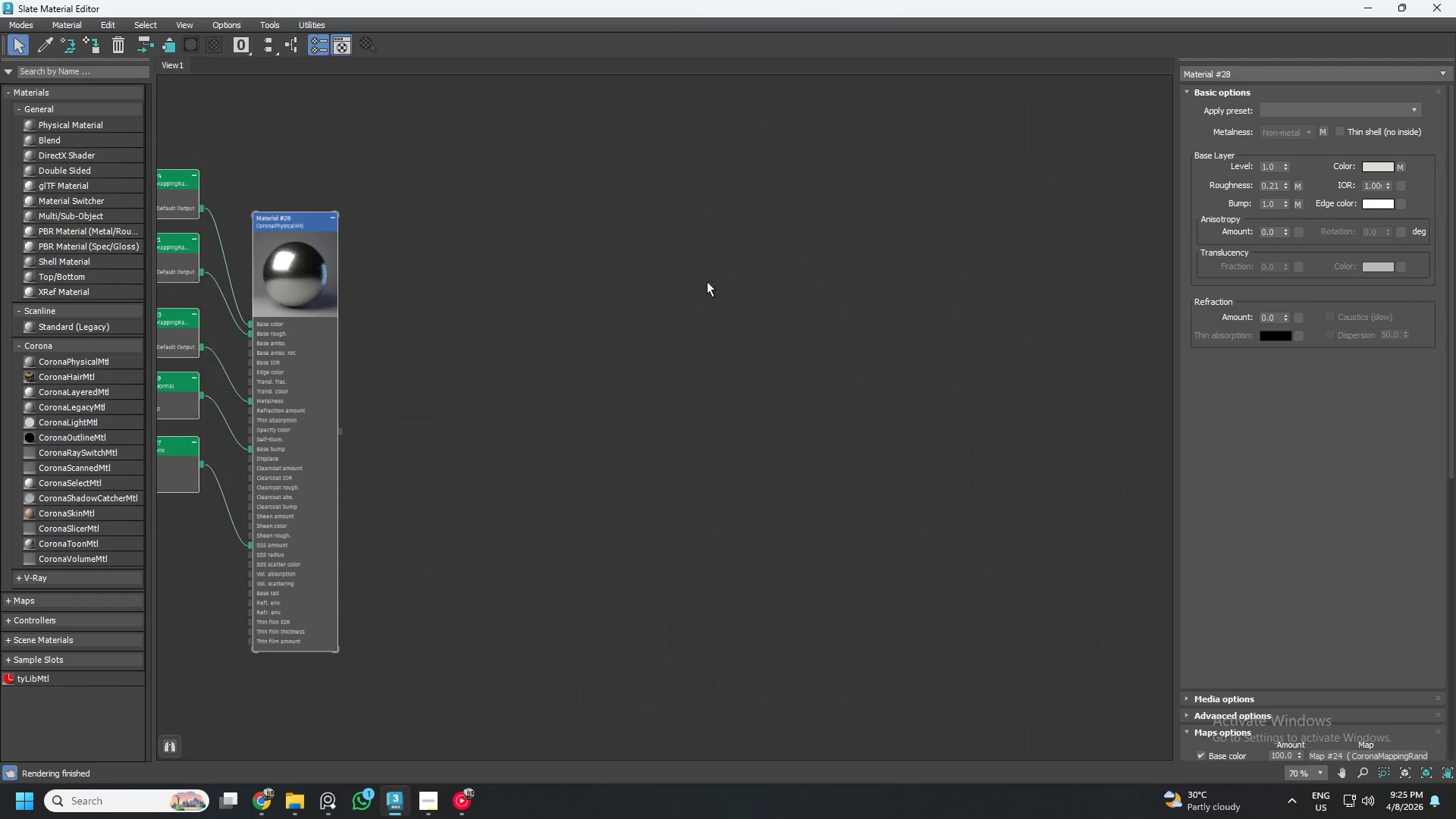 
scroll: coordinate [560, 347], scroll_direction: down, amount: 2.0
 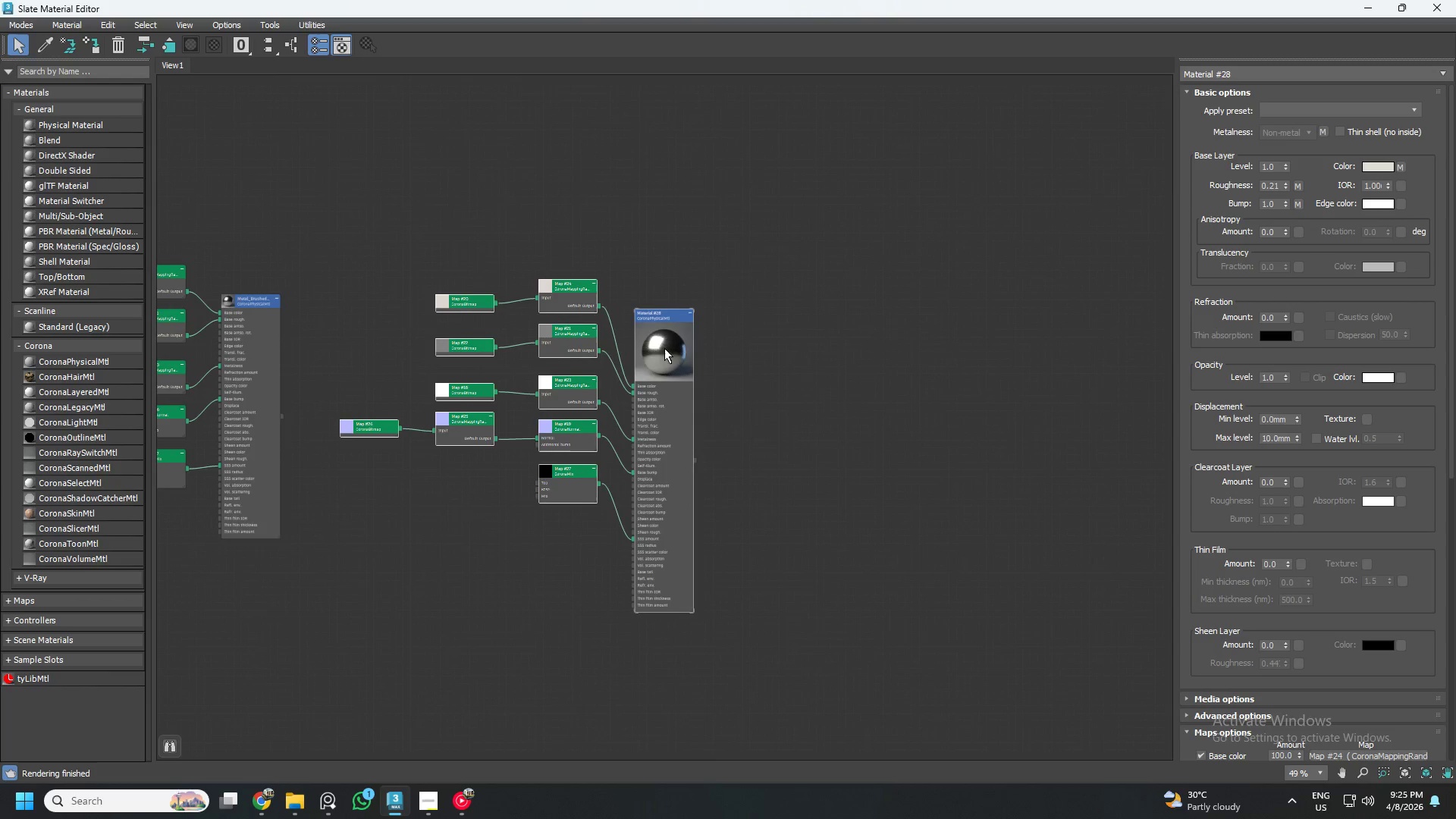 
left_click_drag(start_coordinate=[666, 347], to_coordinate=[689, 348])
 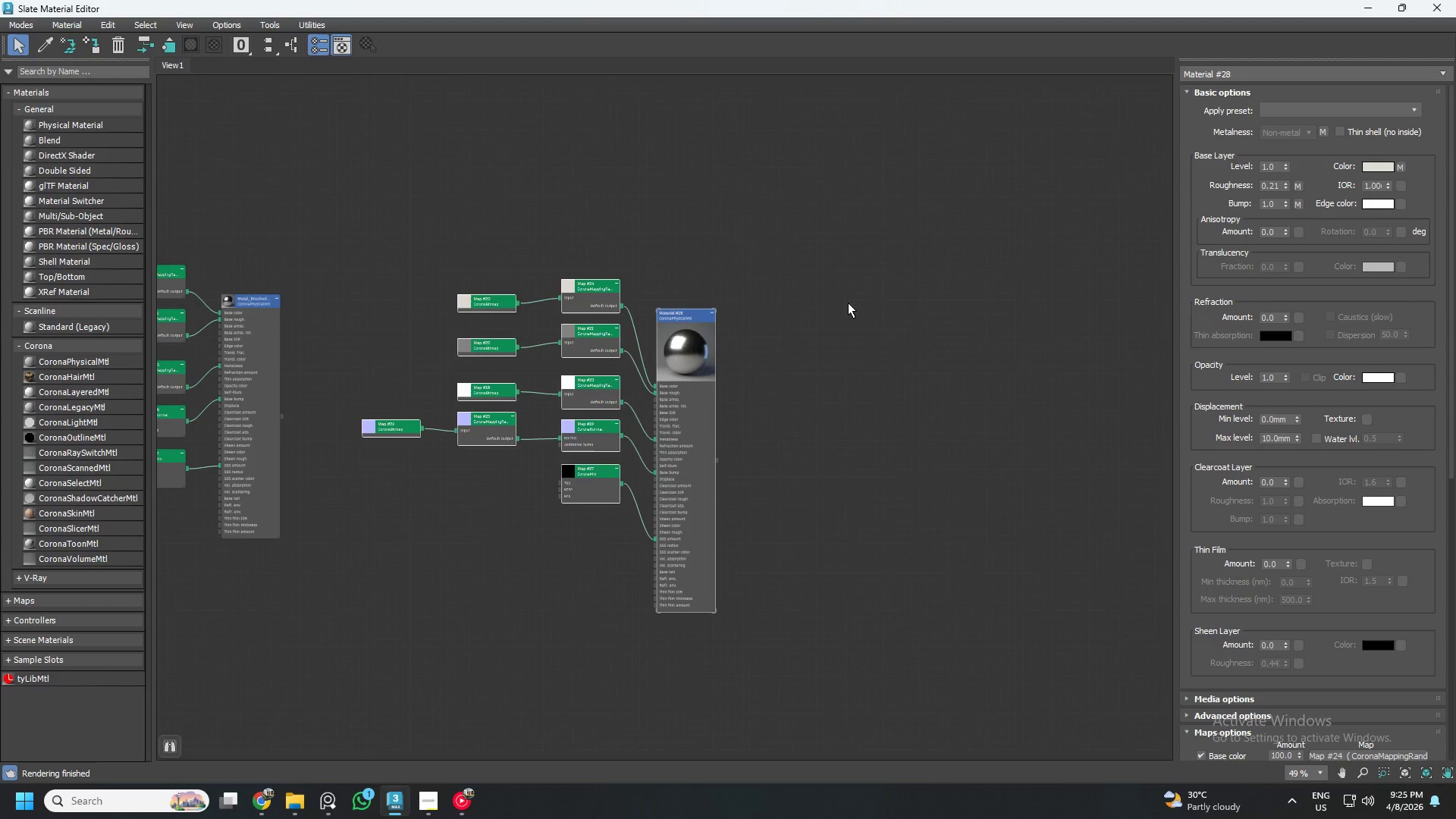 
left_click_drag(start_coordinate=[856, 300], to_coordinate=[852, 301])
 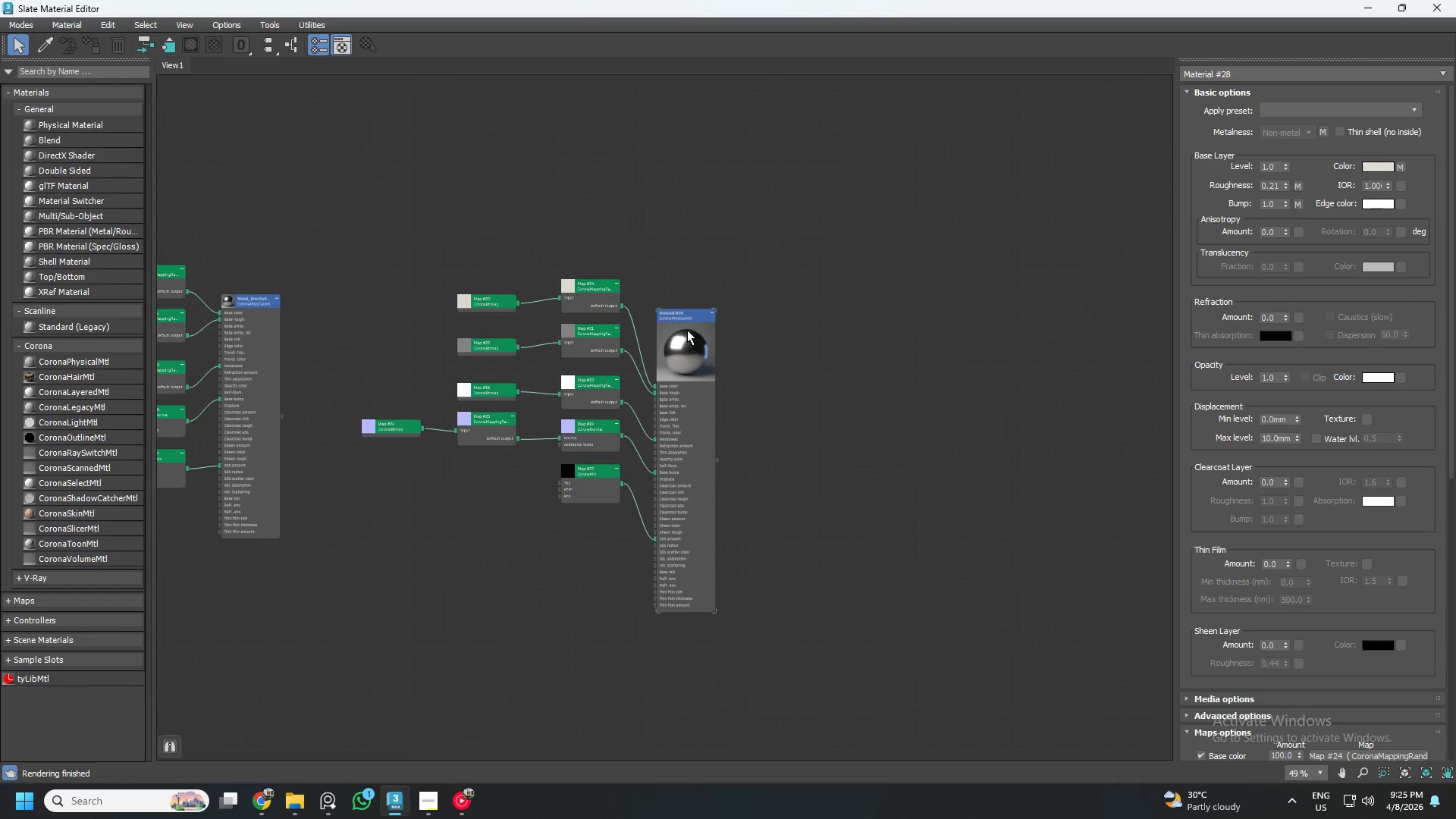 
left_click_drag(start_coordinate=[687, 328], to_coordinate=[711, 267])
 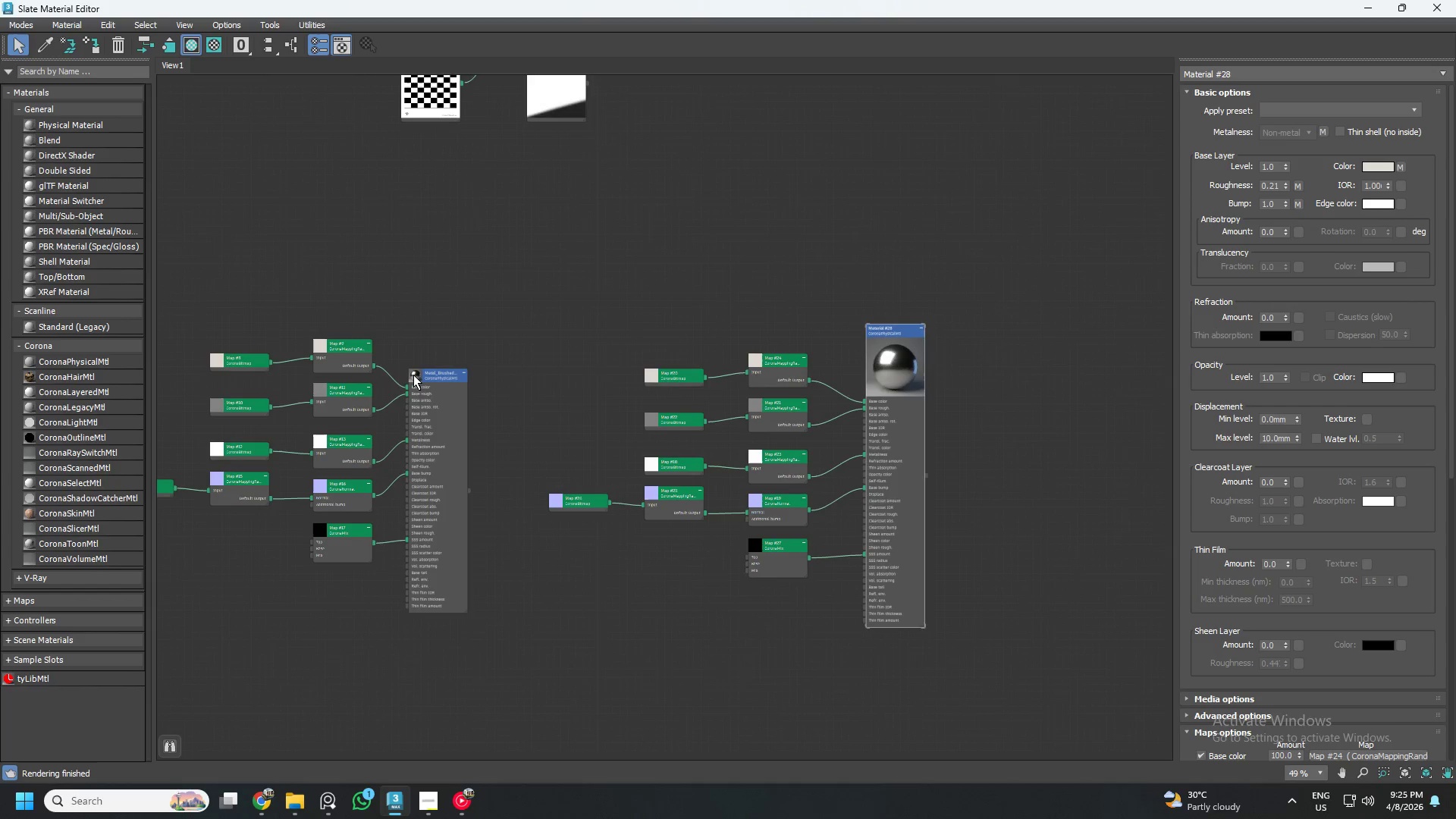 
double_click([413, 374])
 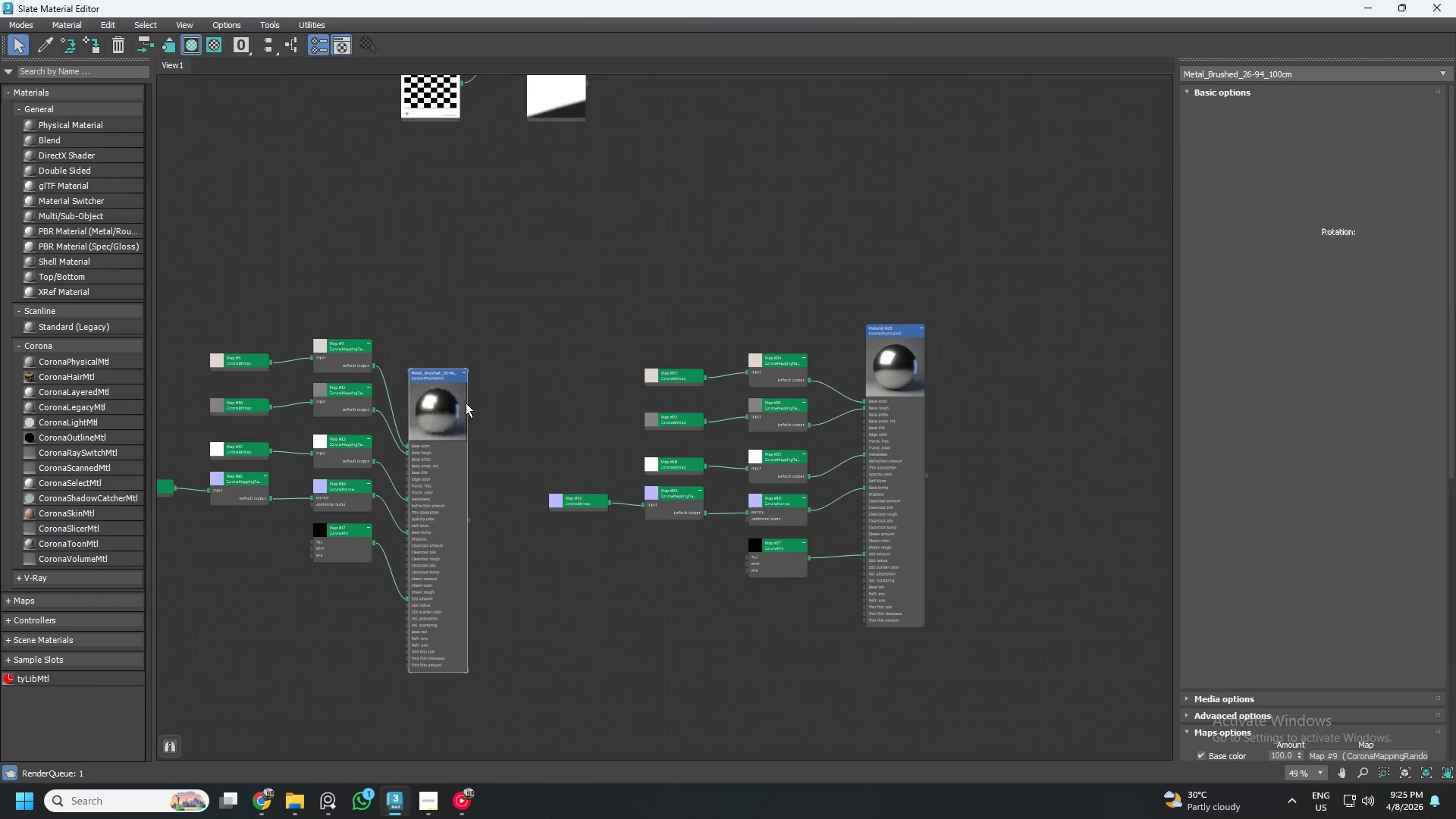 
left_click([517, 391])
 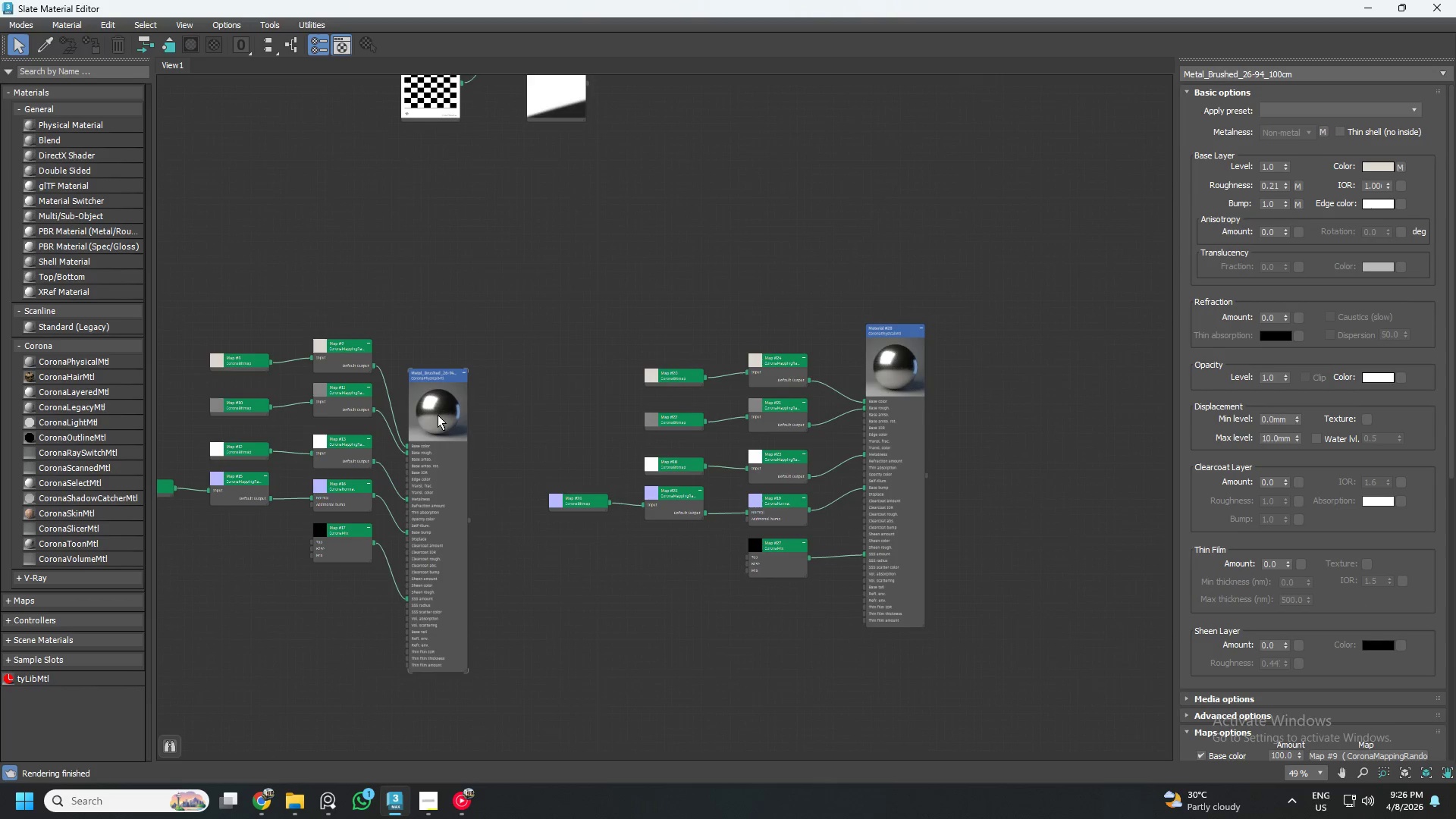 
left_click_drag(start_coordinate=[438, 411], to_coordinate=[467, 347])
 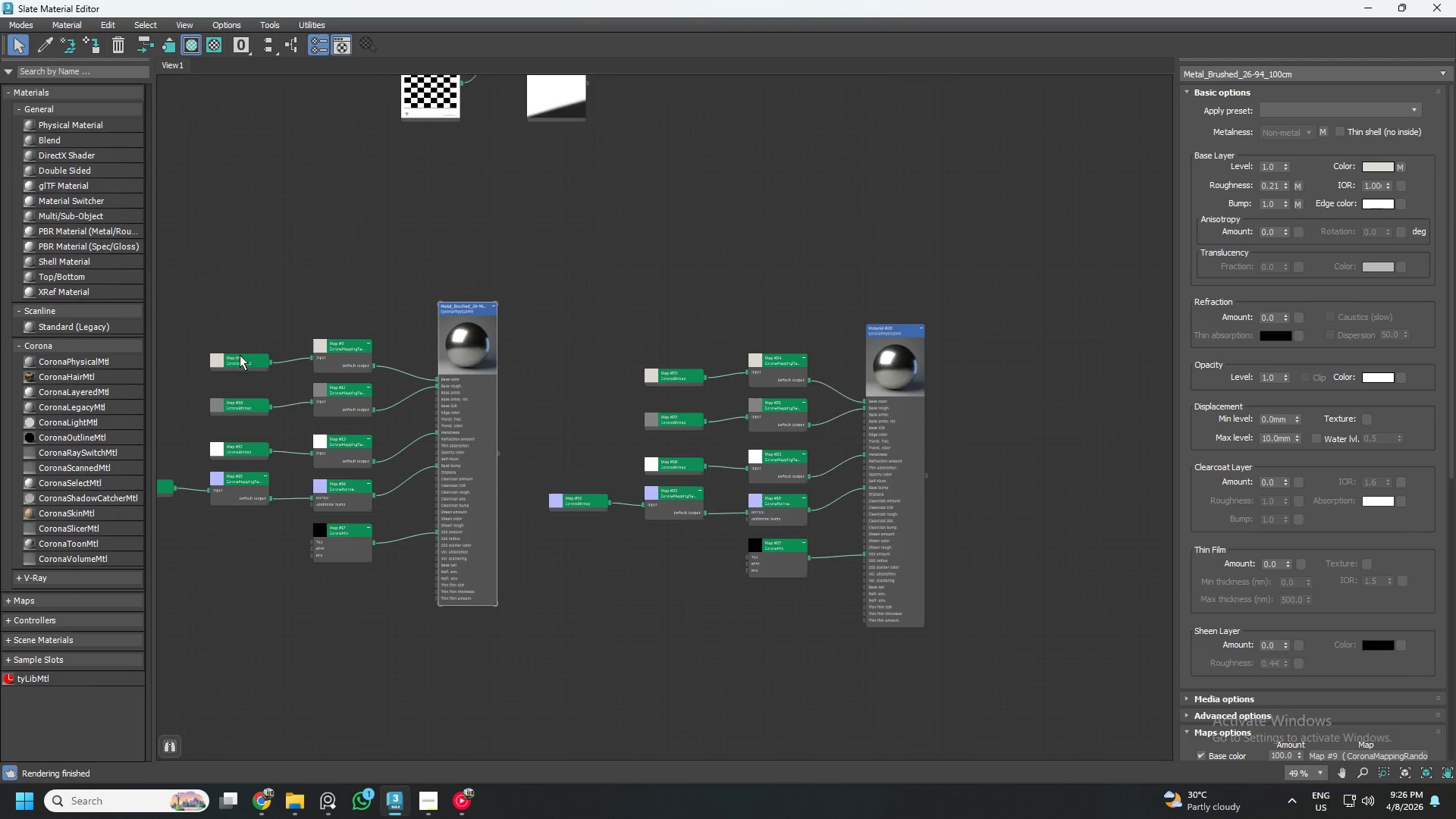 
scroll: coordinate [196, 383], scroll_direction: up, amount: 6.0
 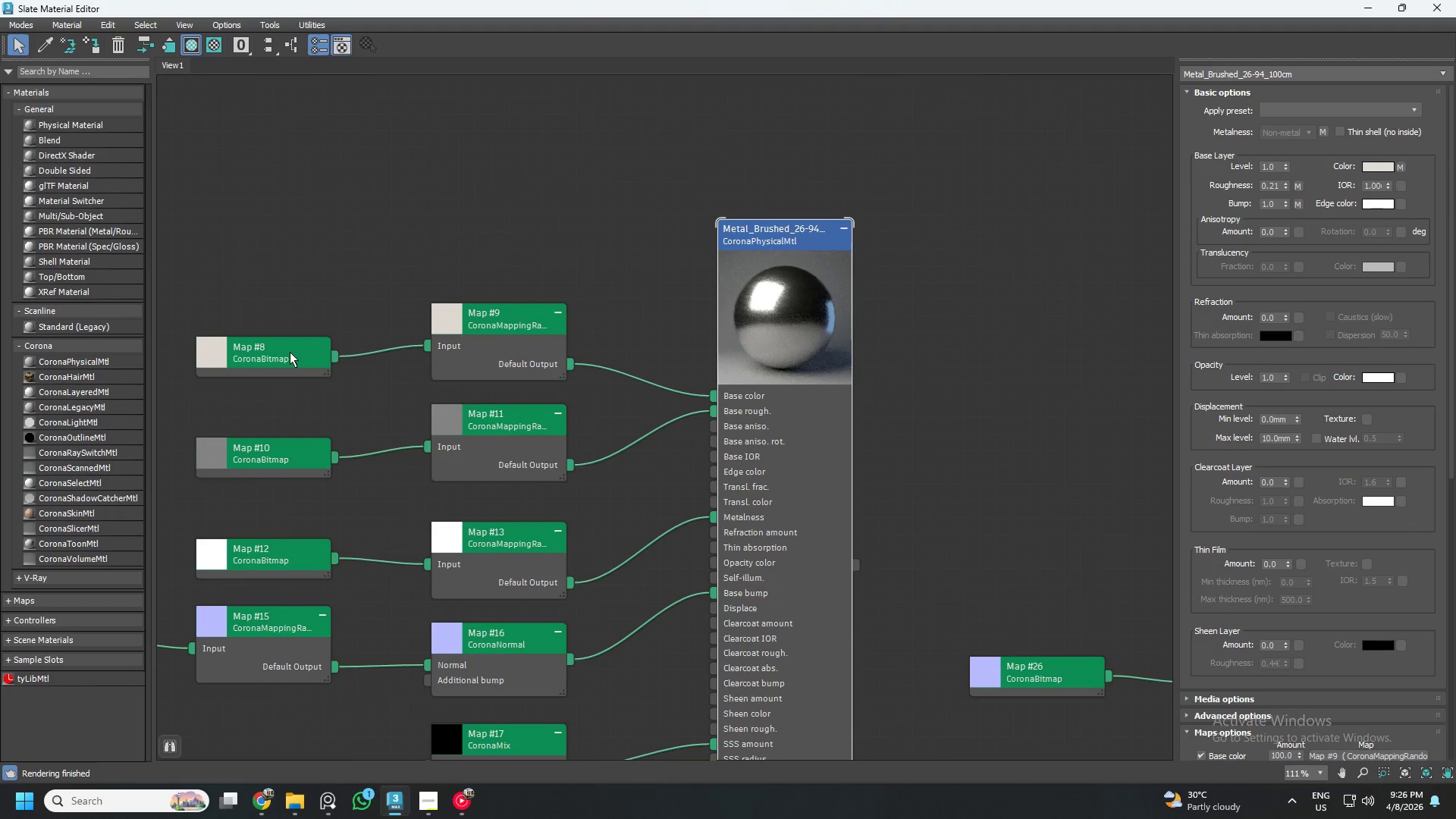 
left_click([290, 352])
 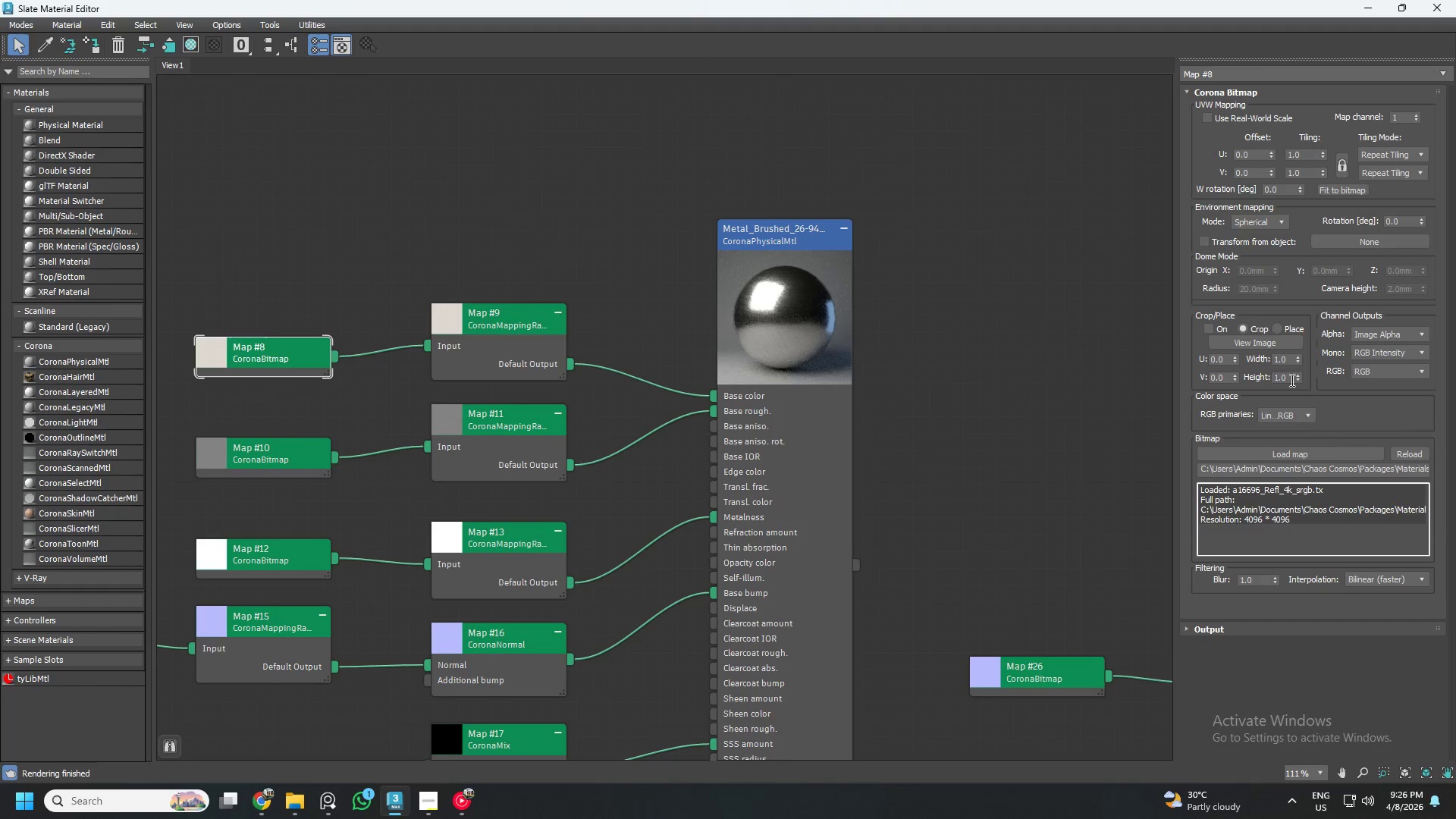 
left_click([1247, 341])
 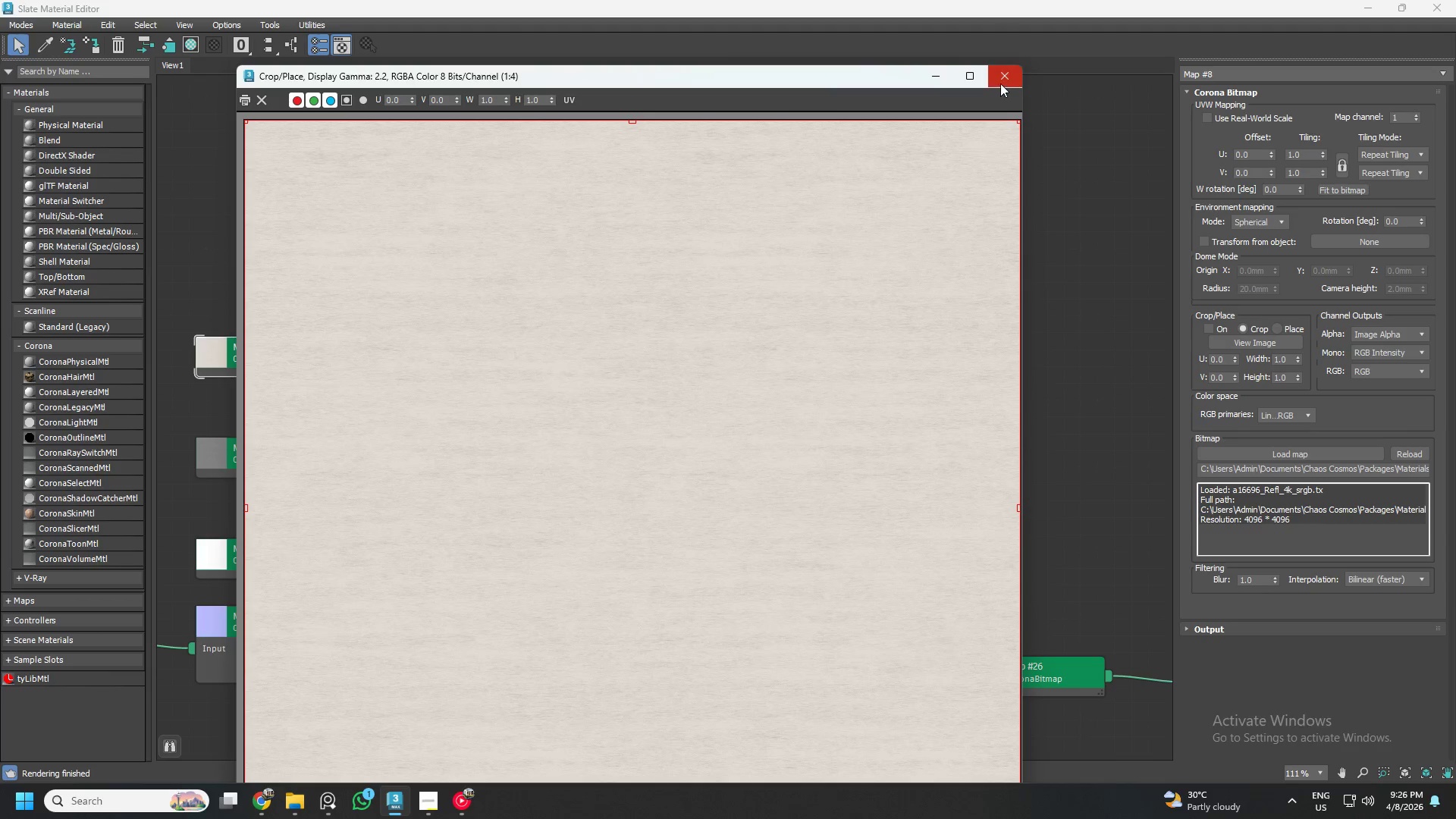 
left_click([1000, 83])
 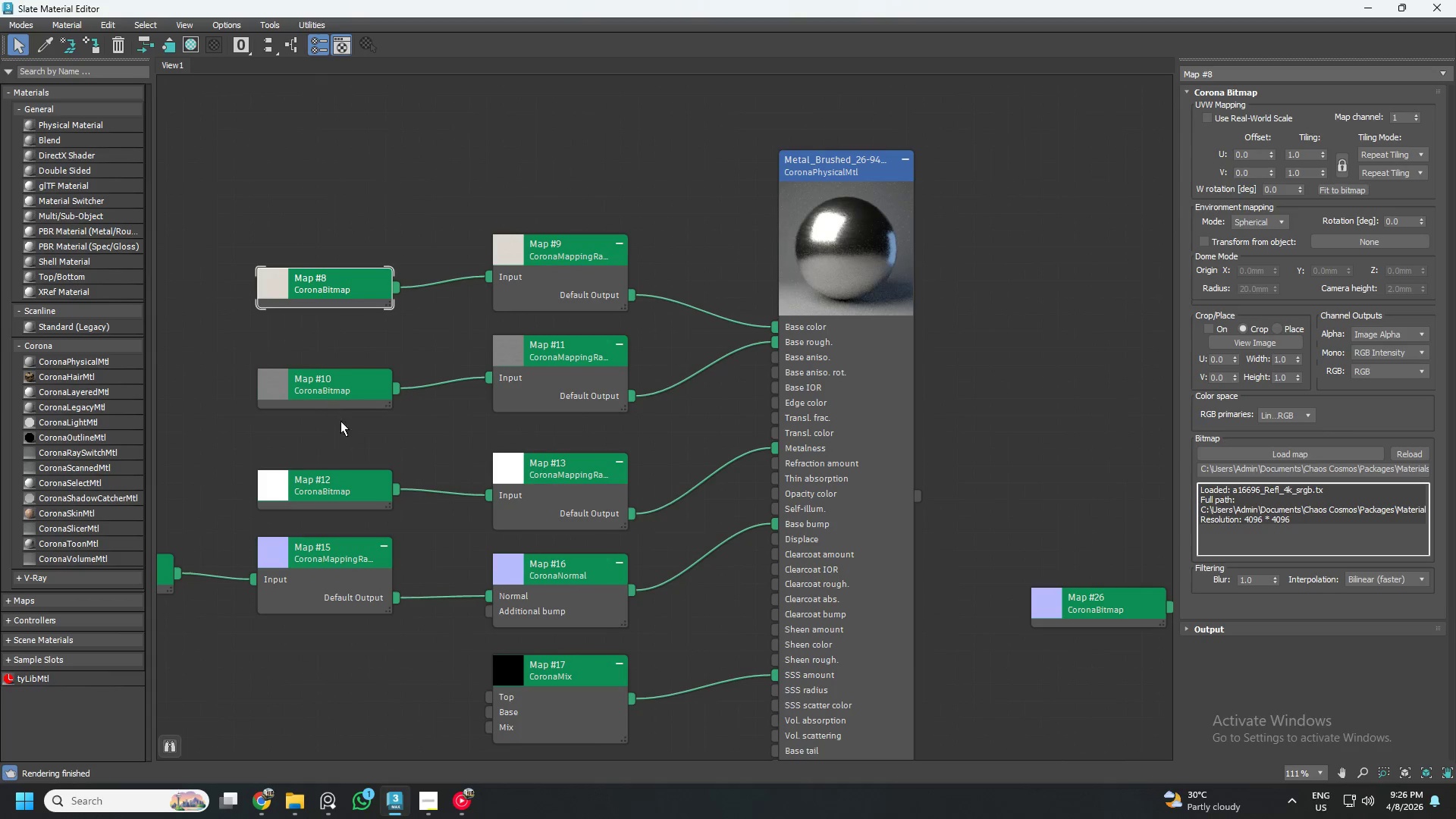 
left_click([346, 388])
 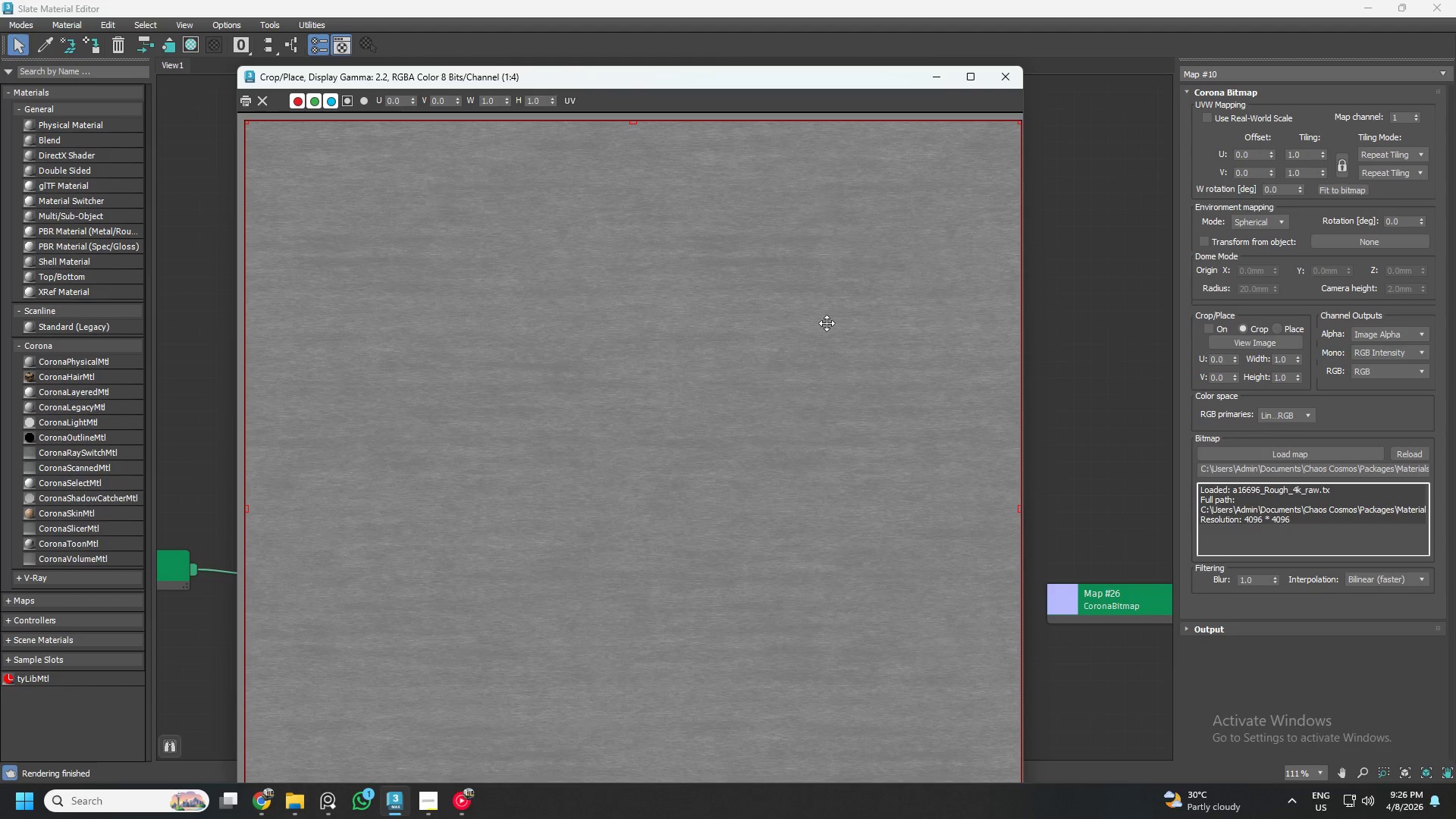 
left_click([1005, 81])
 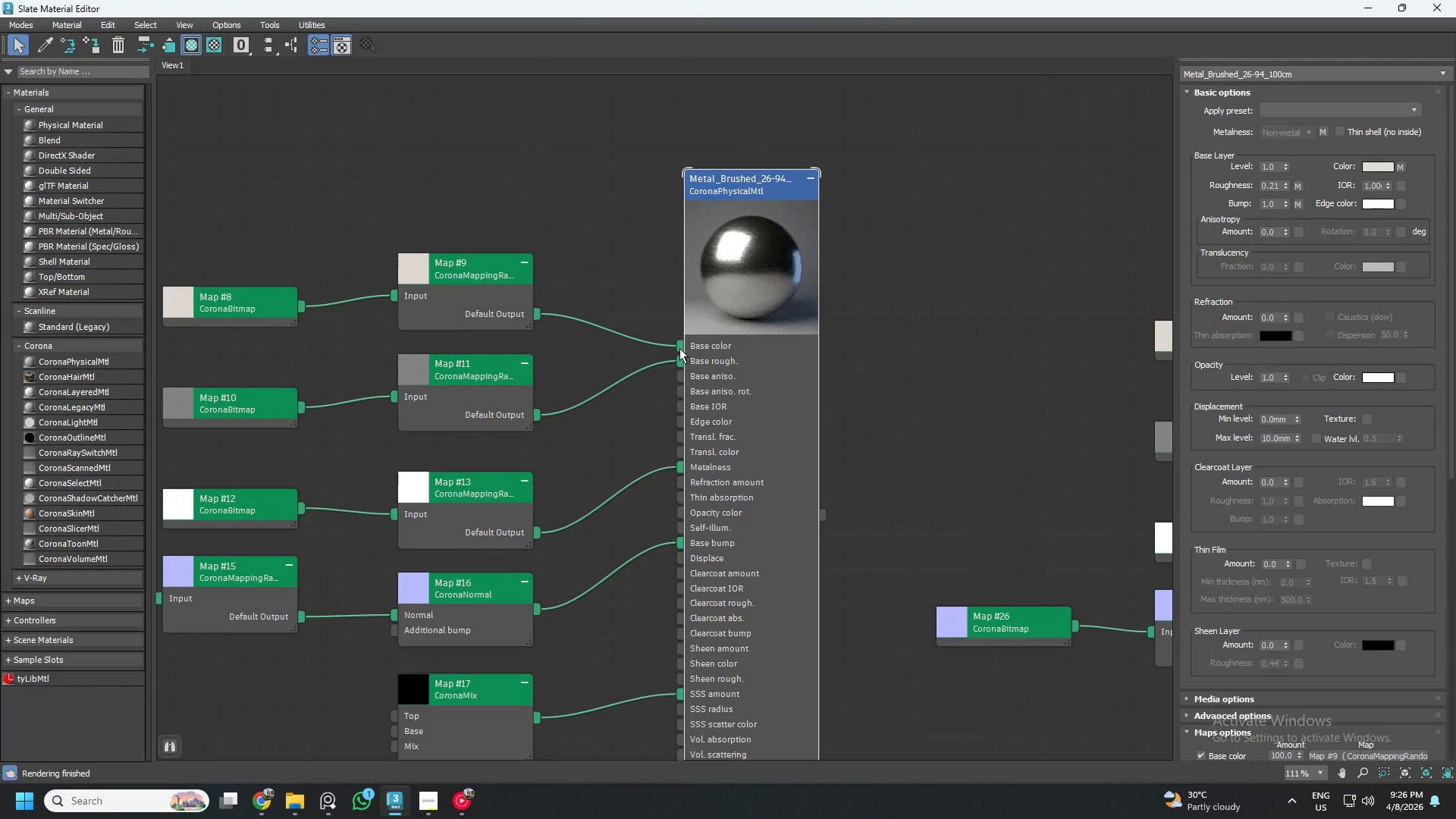 
wait(11.03)
 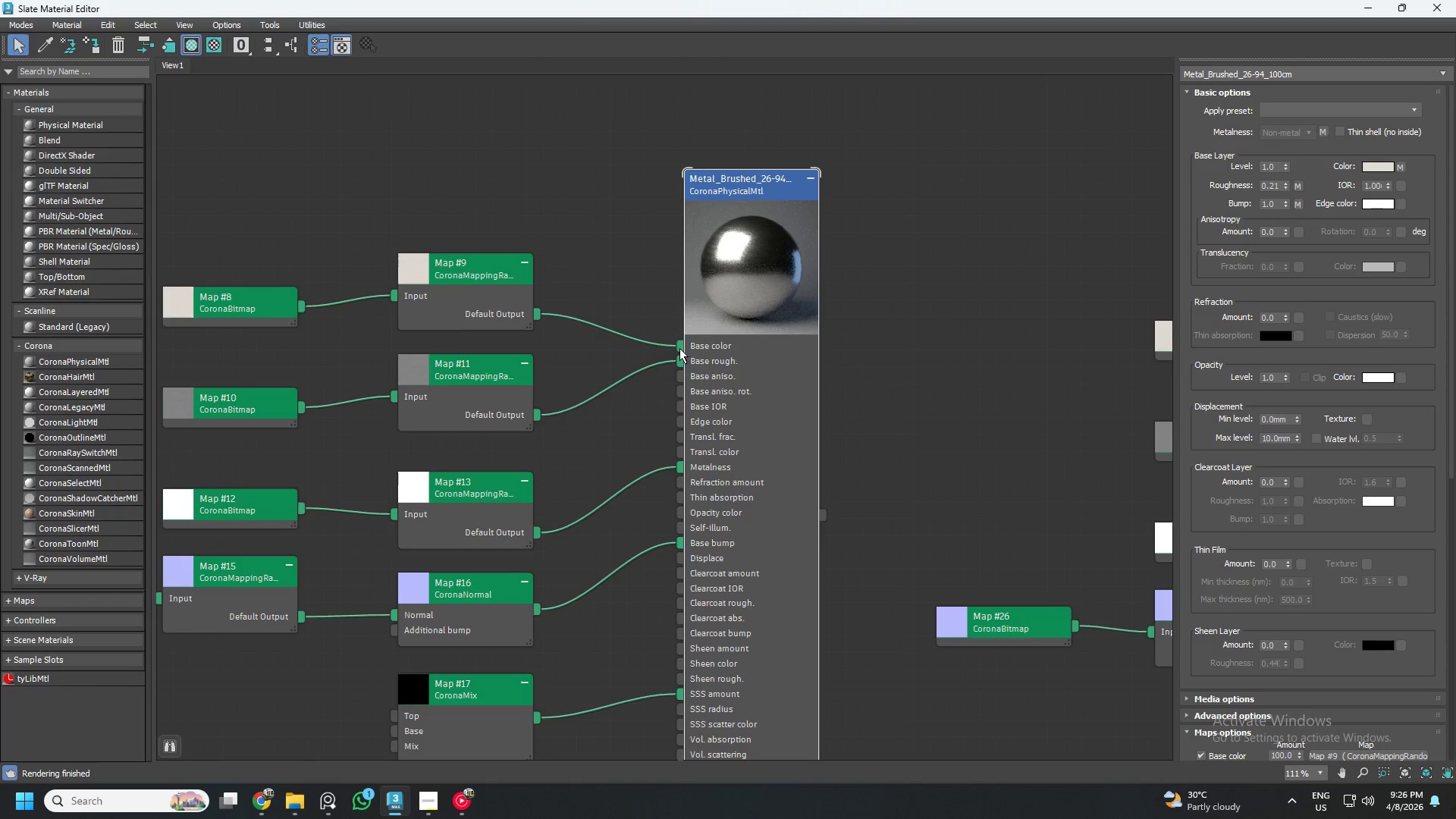 
left_click_drag(start_coordinate=[326, 250], to_coordinate=[543, 349])
 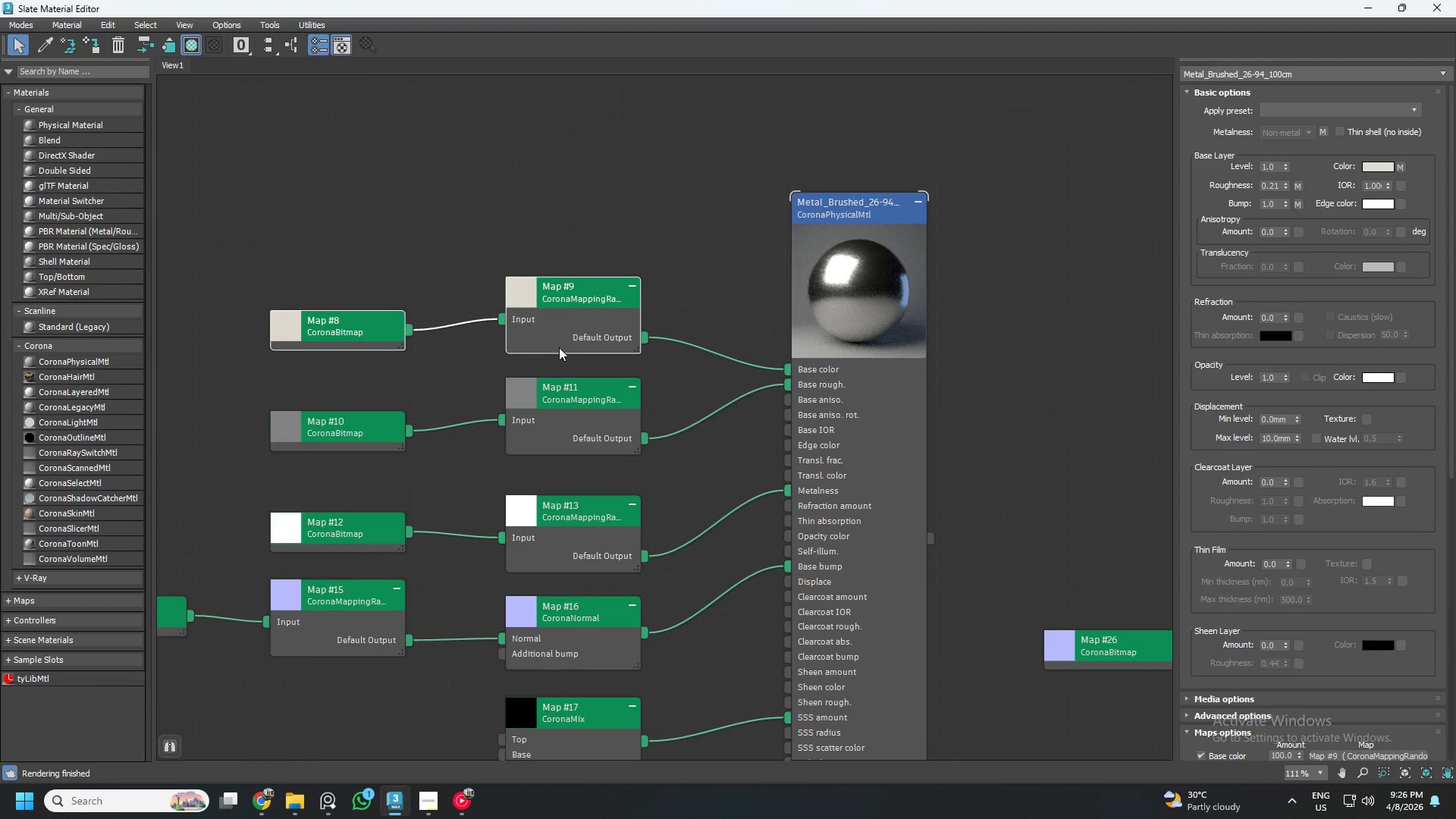 
left_click_drag(start_coordinate=[559, 347], to_coordinate=[382, 335])
 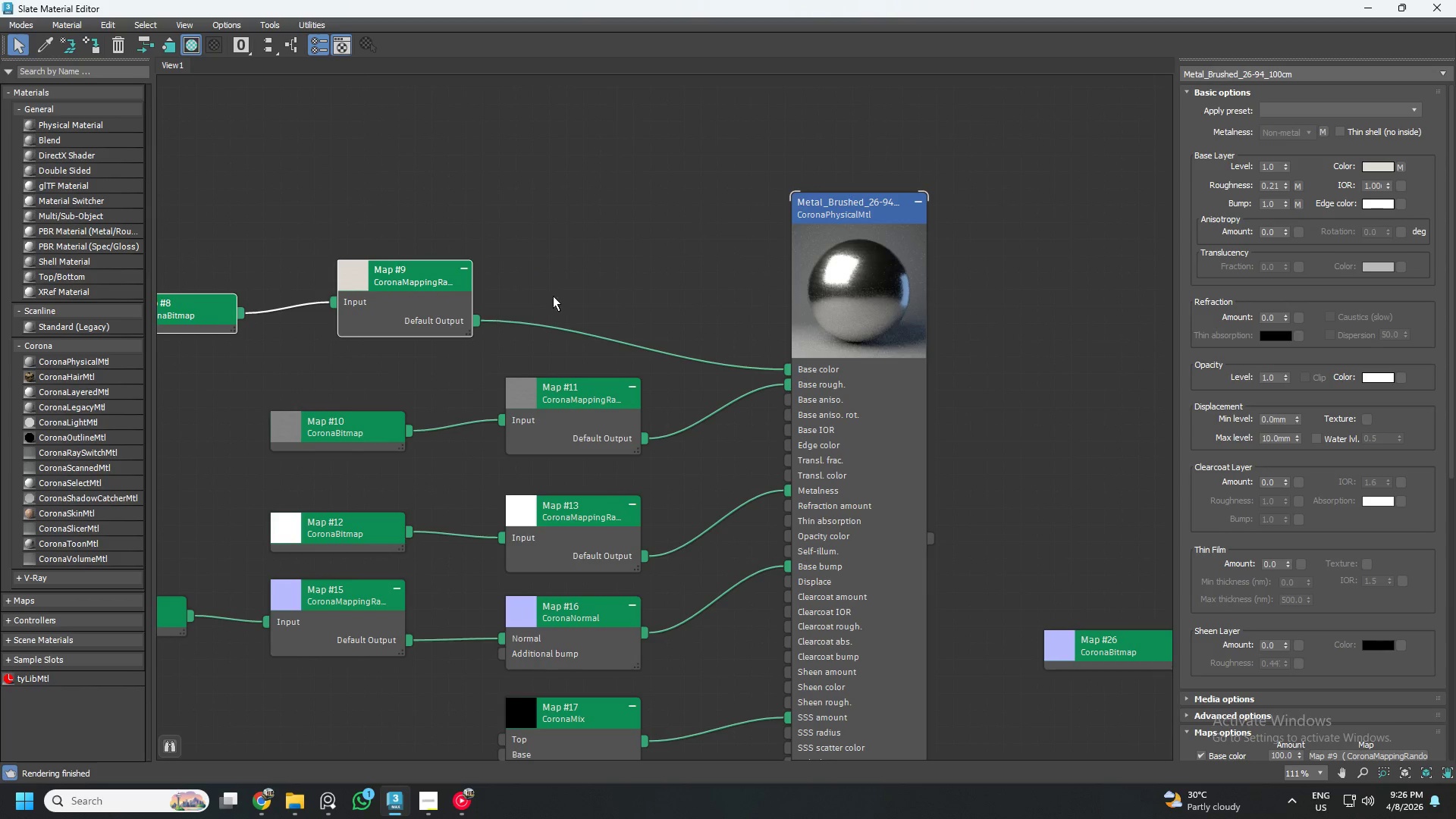 
left_click([573, 285])
 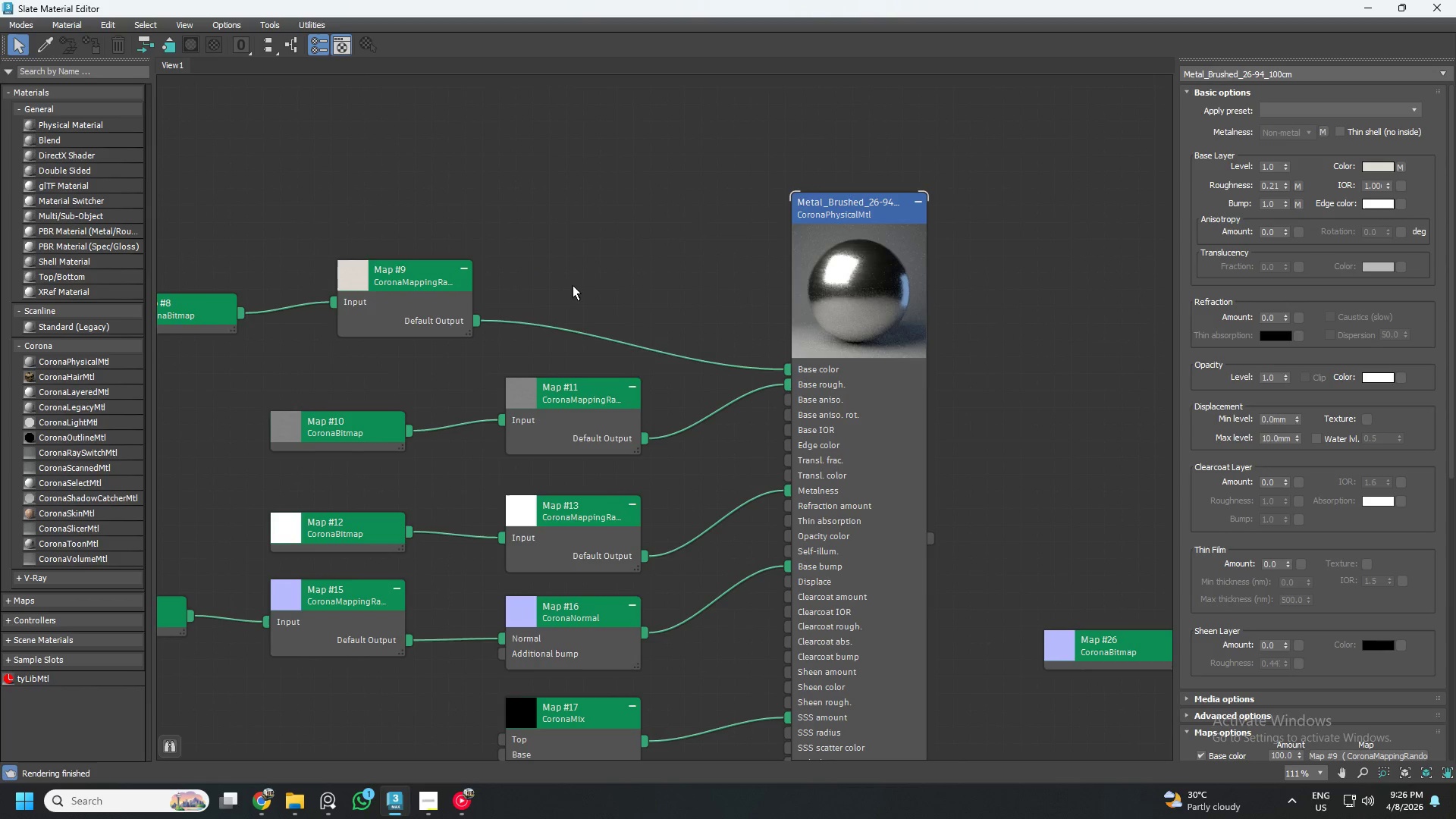 
right_click([573, 285])
 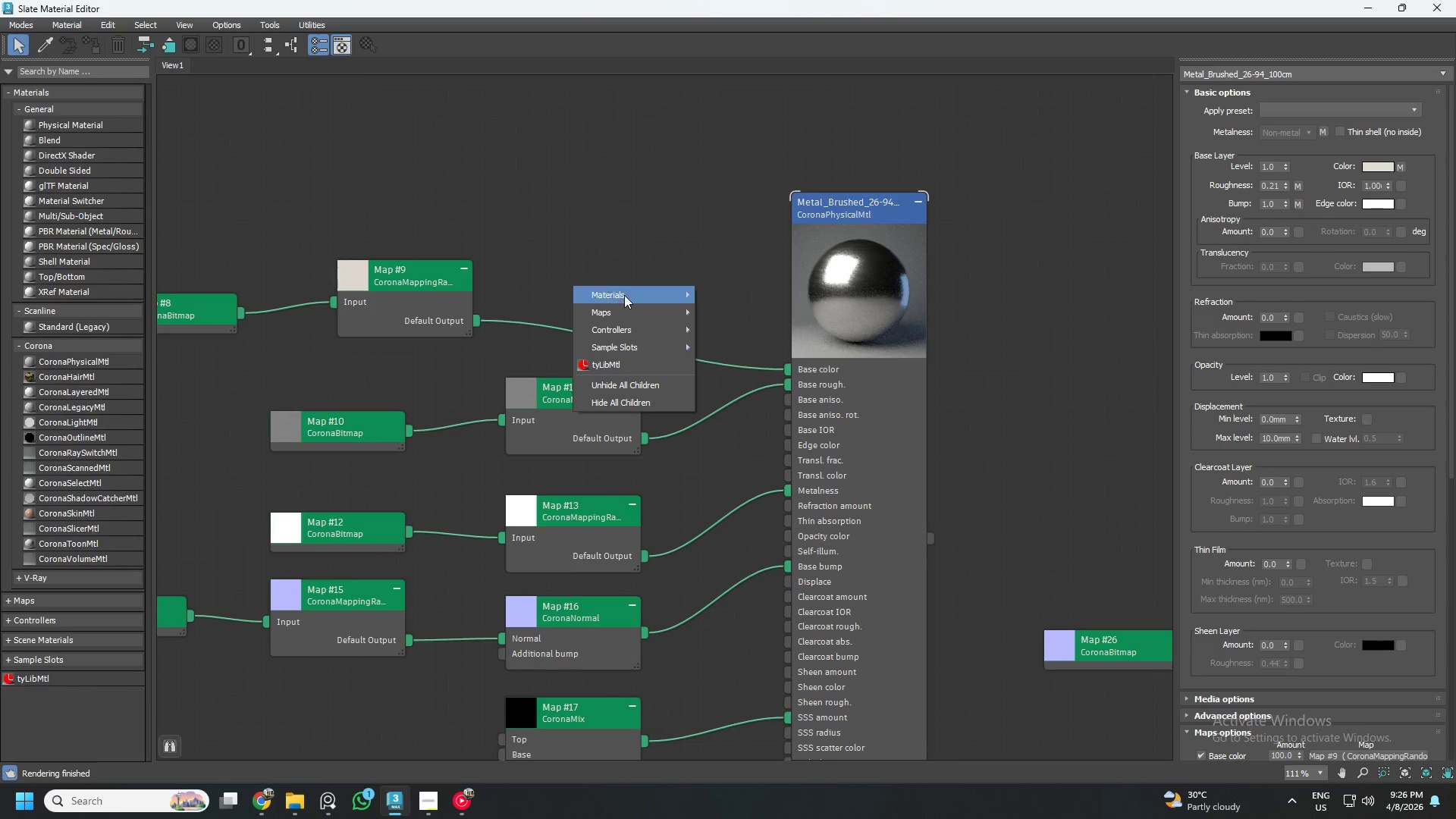 
mouse_move([661, 322])
 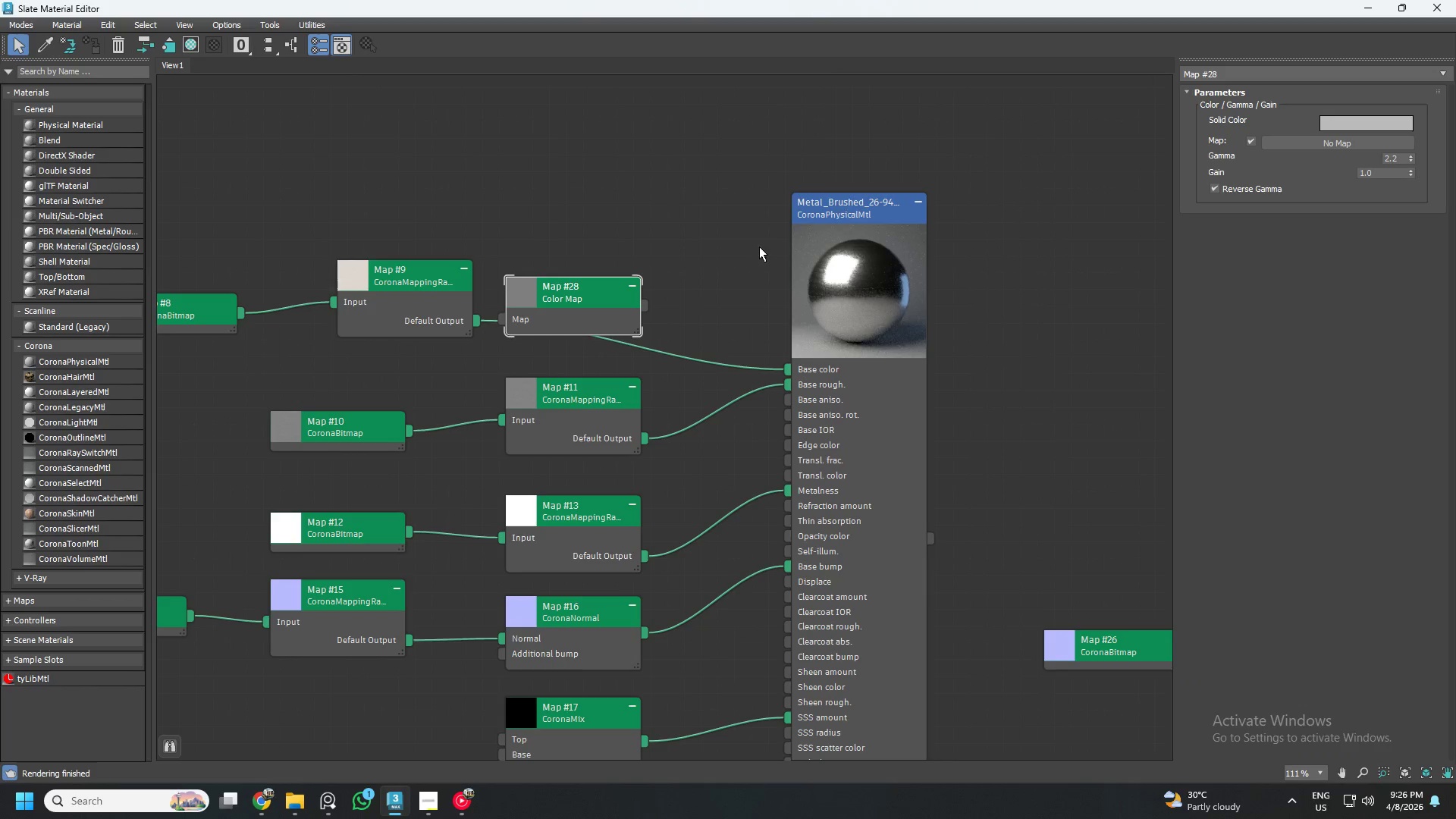 
left_click([620, 300])
 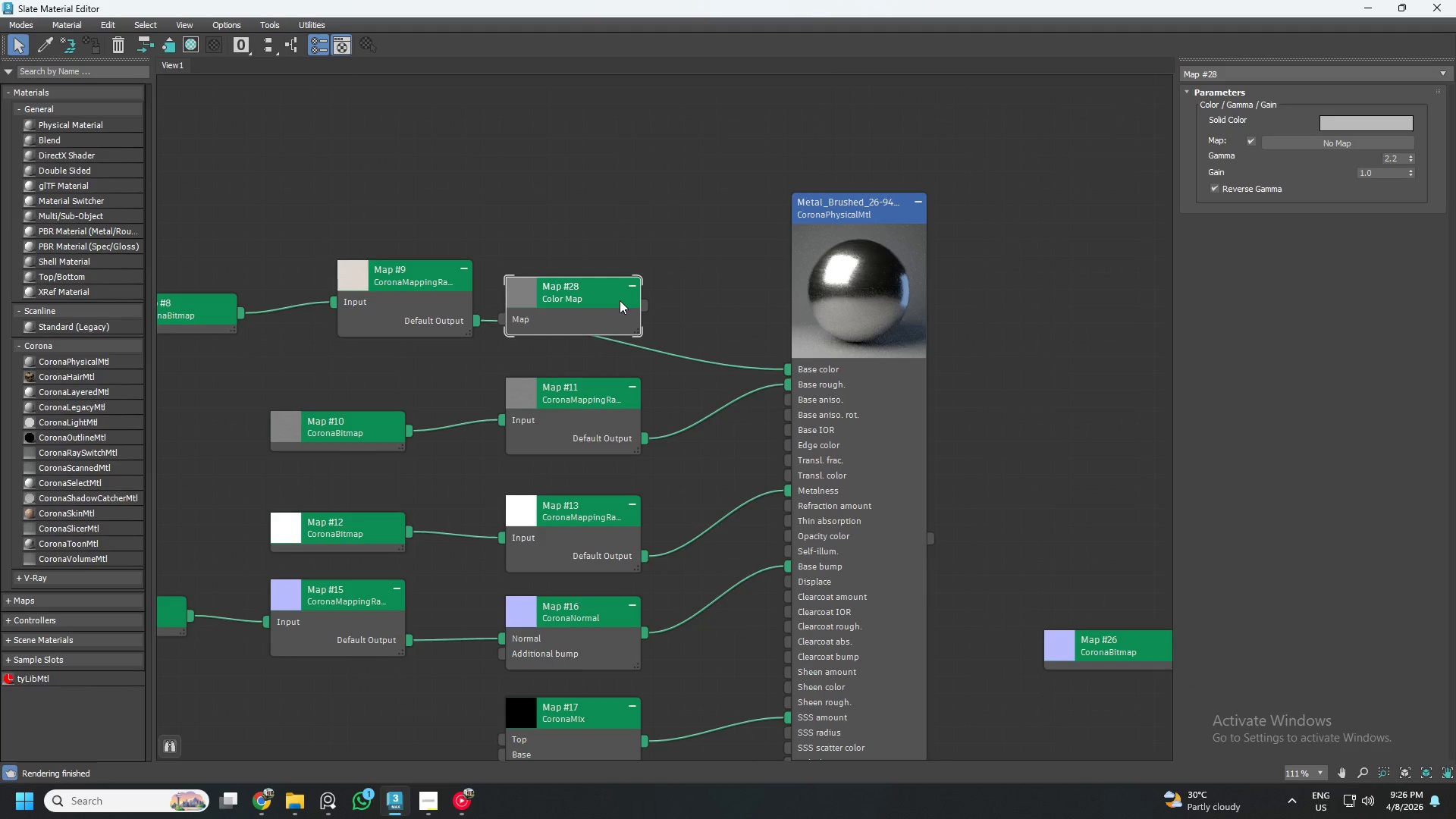 
right_click([620, 300])
 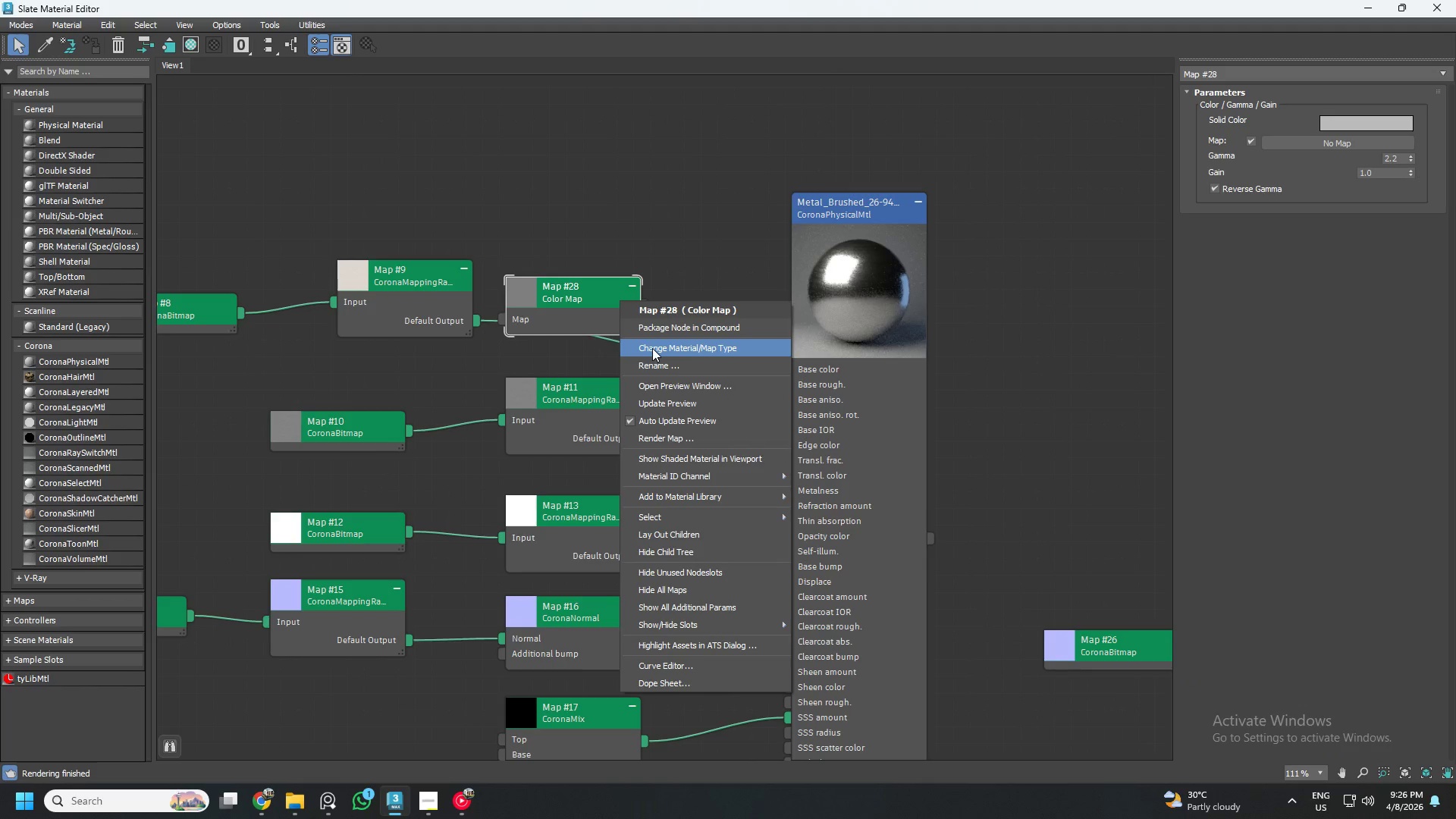 
left_click([652, 348])
 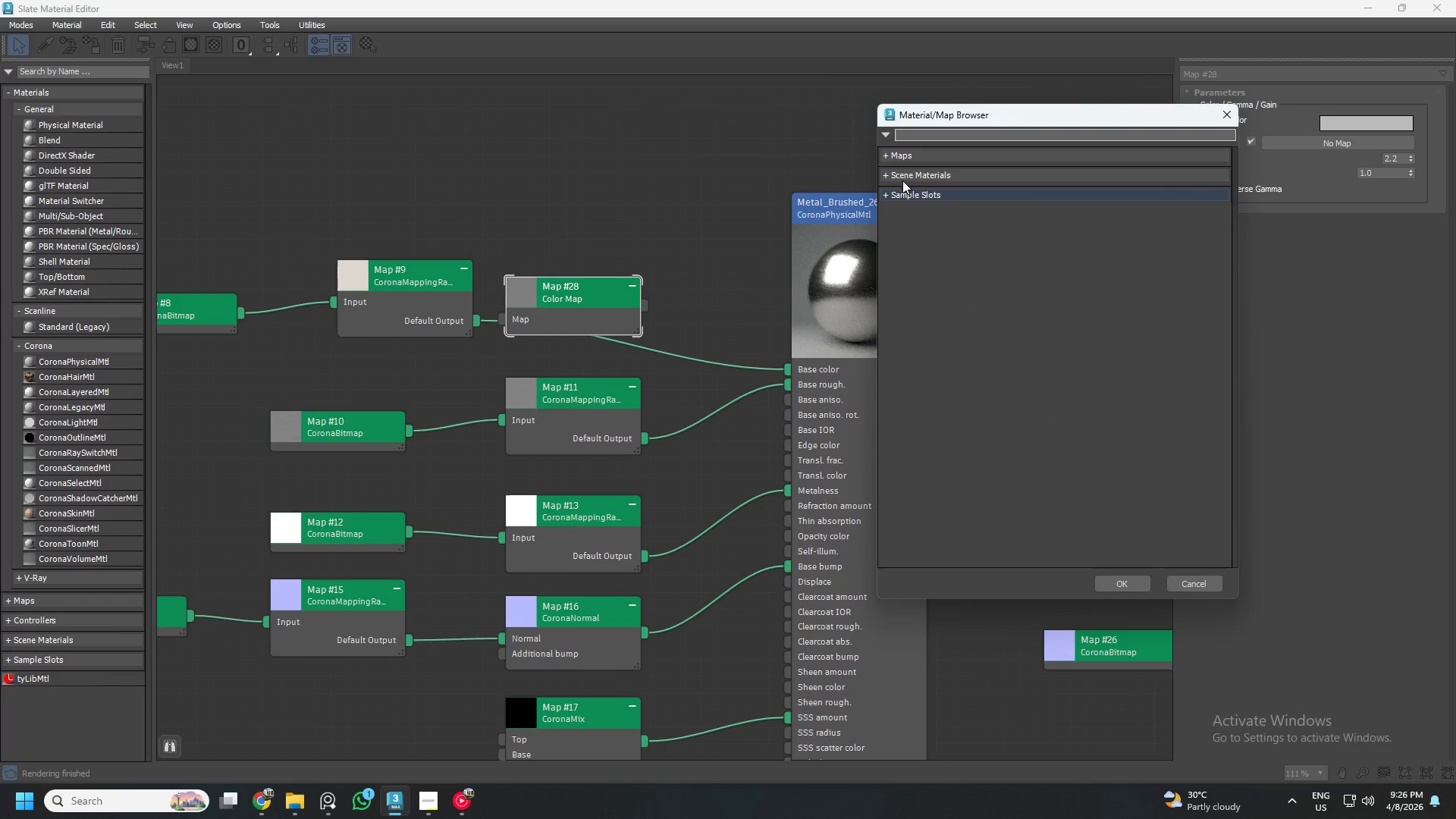 
left_click([885, 156])
 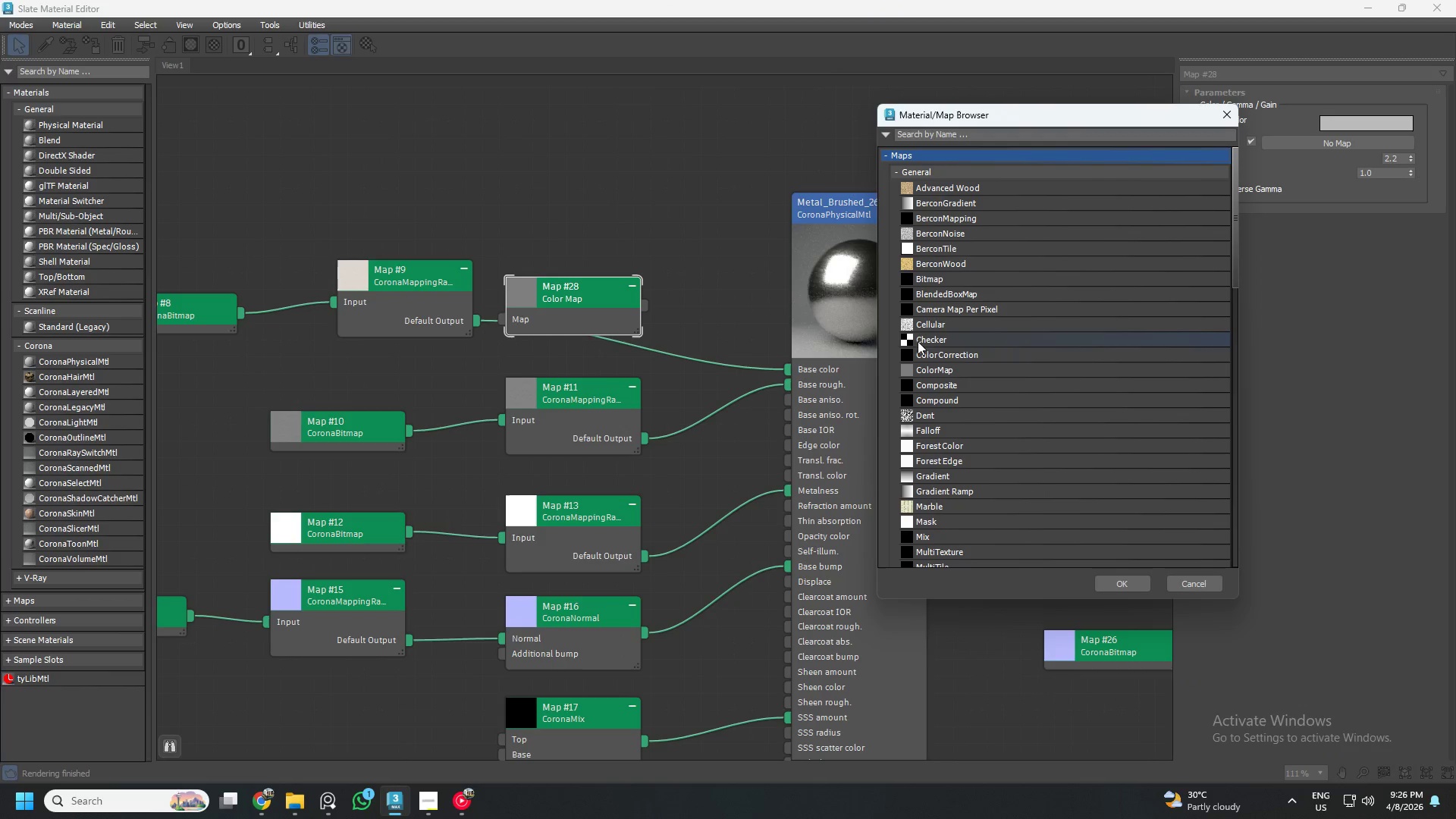 
left_click([919, 356])
 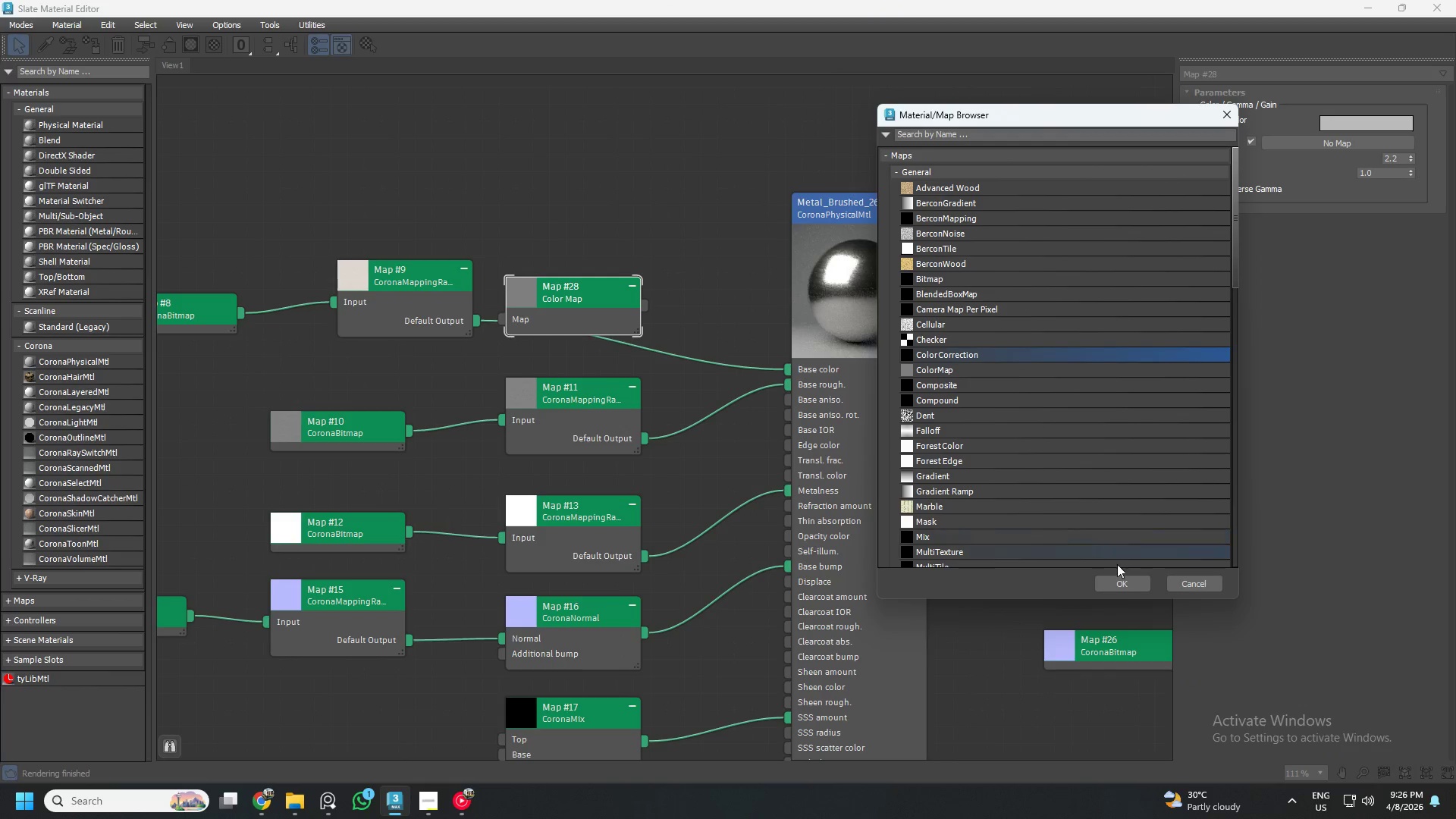 
left_click([1122, 582])
 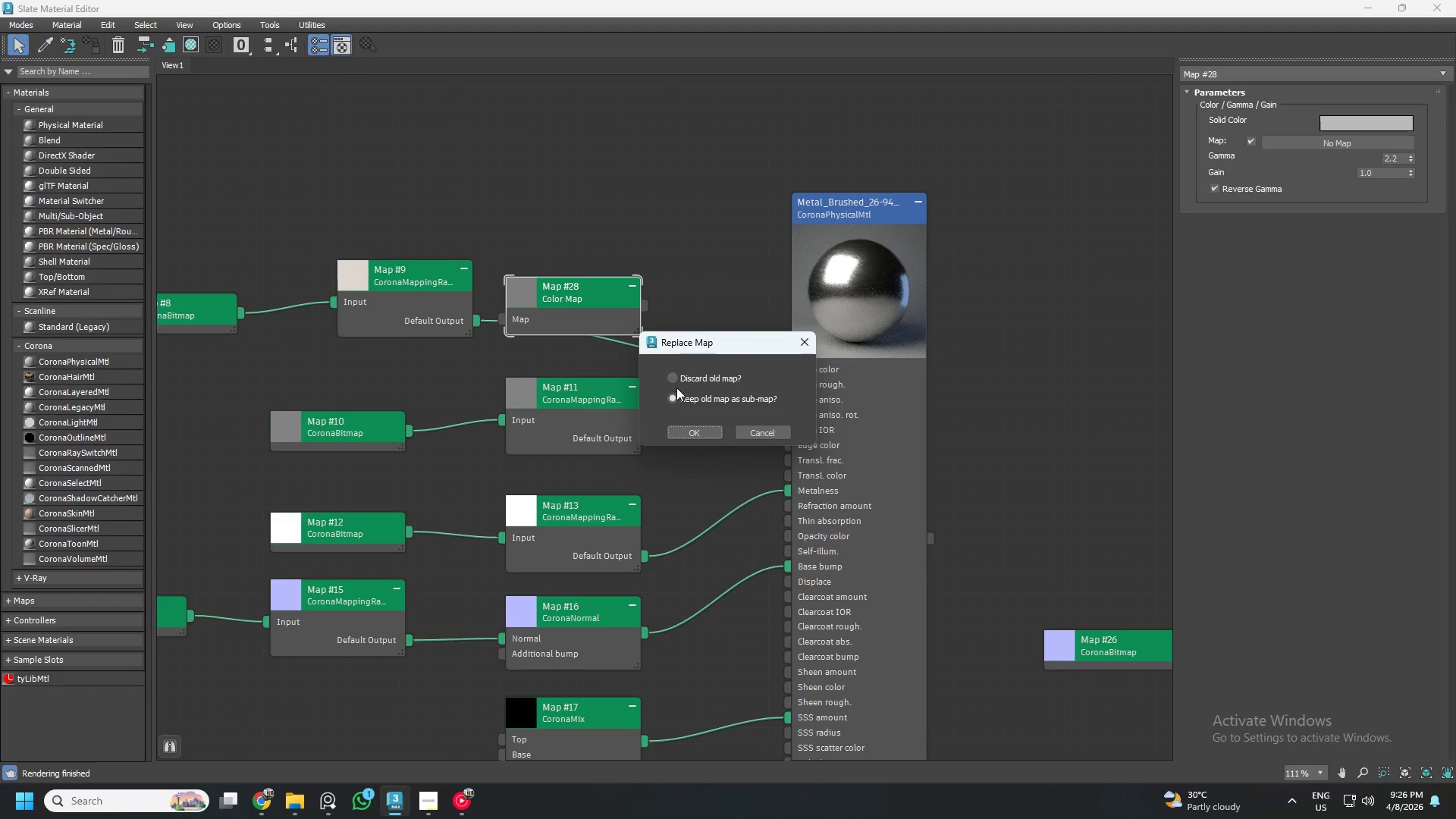 
left_click([673, 382])
 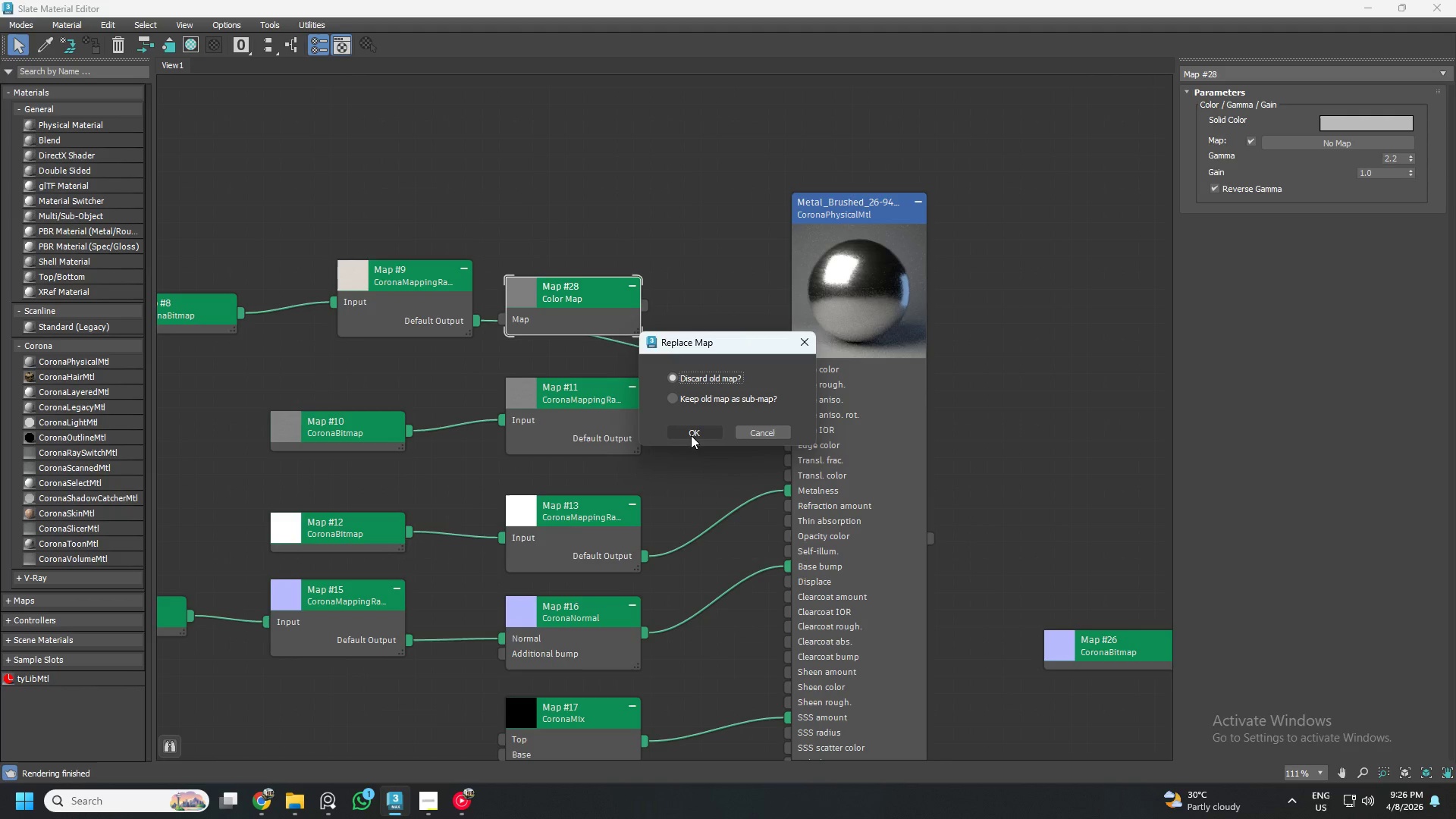 
left_click([691, 435])
 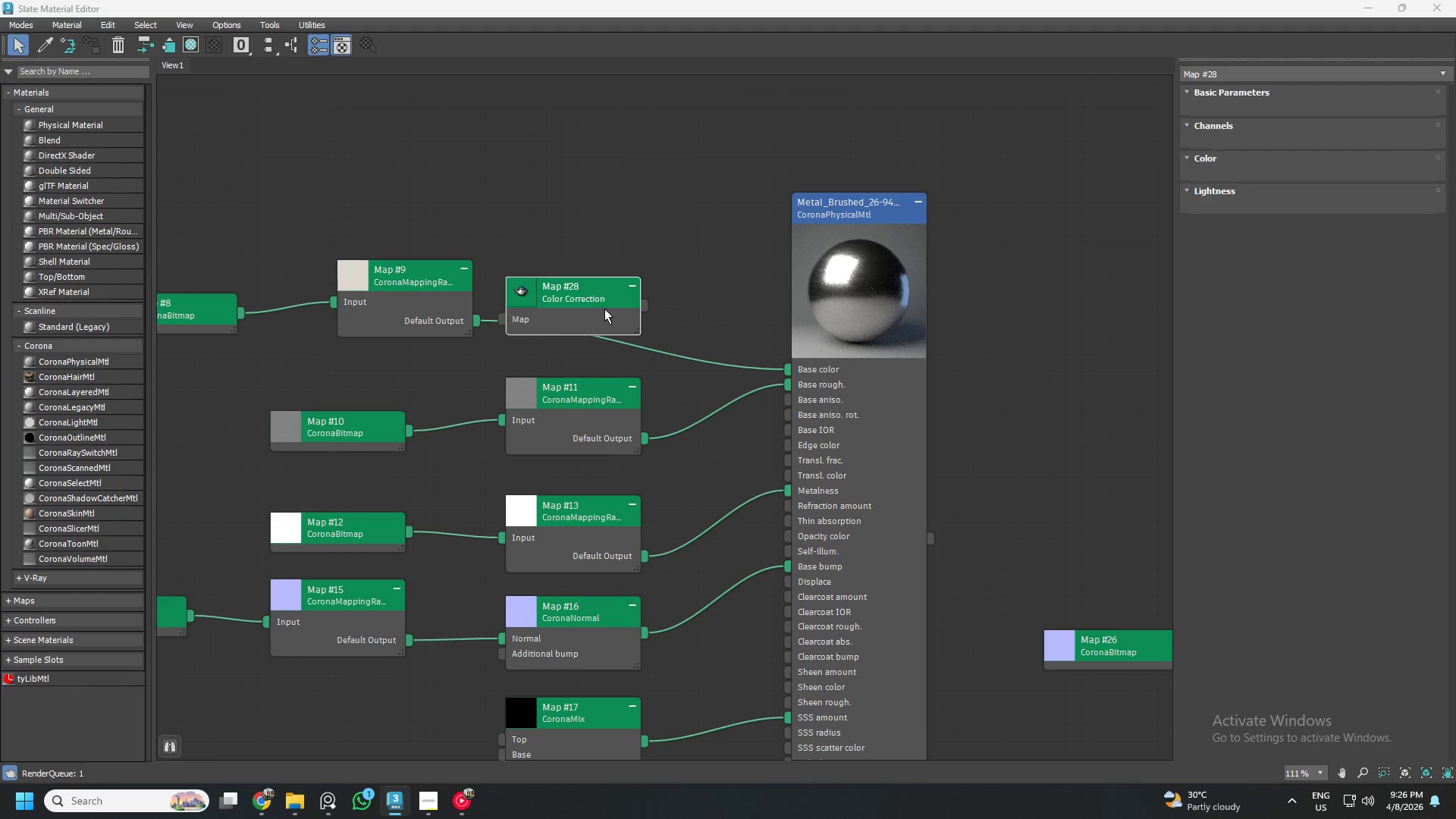 
left_click_drag(start_coordinate=[604, 309], to_coordinate=[628, 300])
 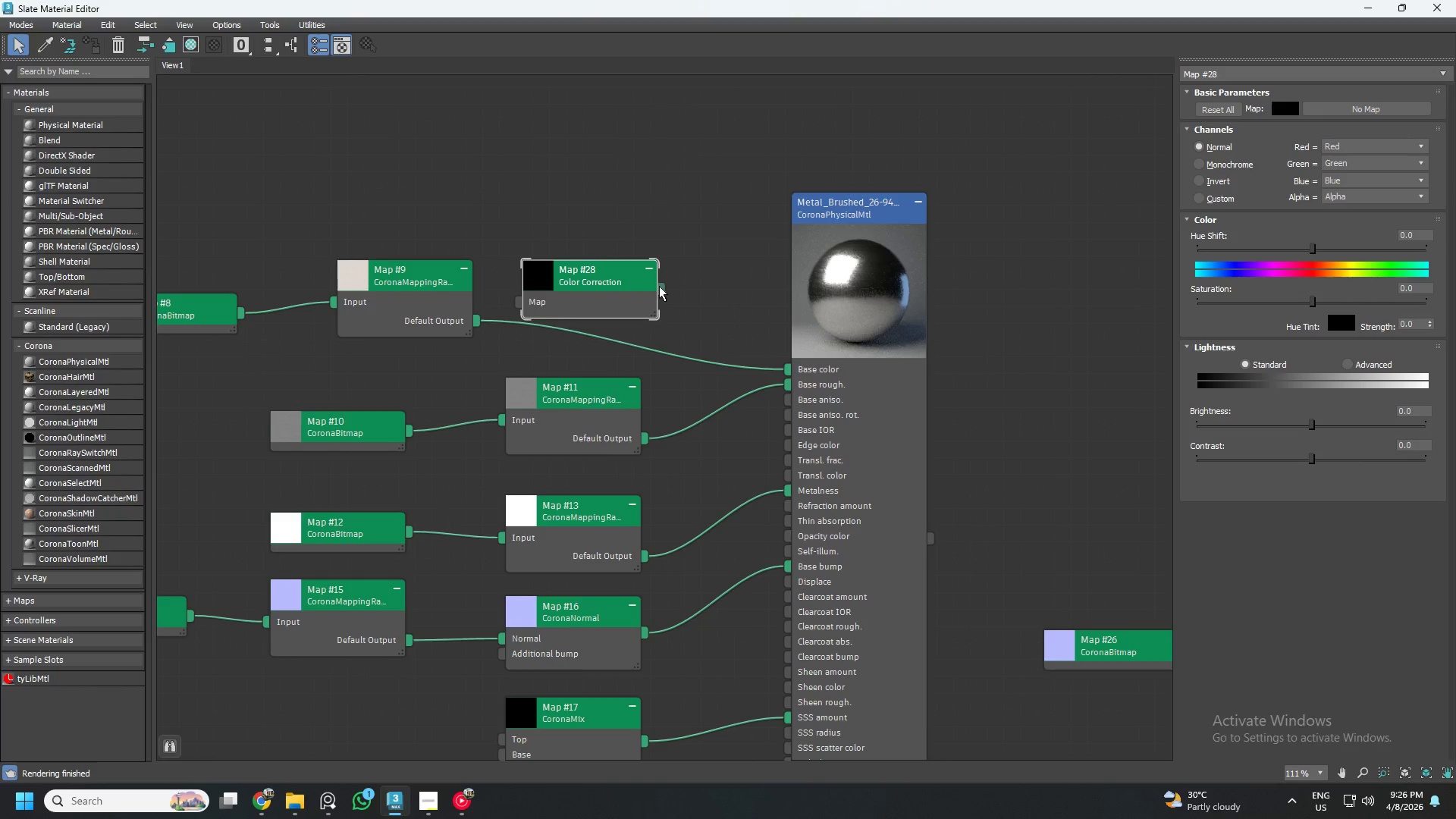 
left_click_drag(start_coordinate=[659, 286], to_coordinate=[658, 353])
 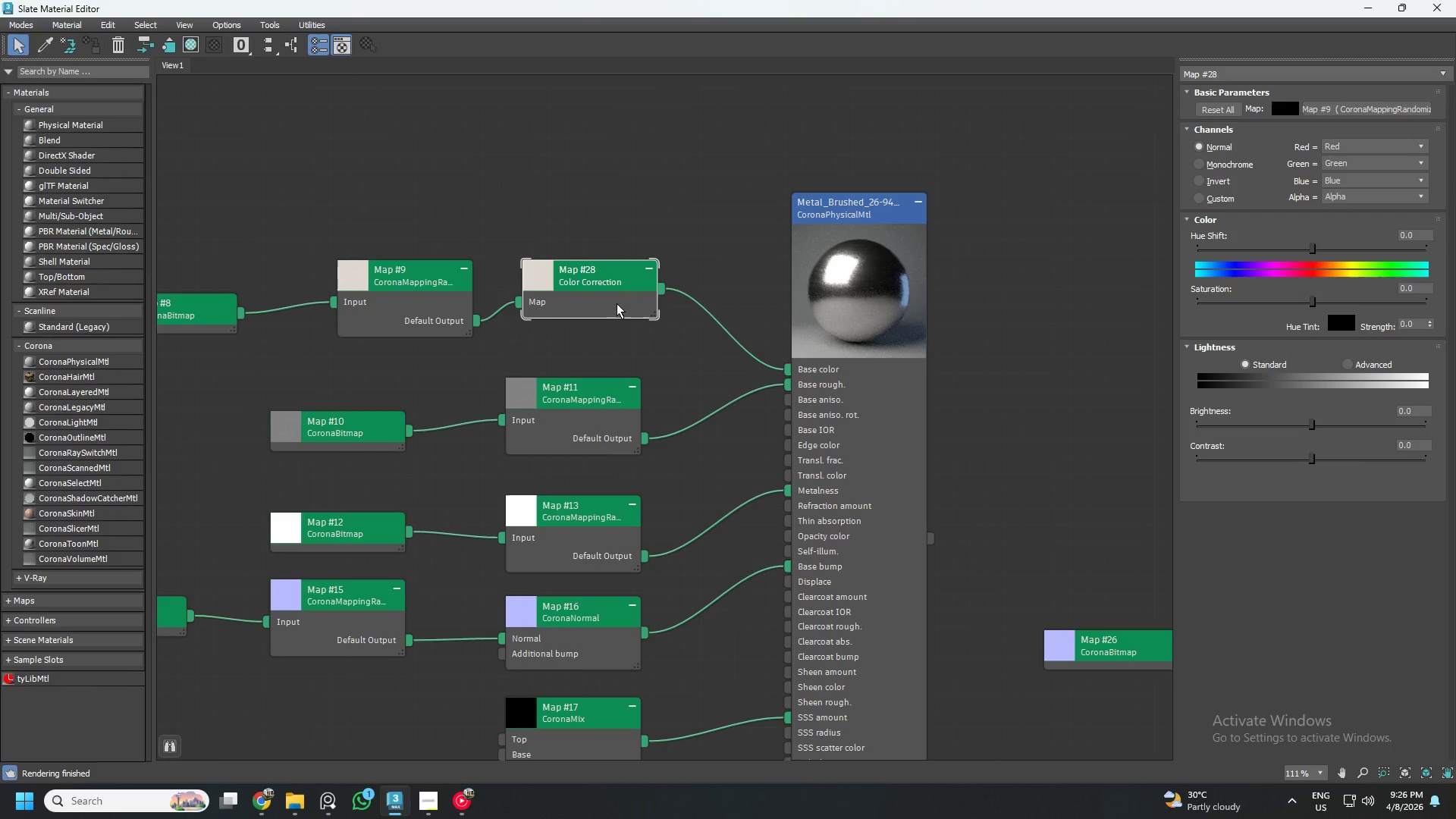 
left_click_drag(start_coordinate=[617, 303], to_coordinate=[656, 347])
 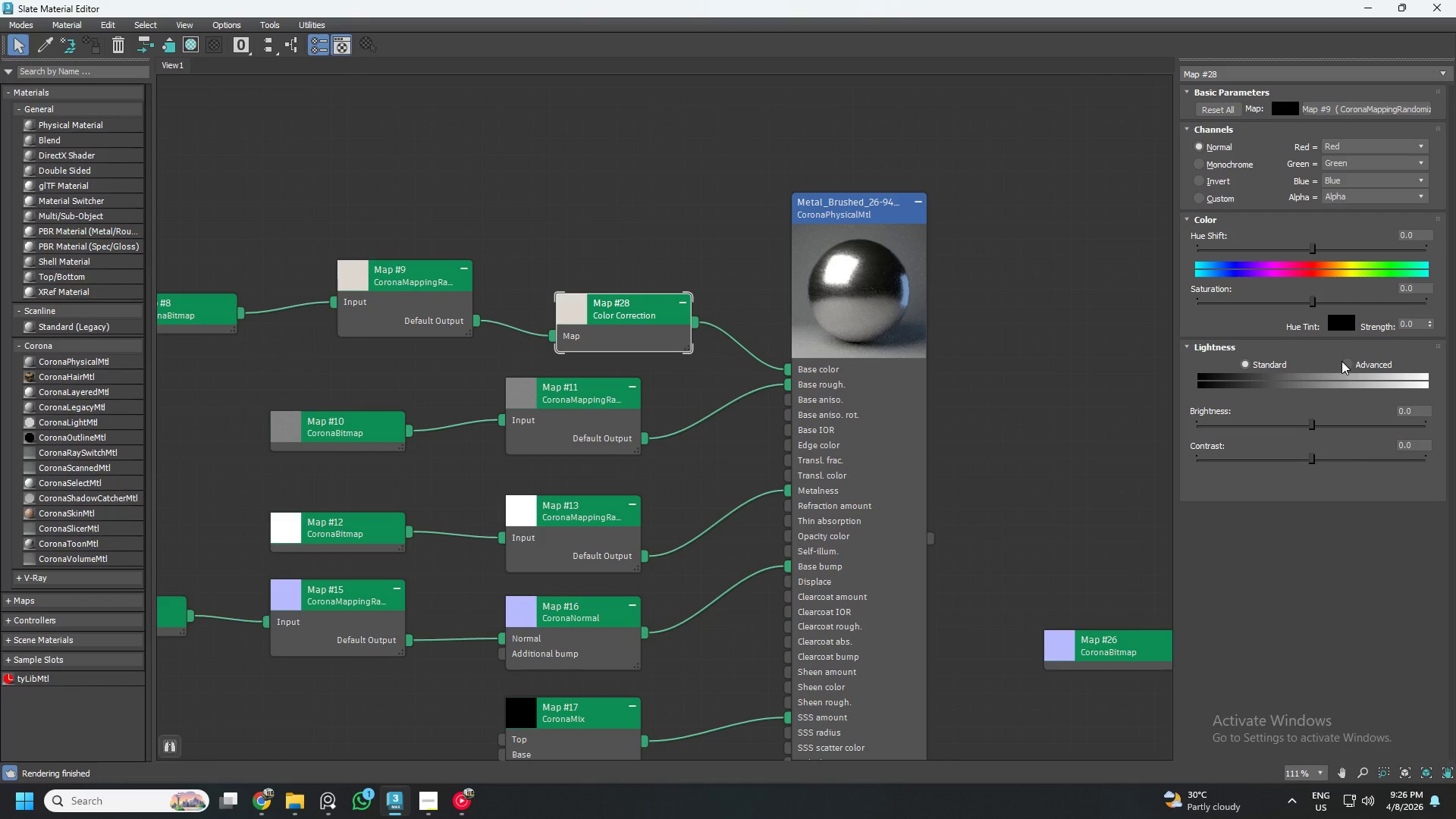 
left_click([1345, 361])
 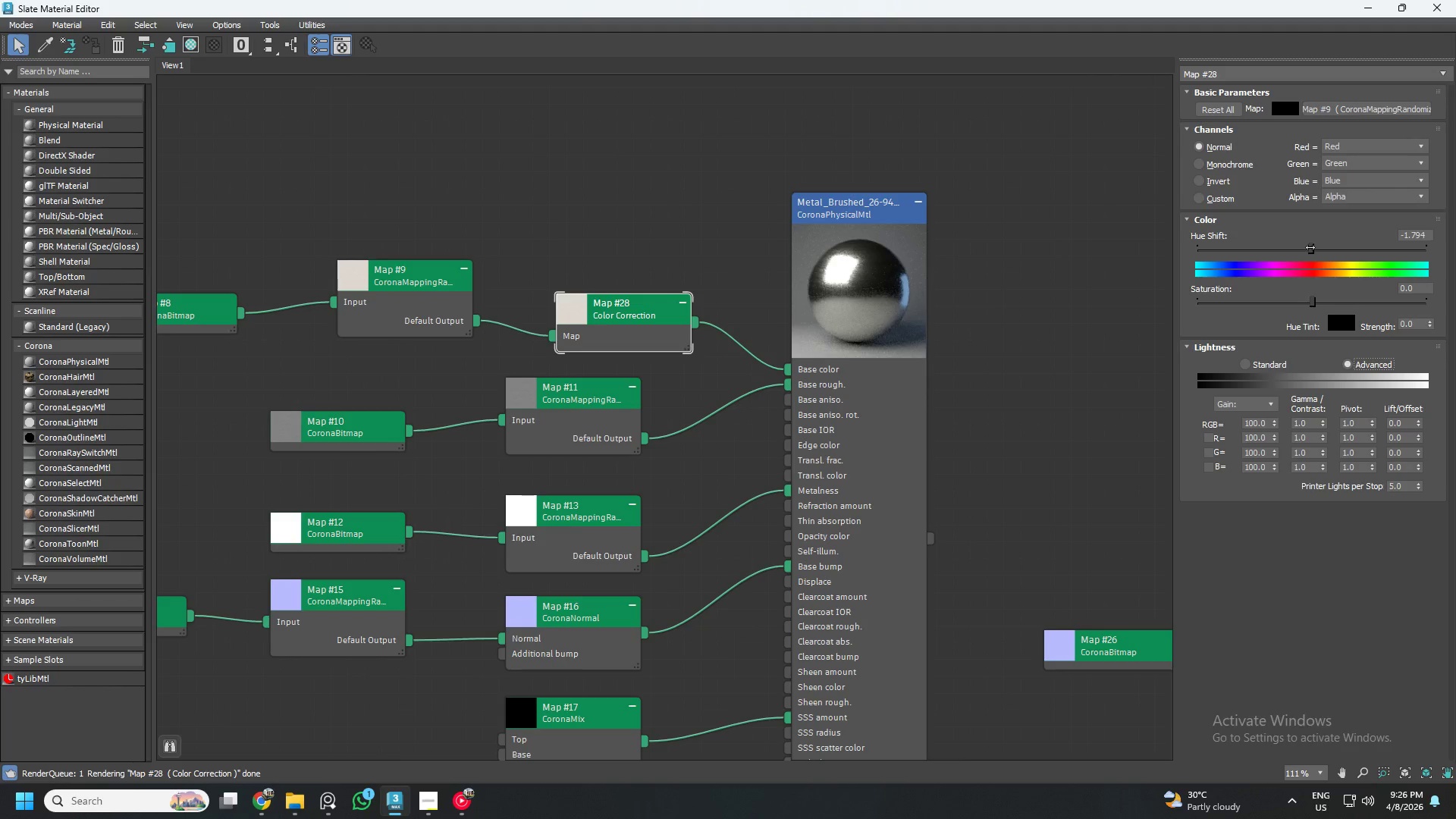 
wait(6.39)
 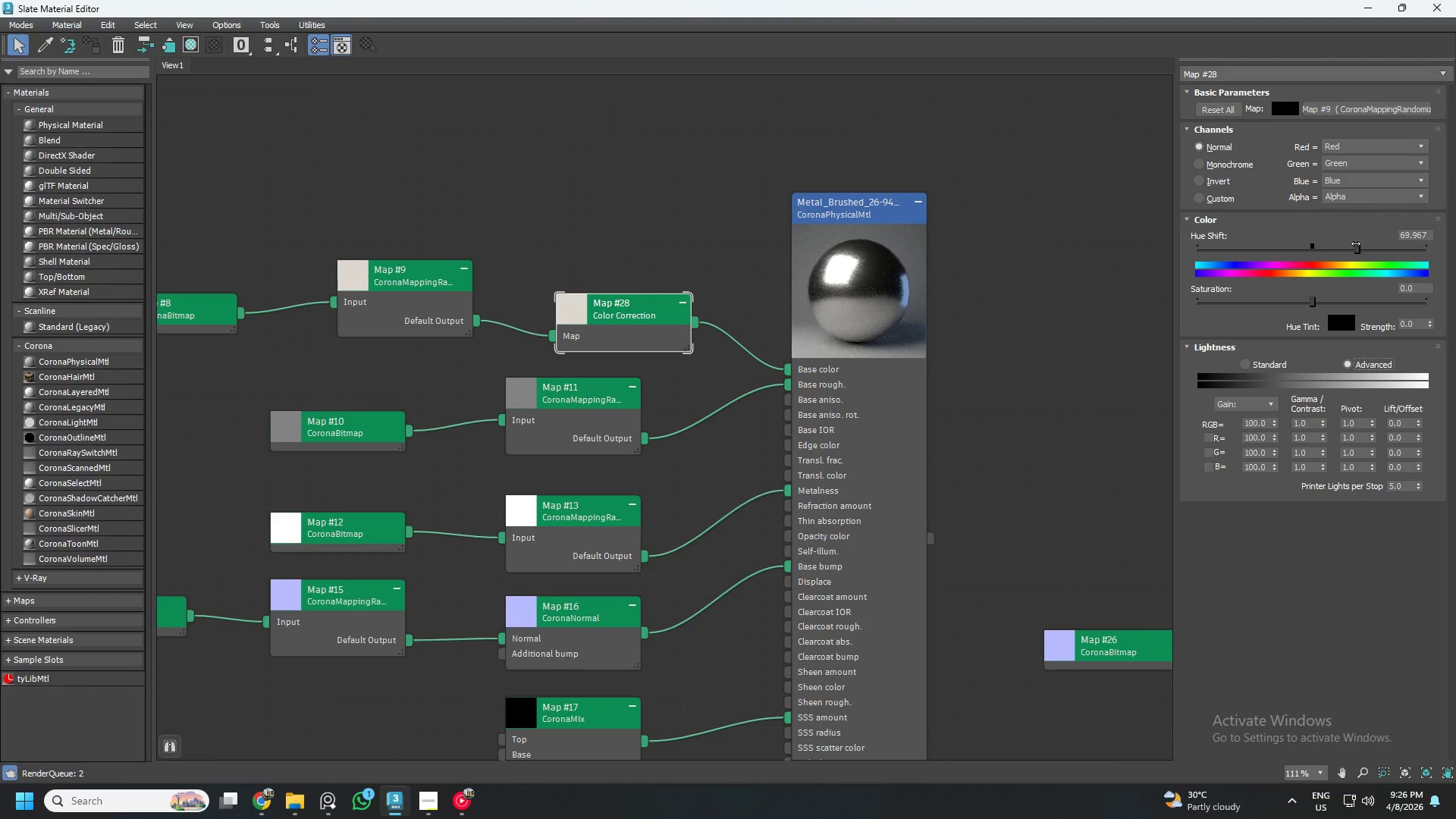 
left_click_drag(start_coordinate=[1314, 300], to_coordinate=[1307, 304])
 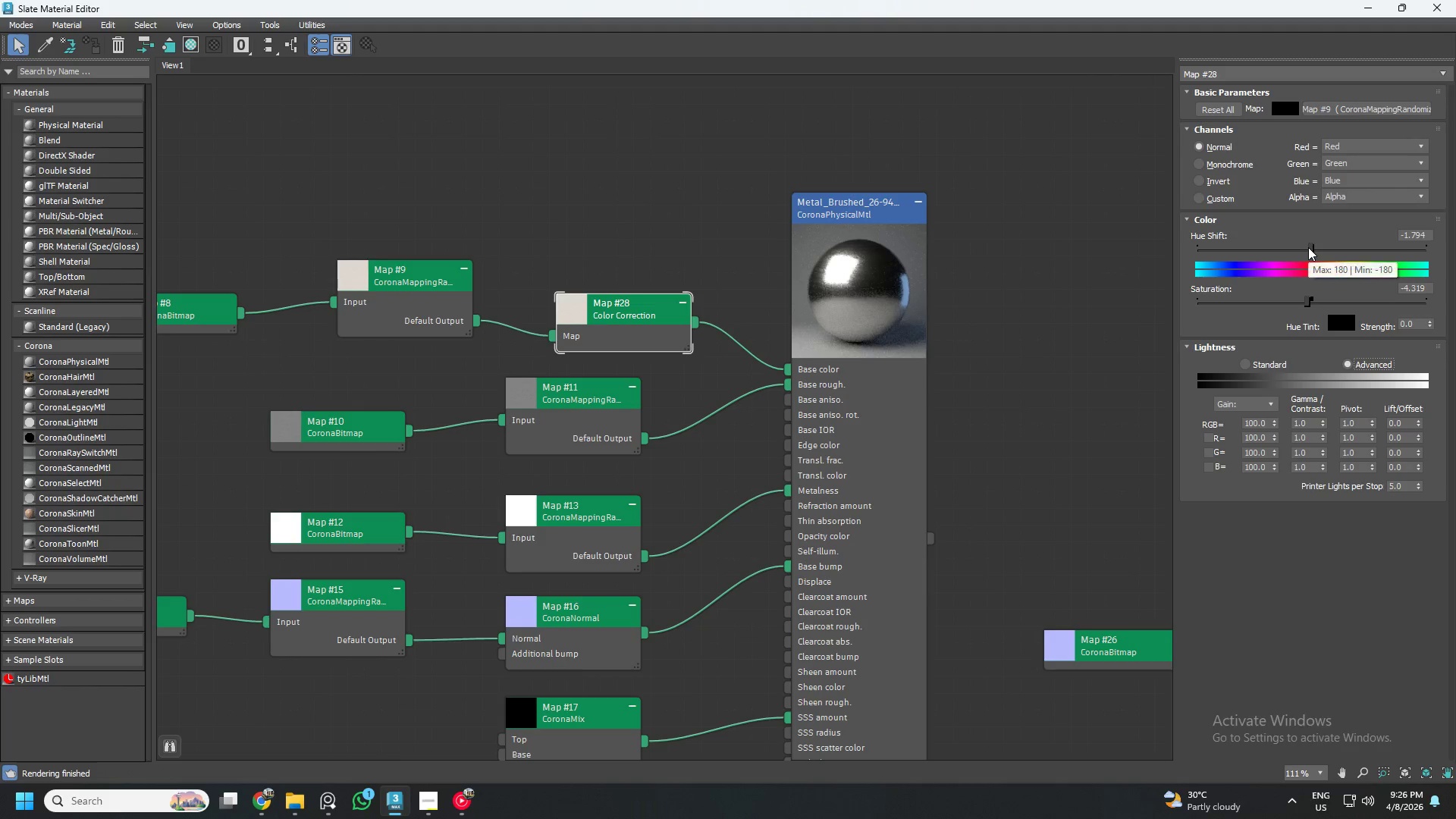 
left_click_drag(start_coordinate=[1308, 247], to_coordinate=[1151, 256])
 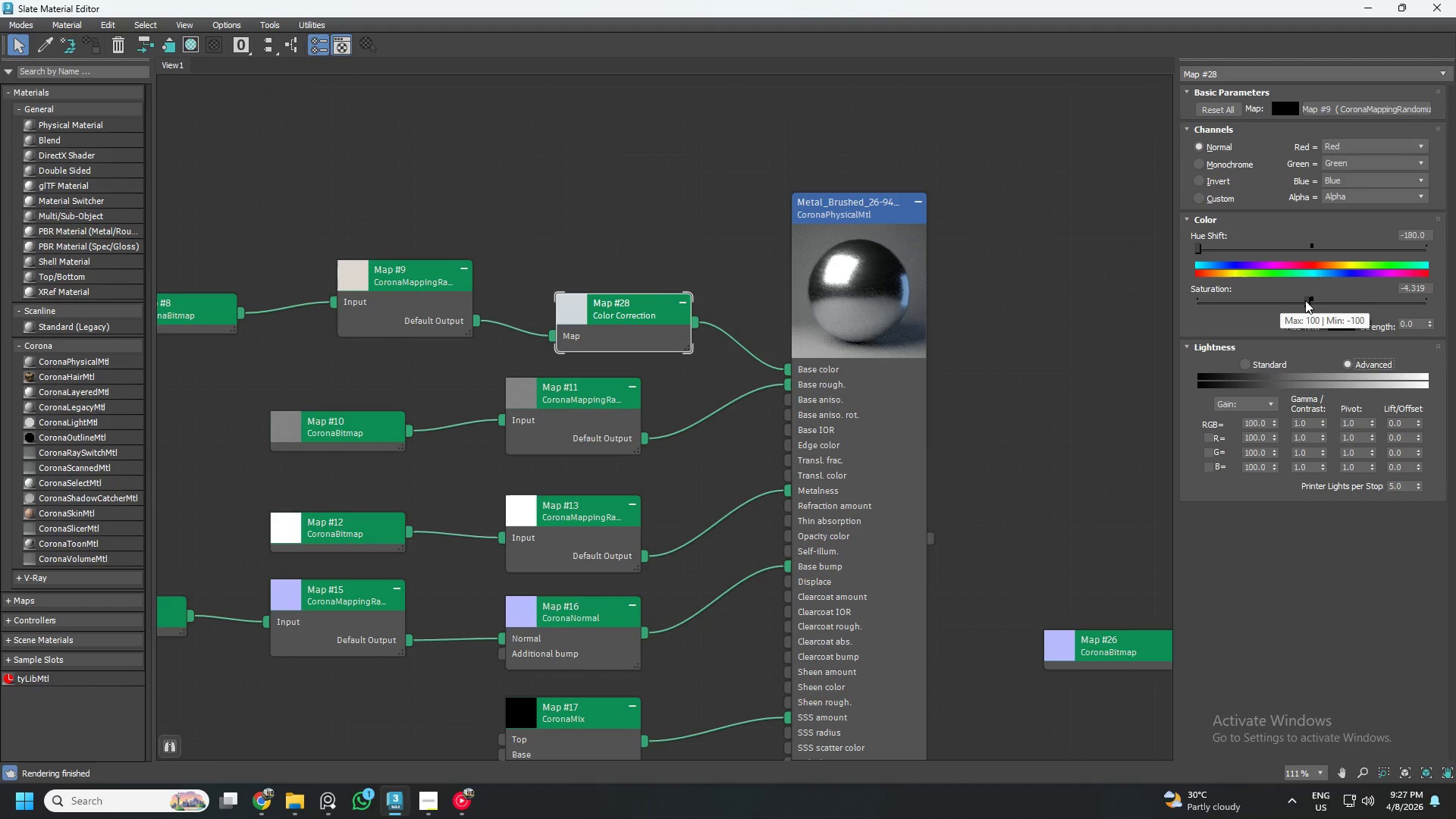 
left_click_drag(start_coordinate=[1306, 300], to_coordinate=[1116, 304])
 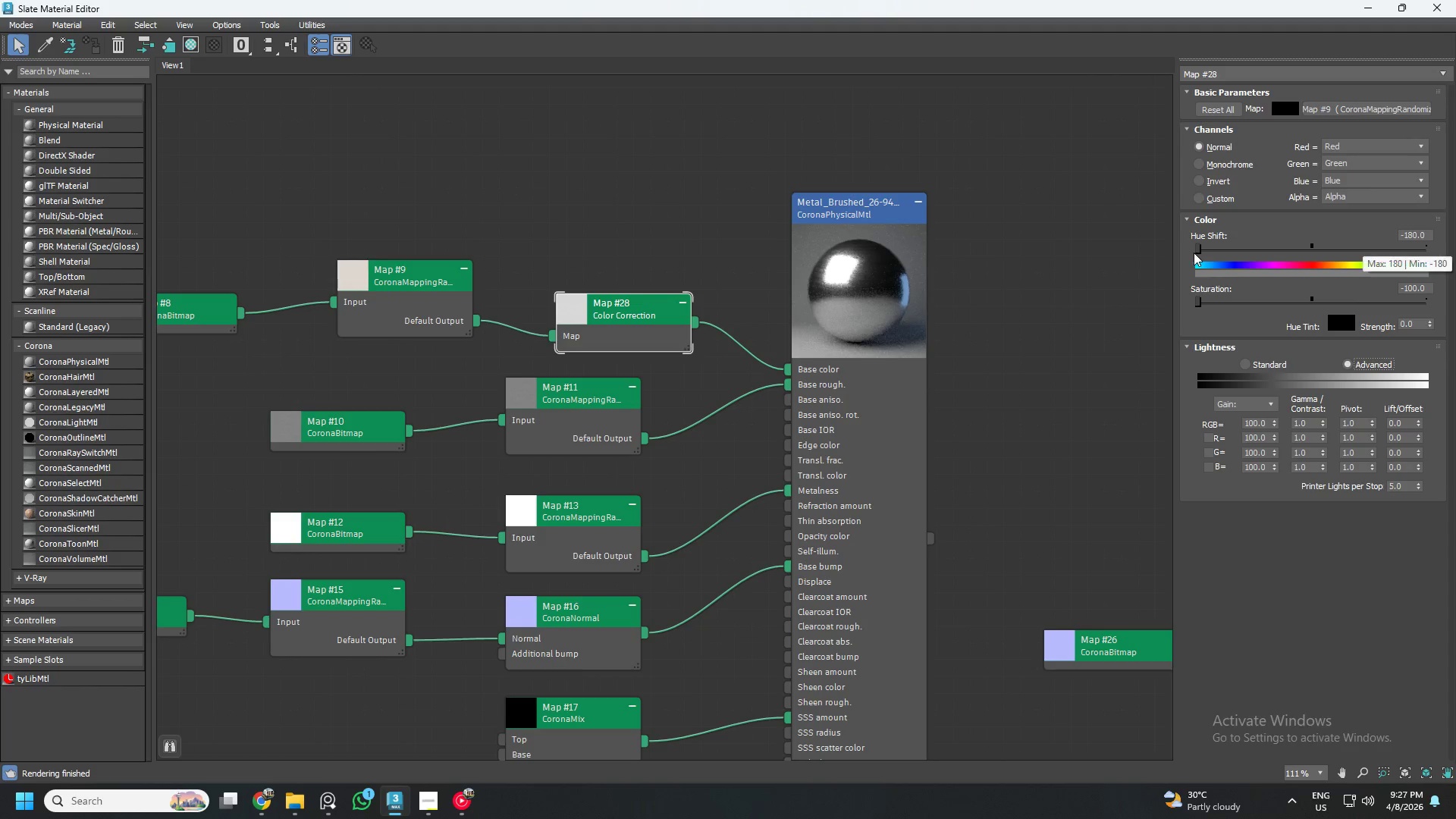 
left_click_drag(start_coordinate=[1197, 249], to_coordinate=[1309, 255])
 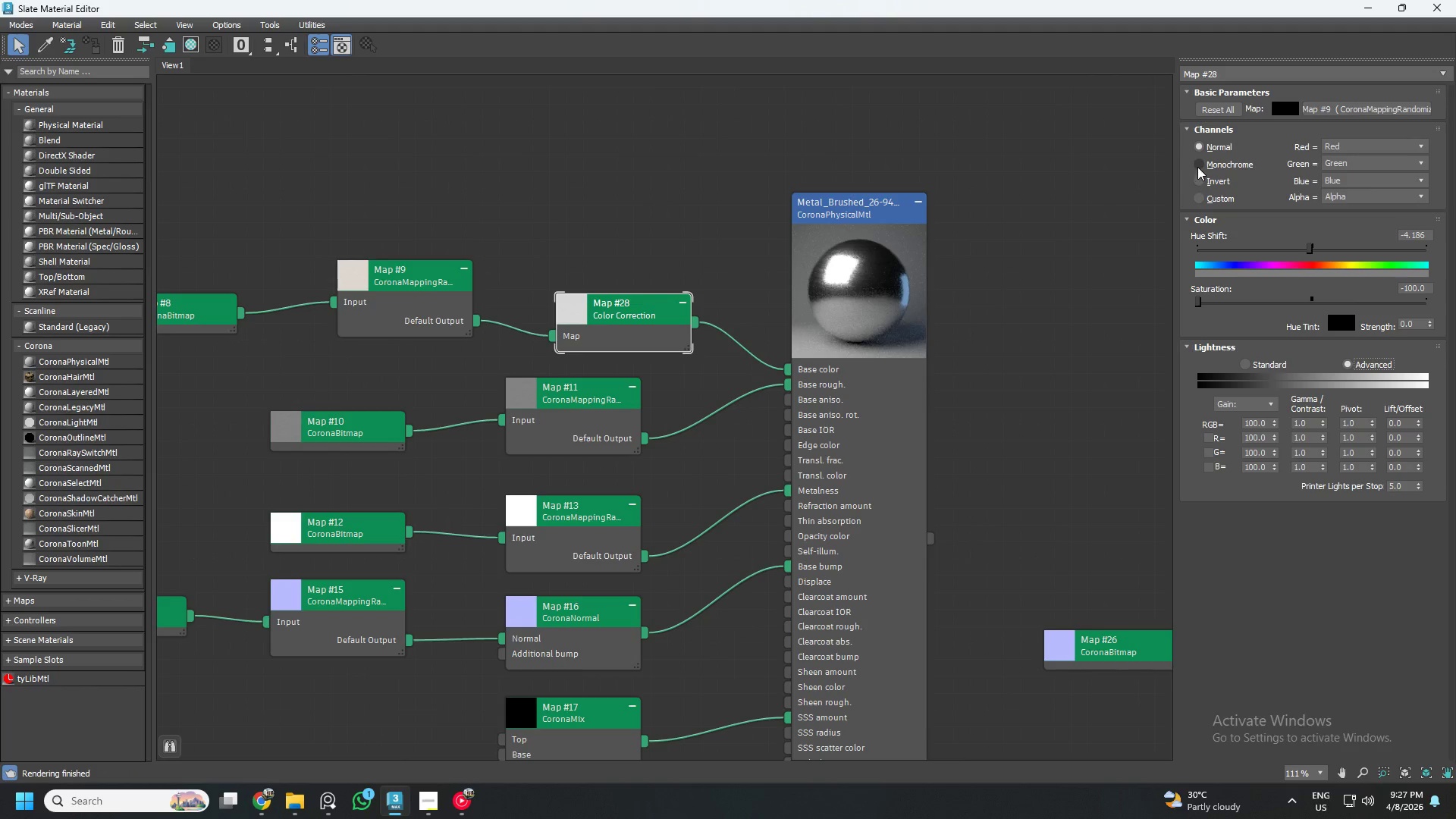 
left_click([1197, 165])
 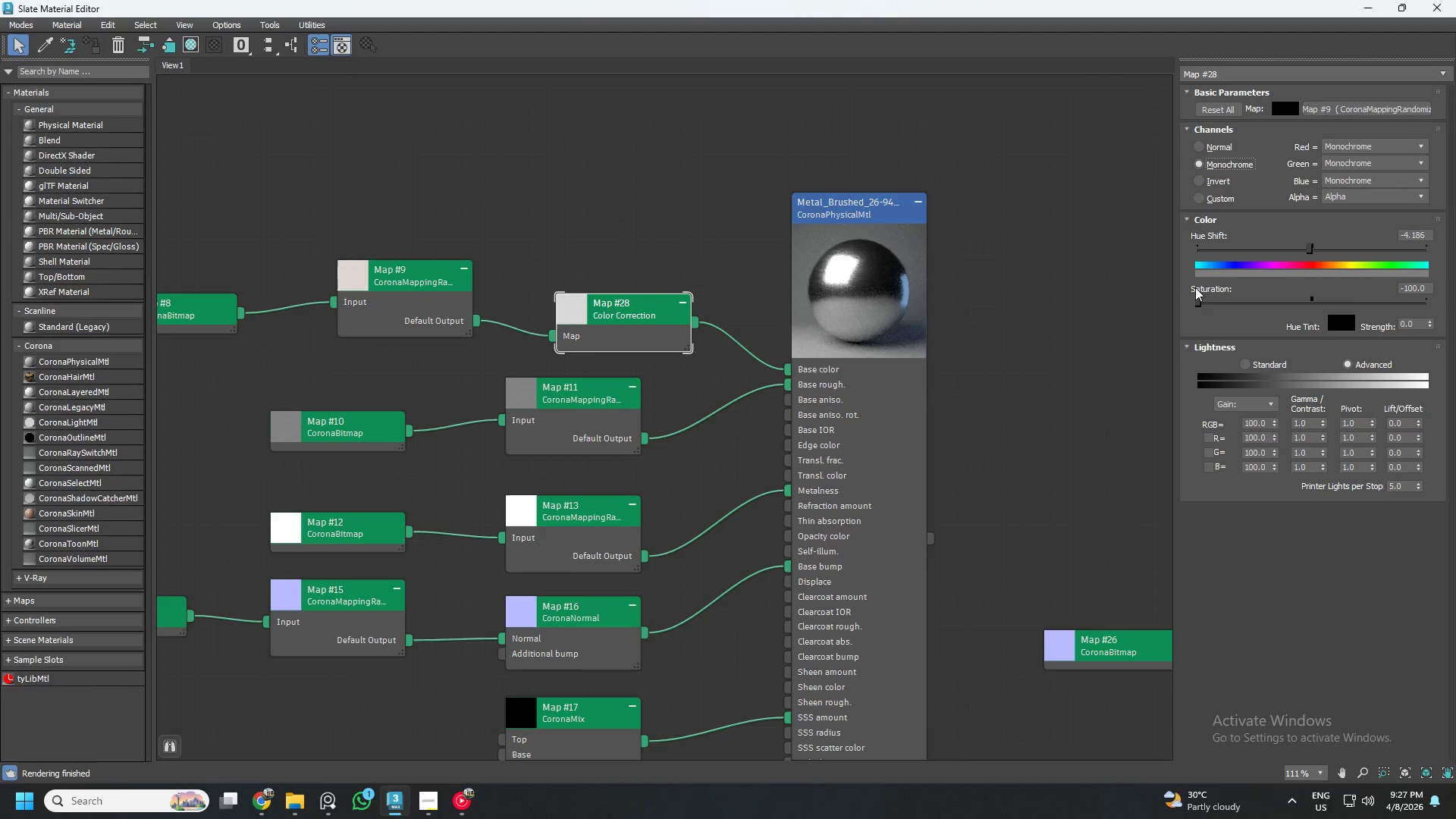 
left_click_drag(start_coordinate=[1196, 297], to_coordinate=[1311, 294])
 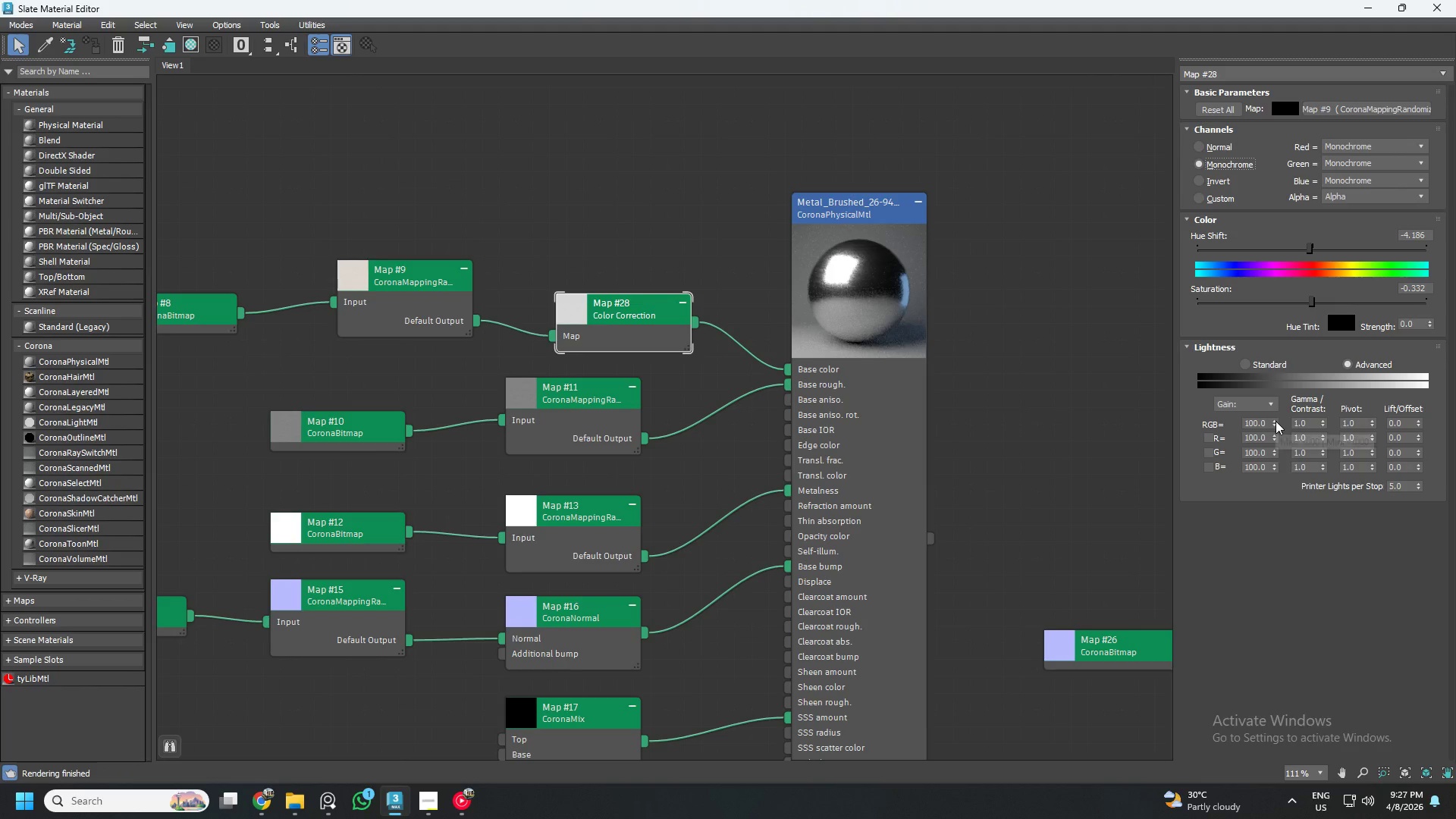 
left_click_drag(start_coordinate=[1275, 421], to_coordinate=[1248, 266])
 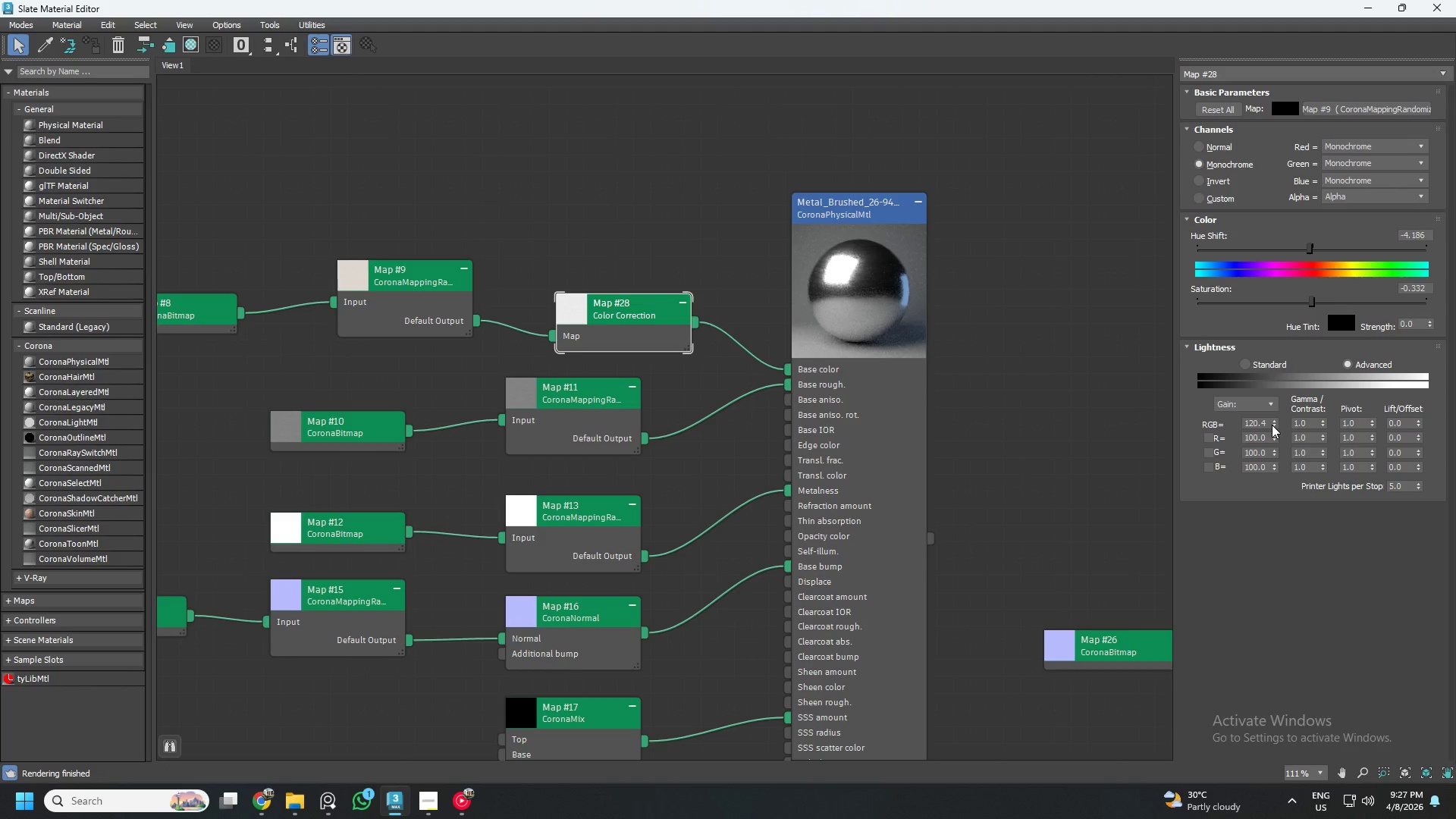 
double_click([1260, 425])
 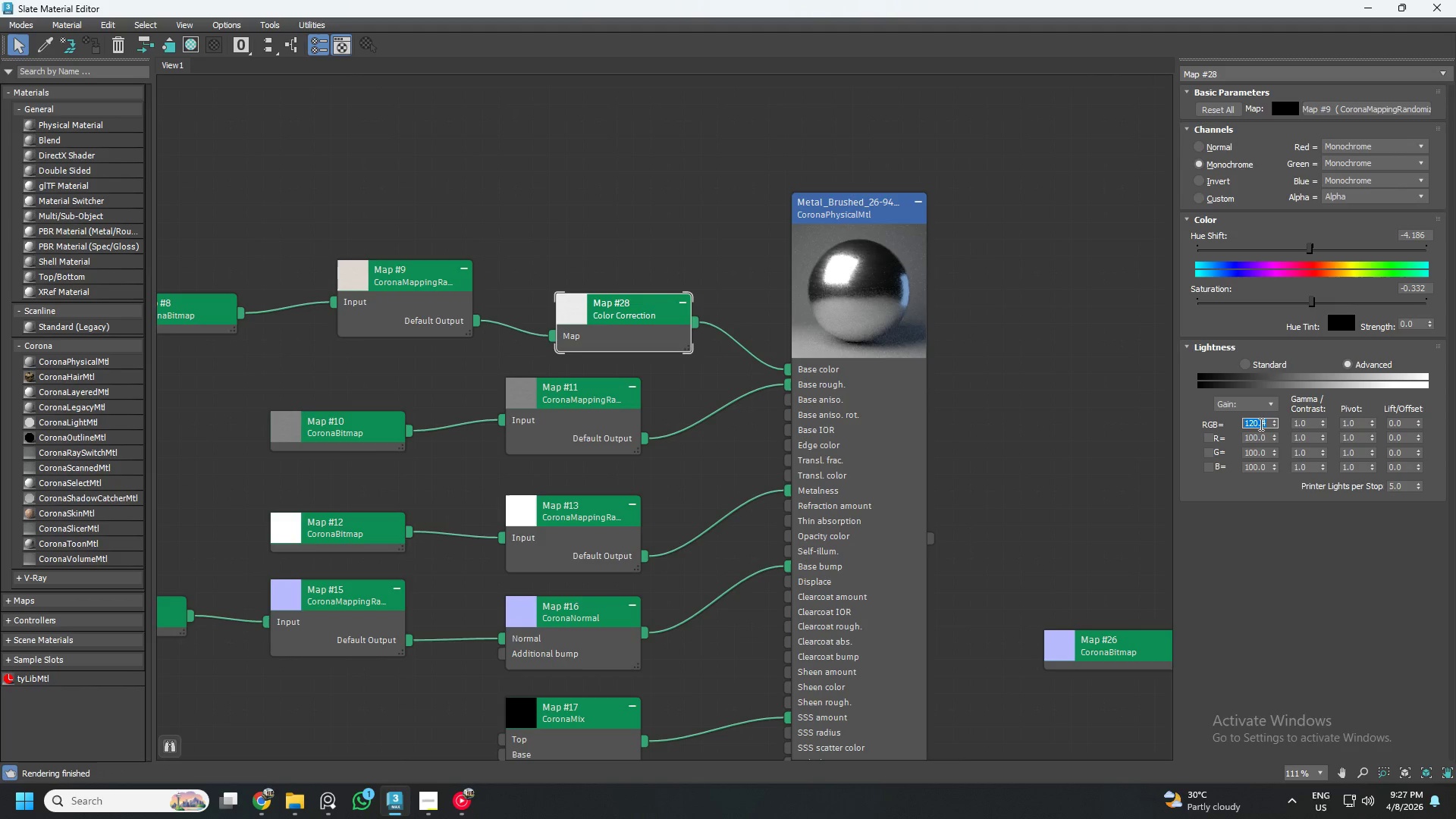 
key(Numpad3)
 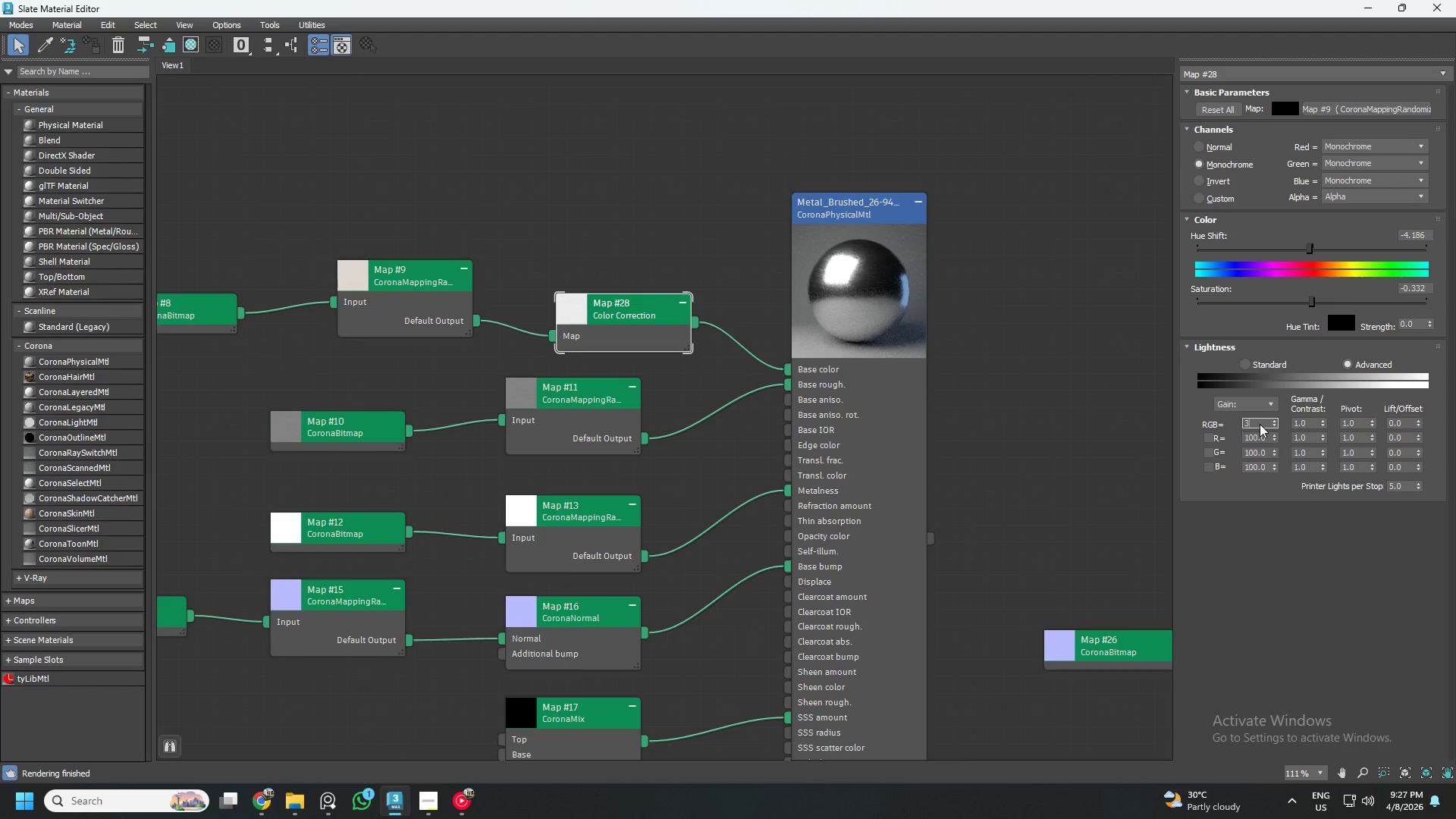 
key(Numpad0)
 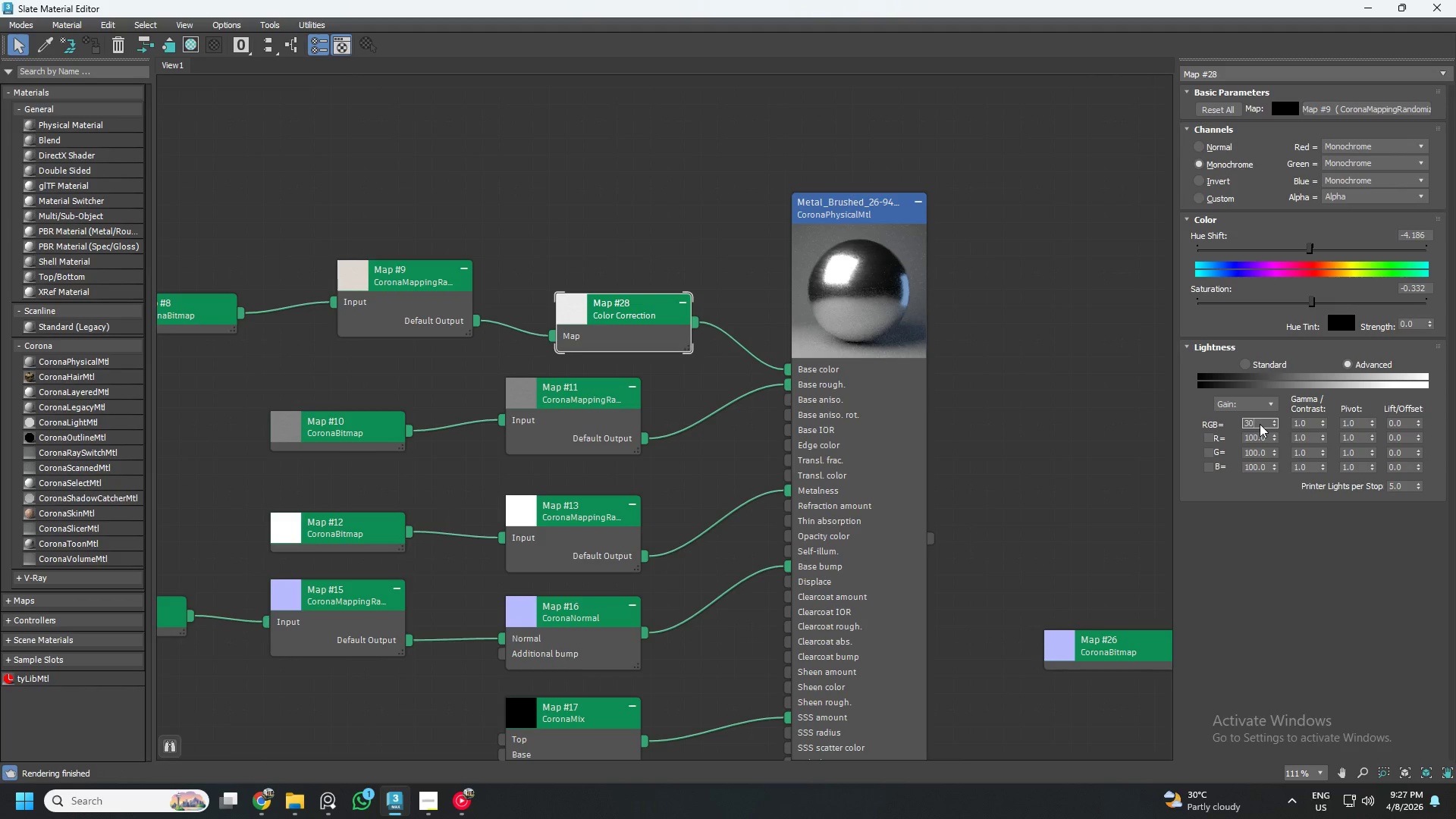 
key(Numpad0)
 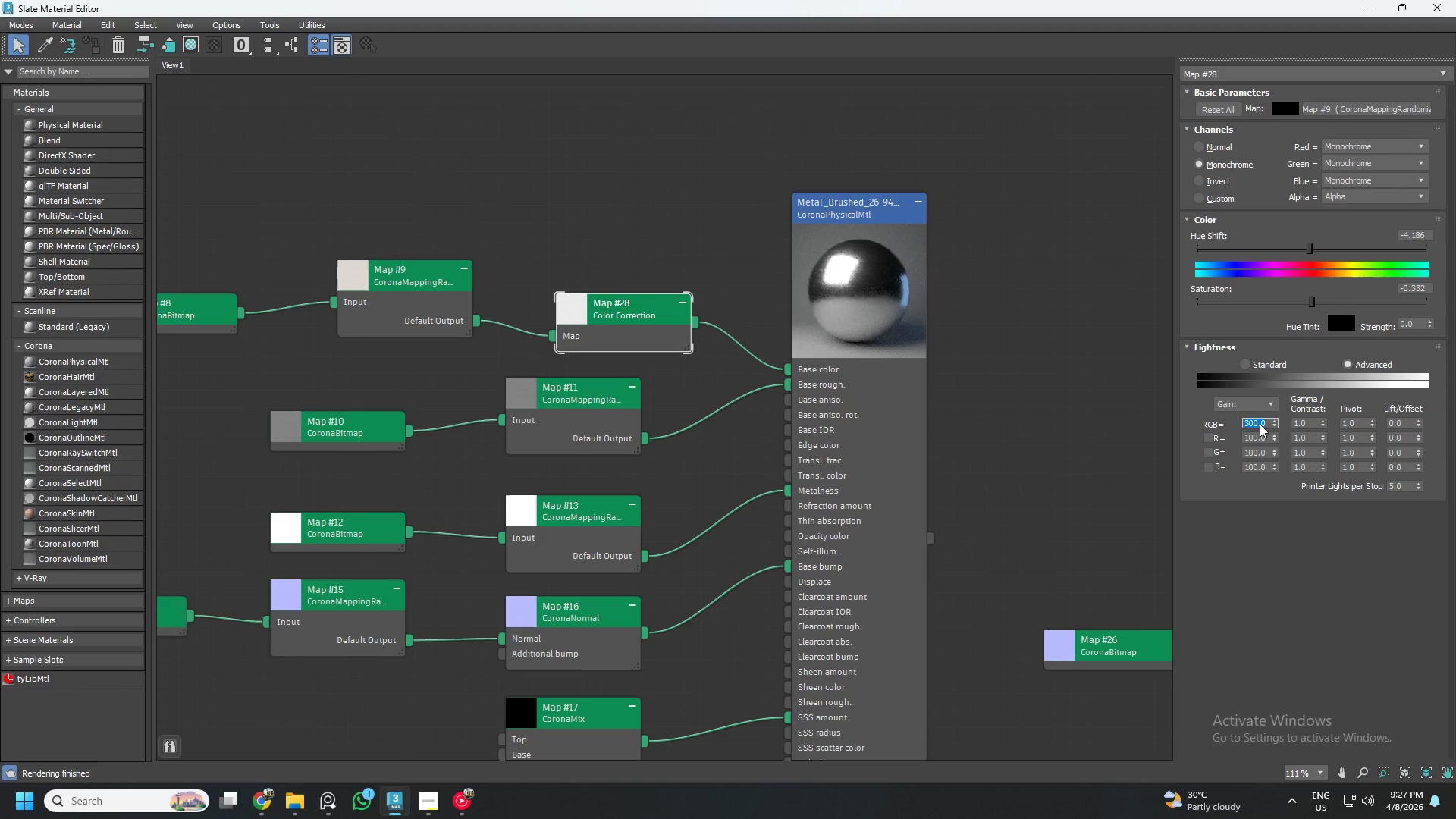 
key(NumpadEnter)
 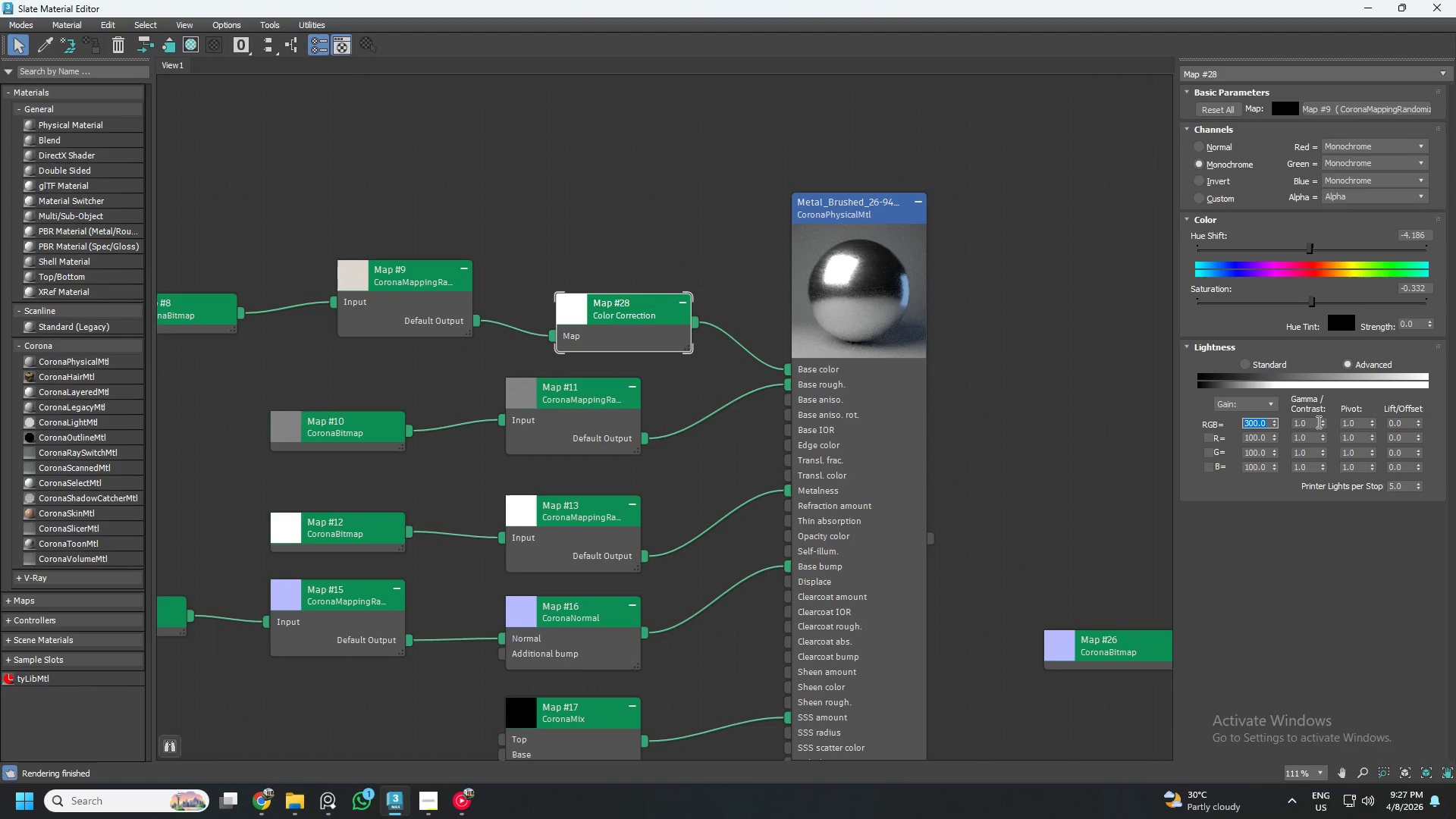 
double_click([1315, 422])
 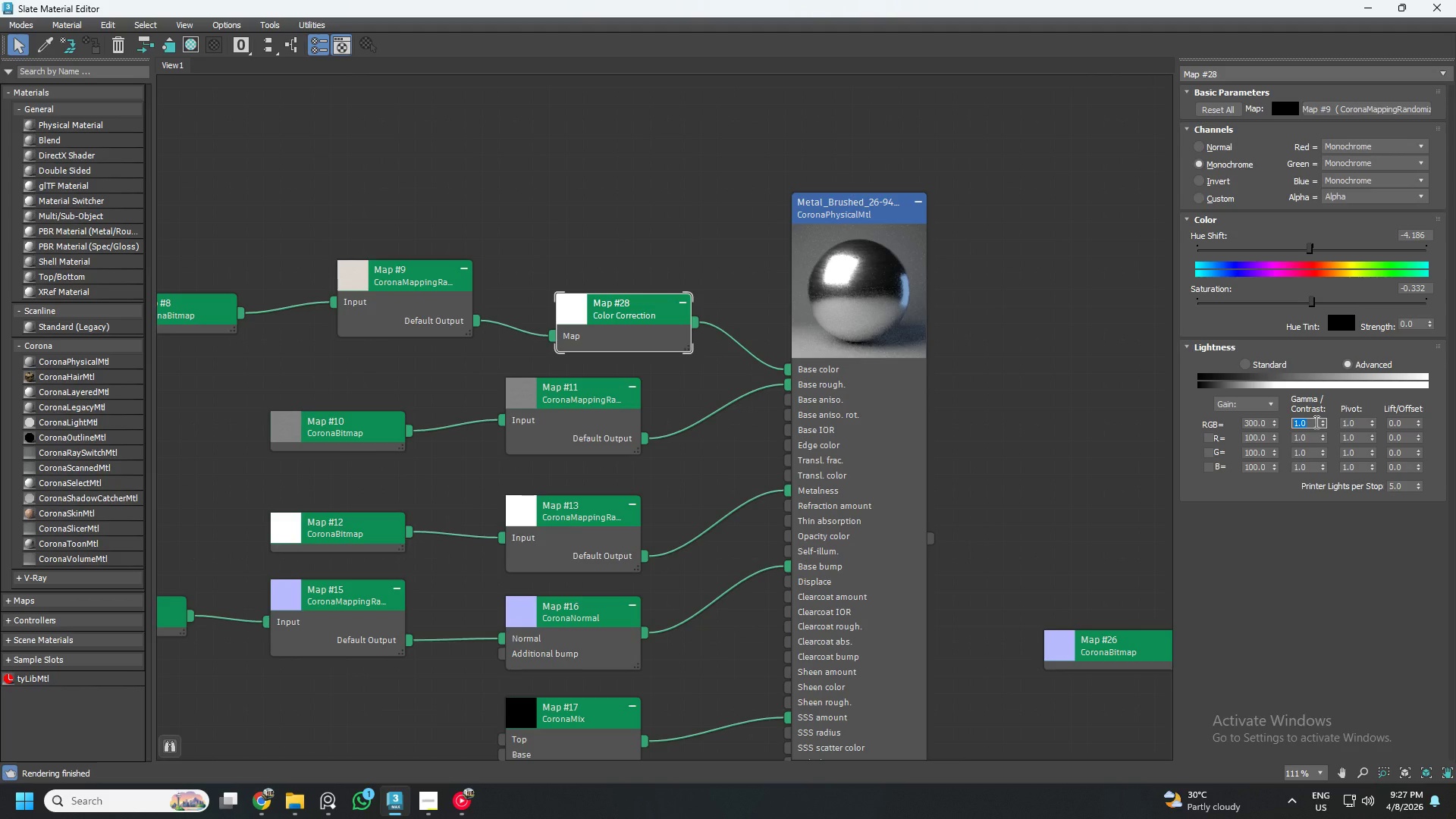 
key(Numpad1)
 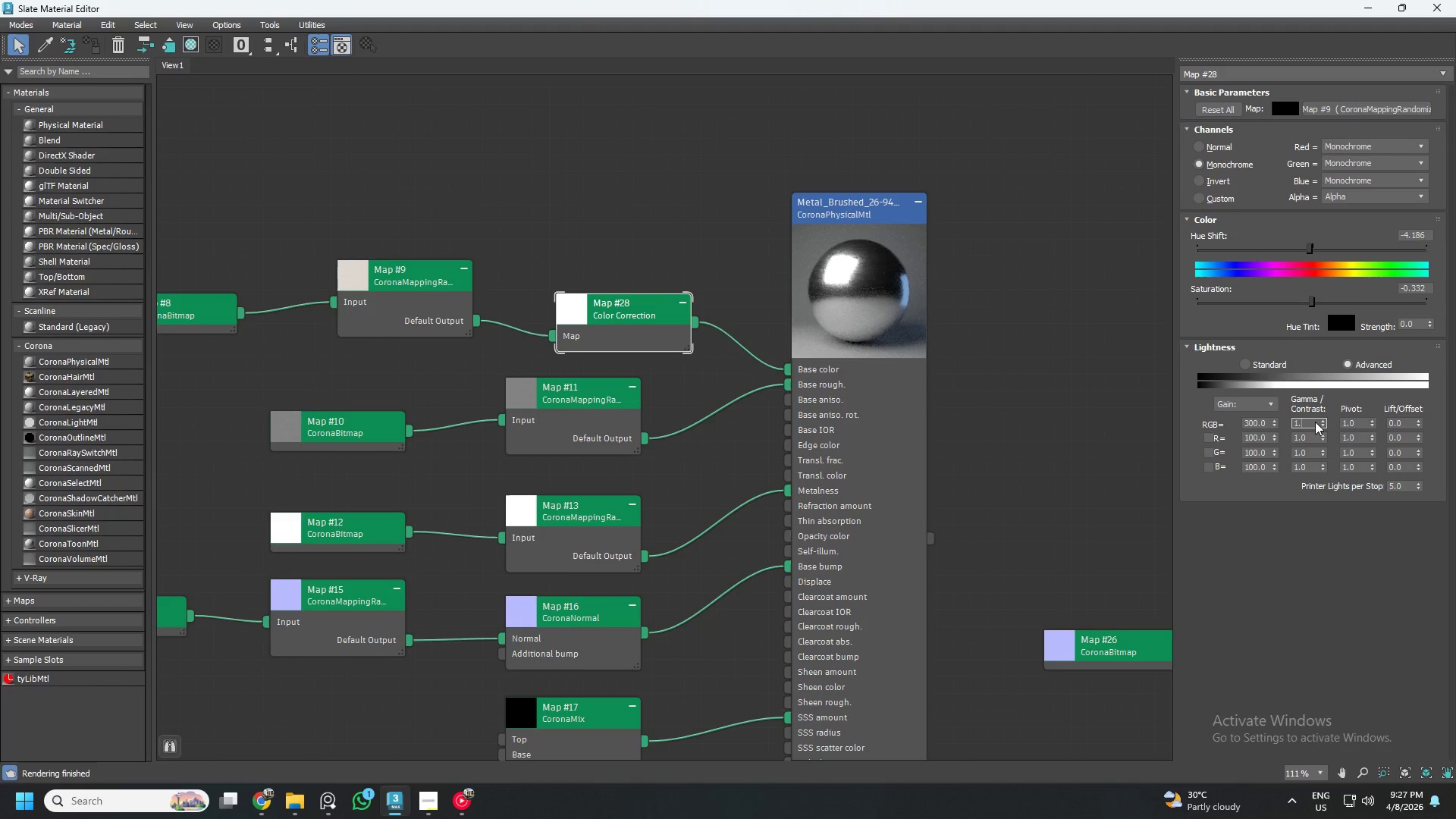 
key(NumpadDecimal)
 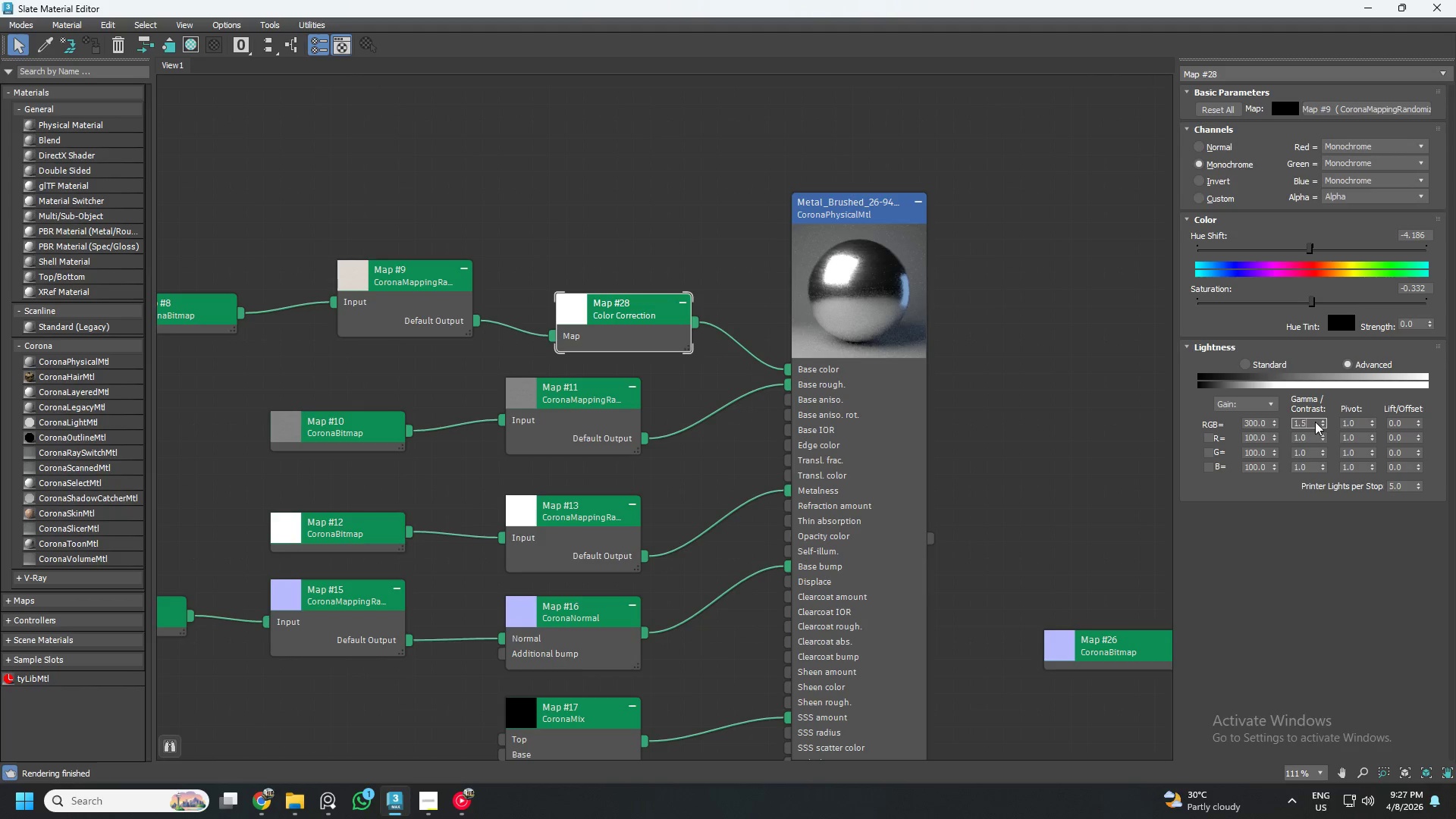 
key(Numpad5)
 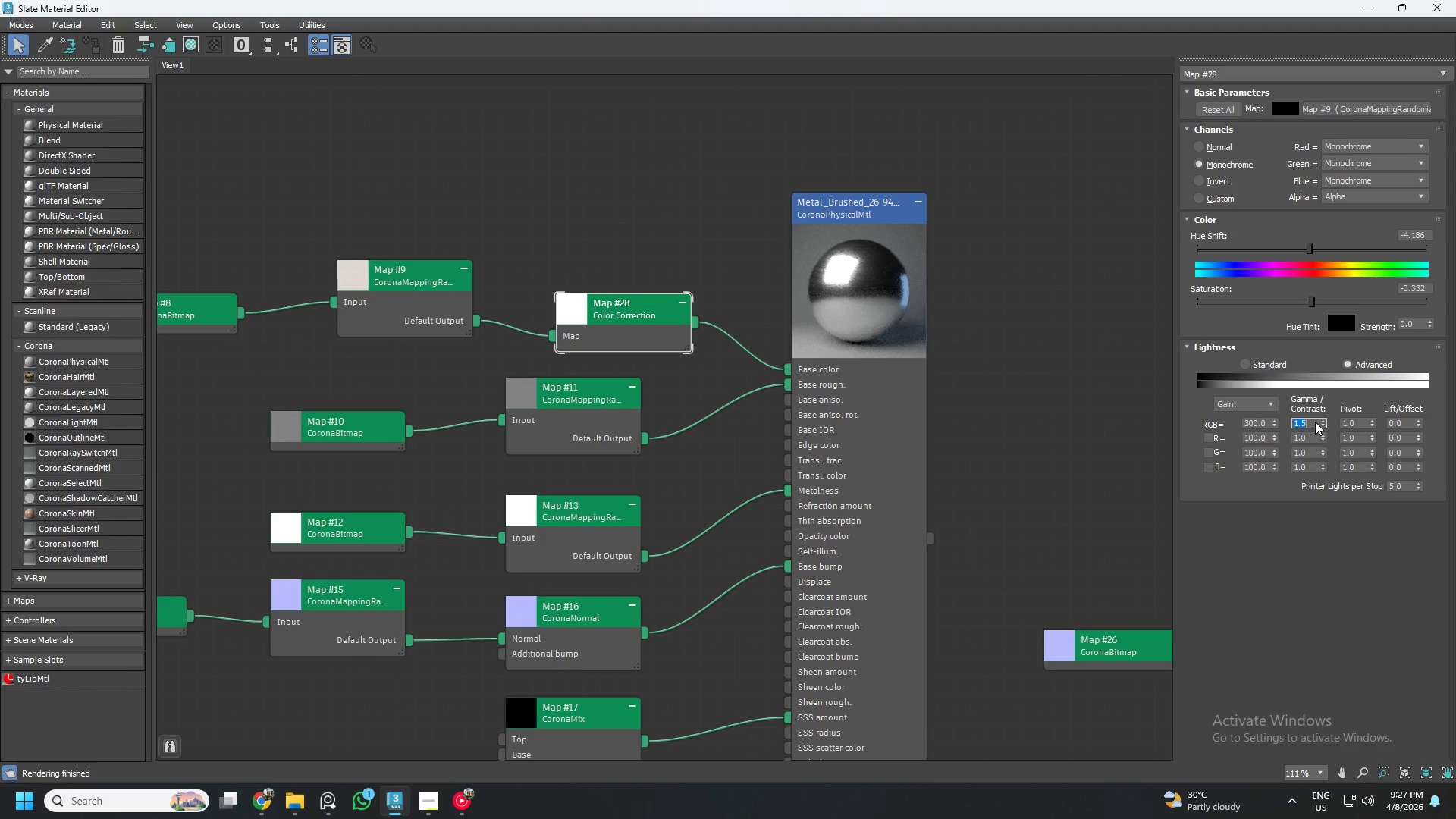 
key(NumpadEnter)
 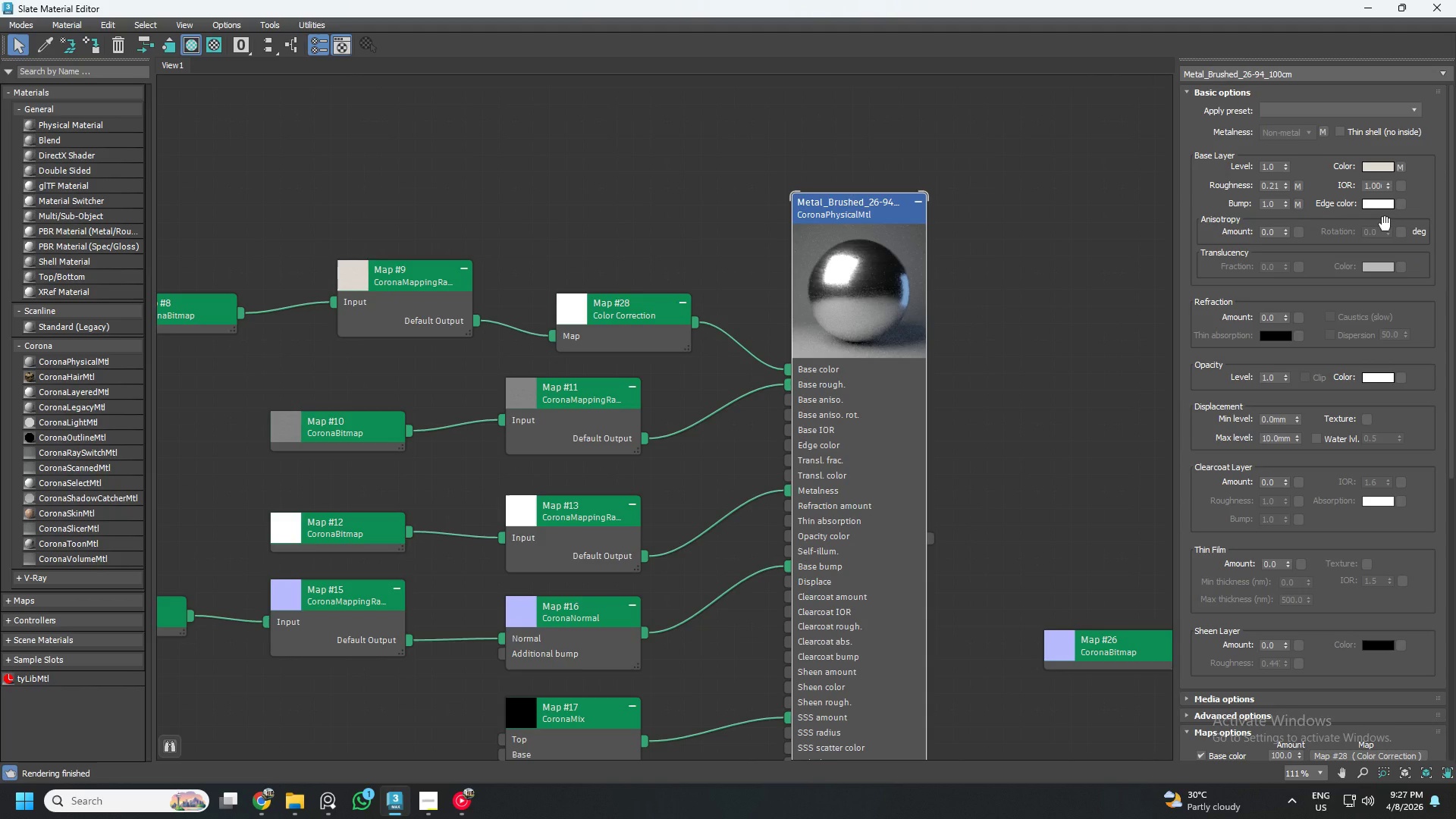 
wait(13.22)
 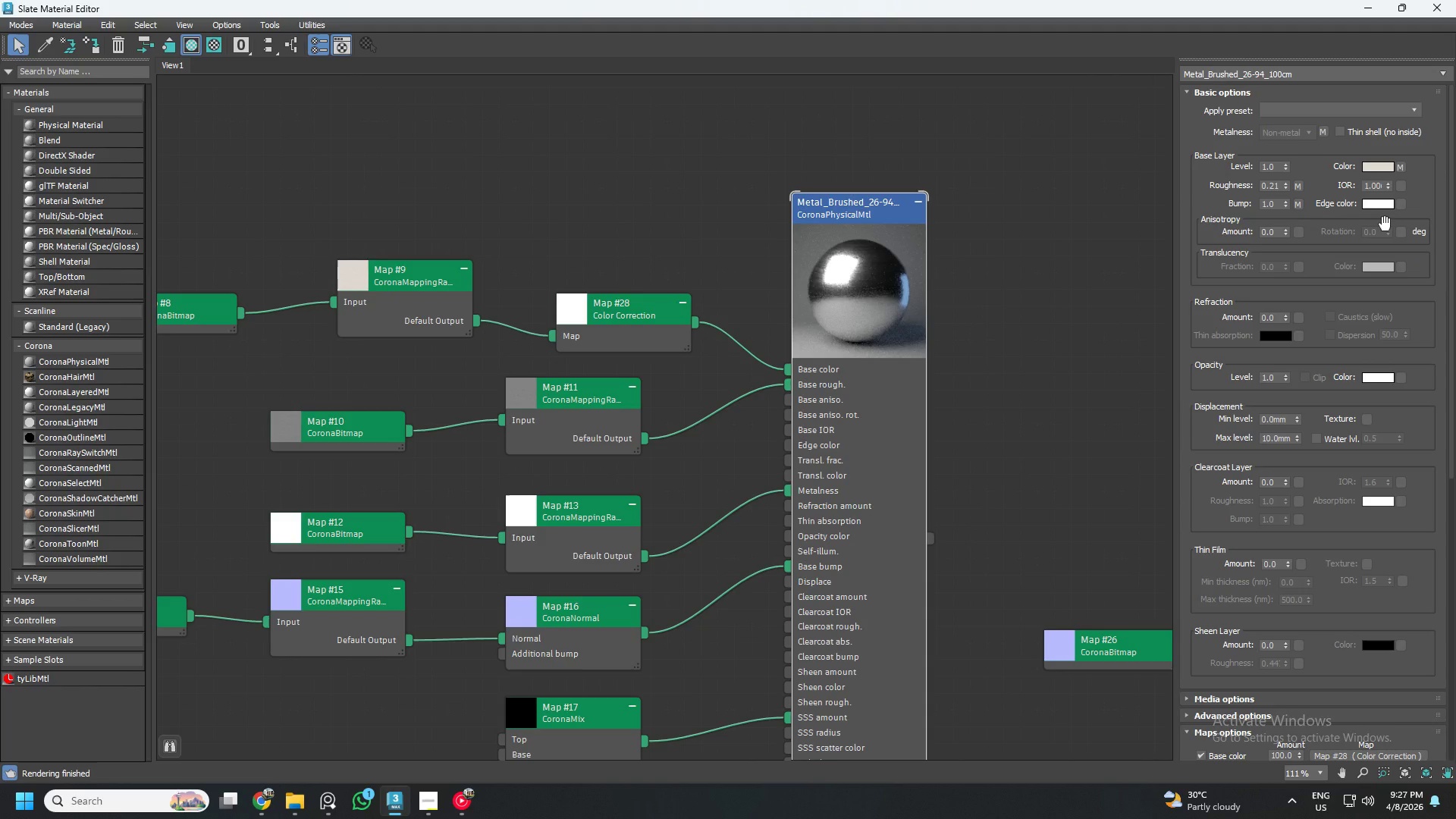 
left_click([1375, 376])
 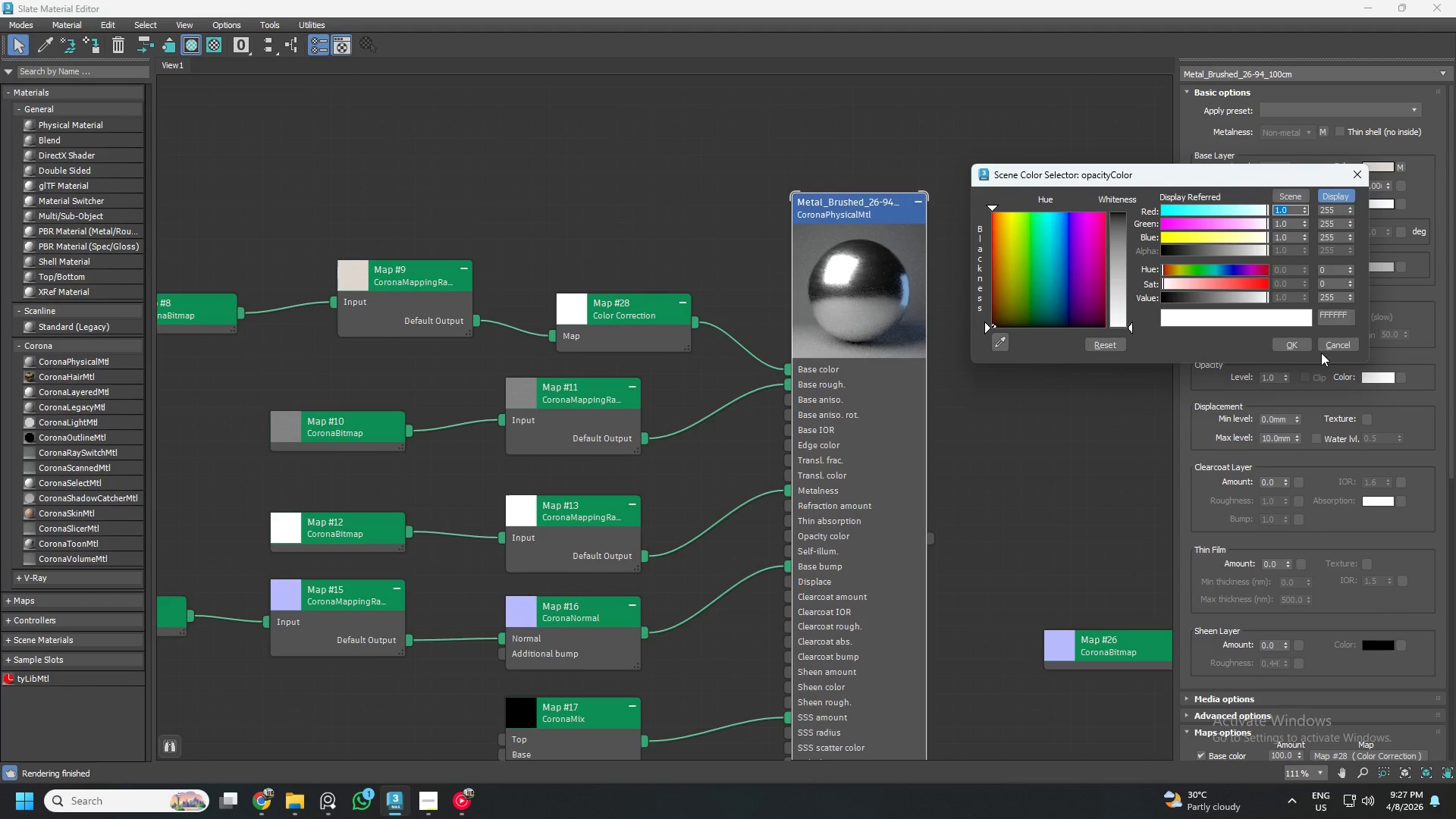 
left_click([1303, 346])
 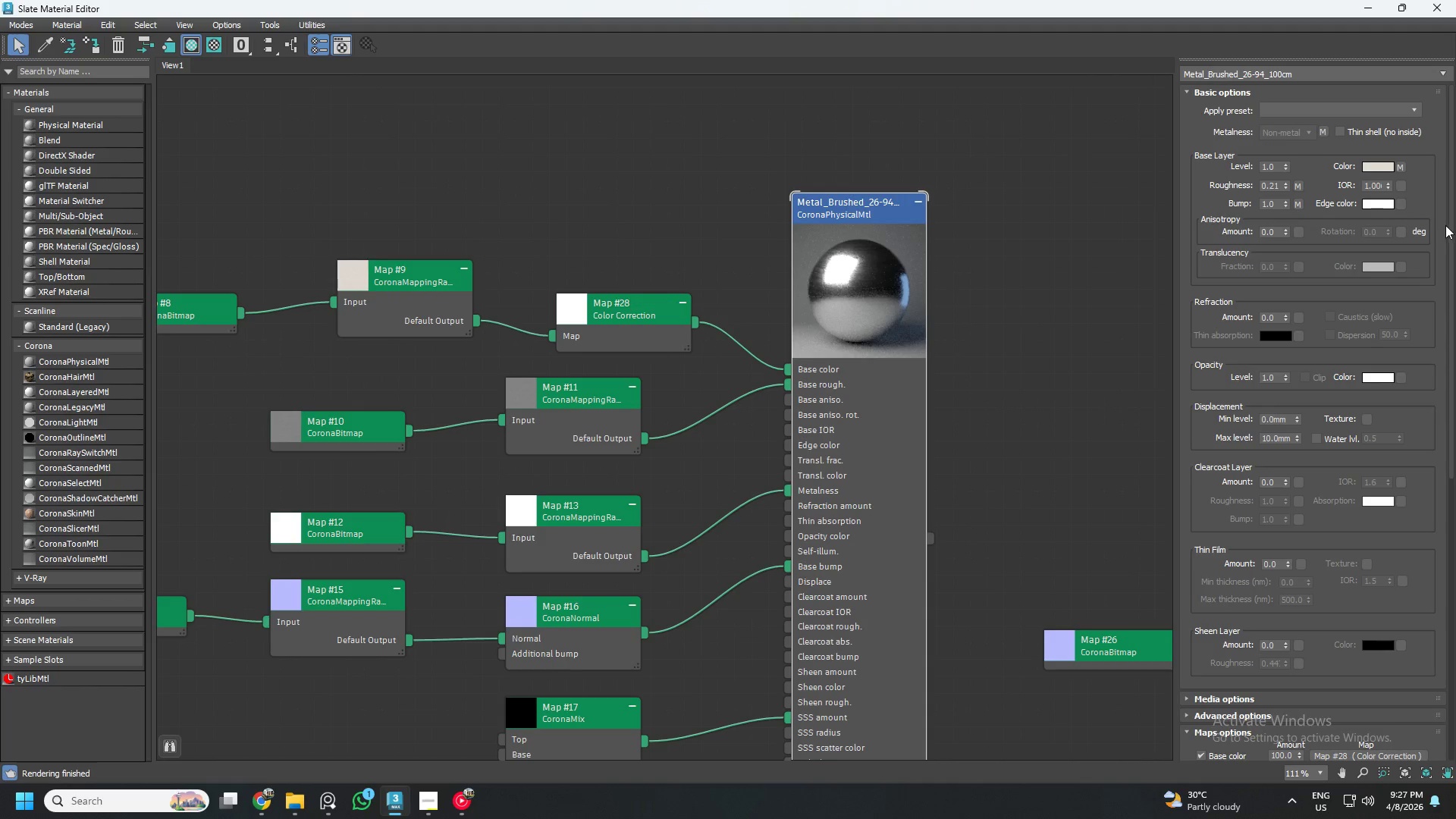 
left_click_drag(start_coordinate=[1449, 222], to_coordinate=[1451, 361])
 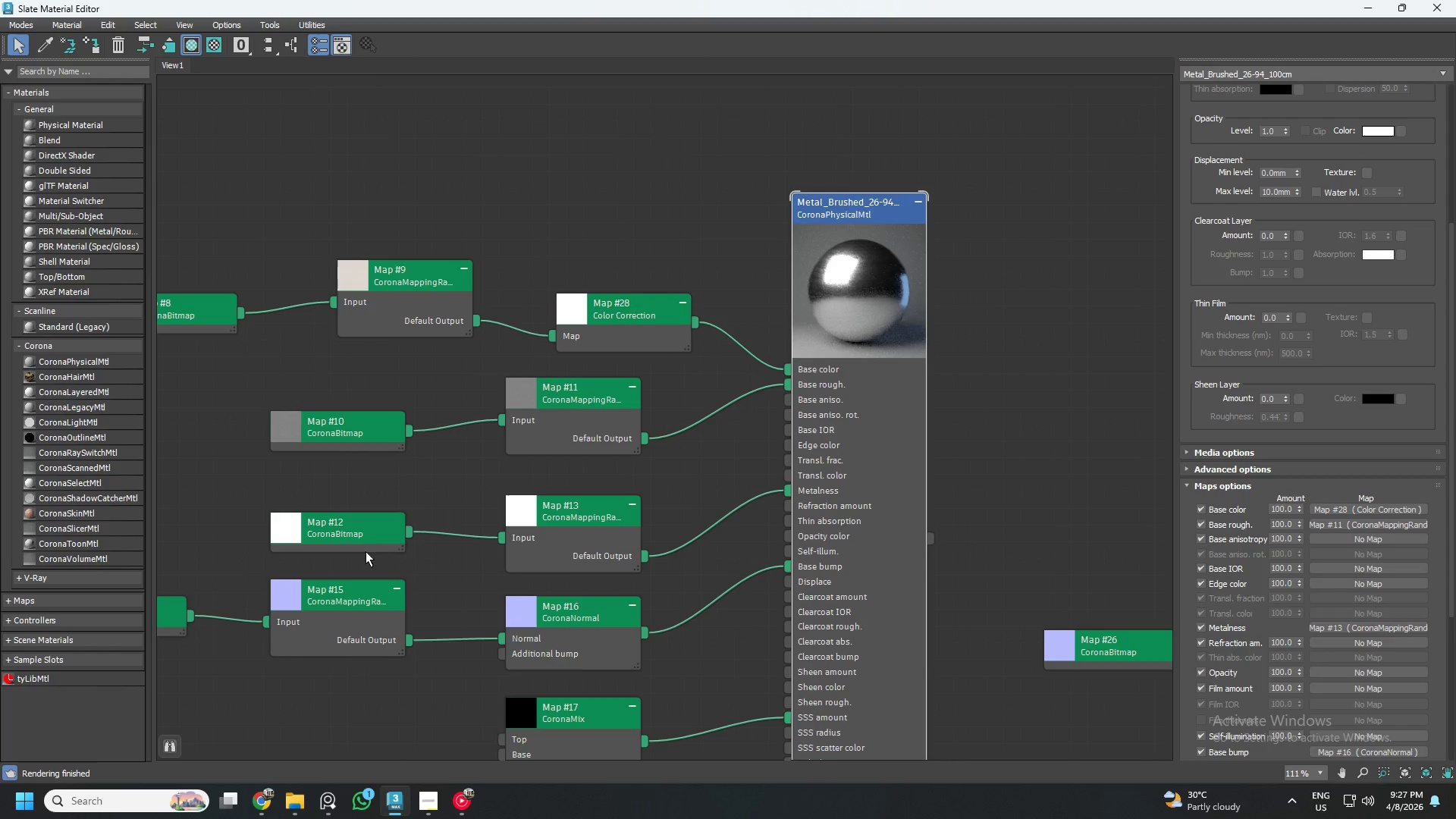 
left_click([358, 544])
 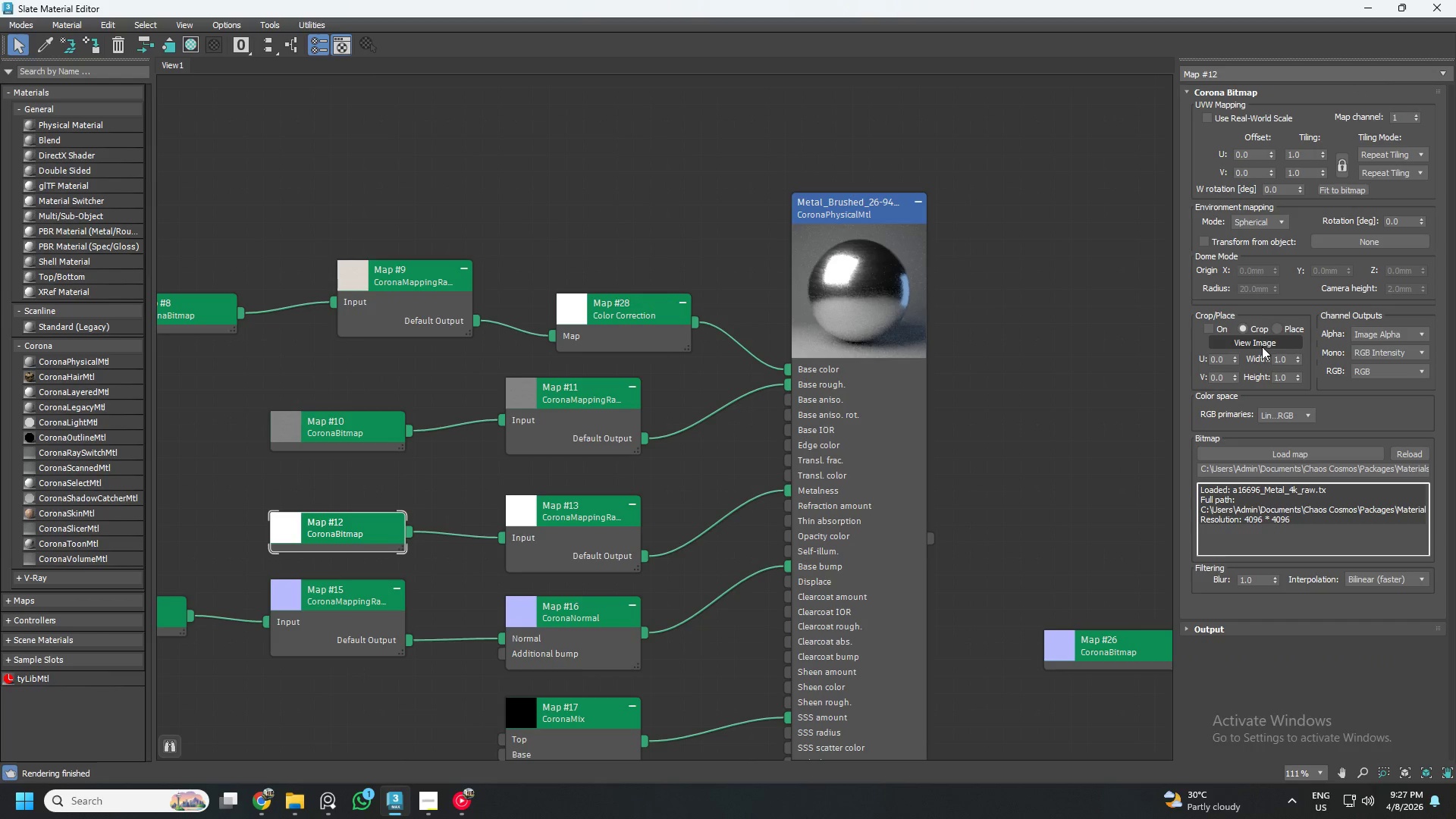 
left_click([1267, 340])
 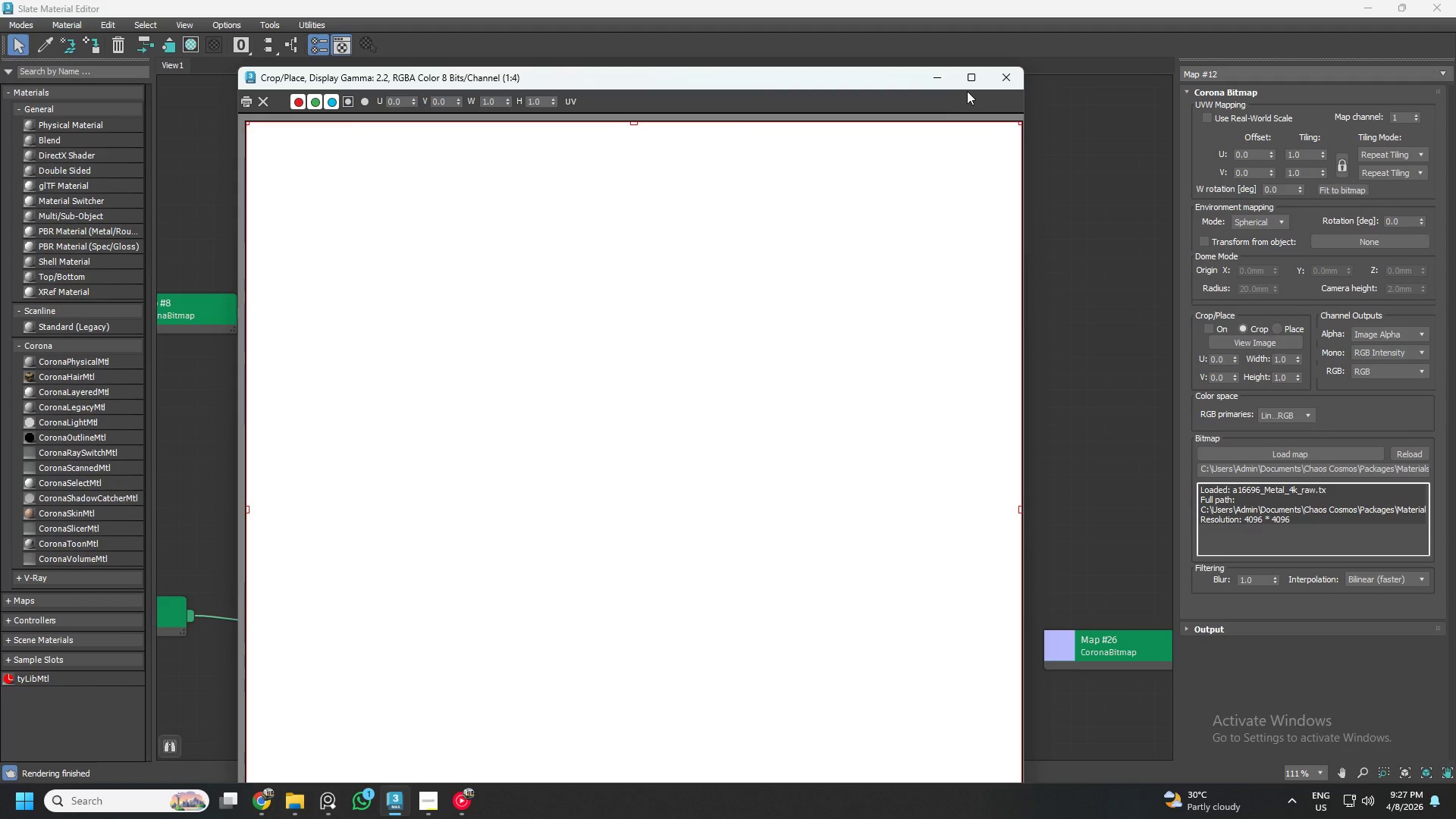 
left_click([1000, 82])
 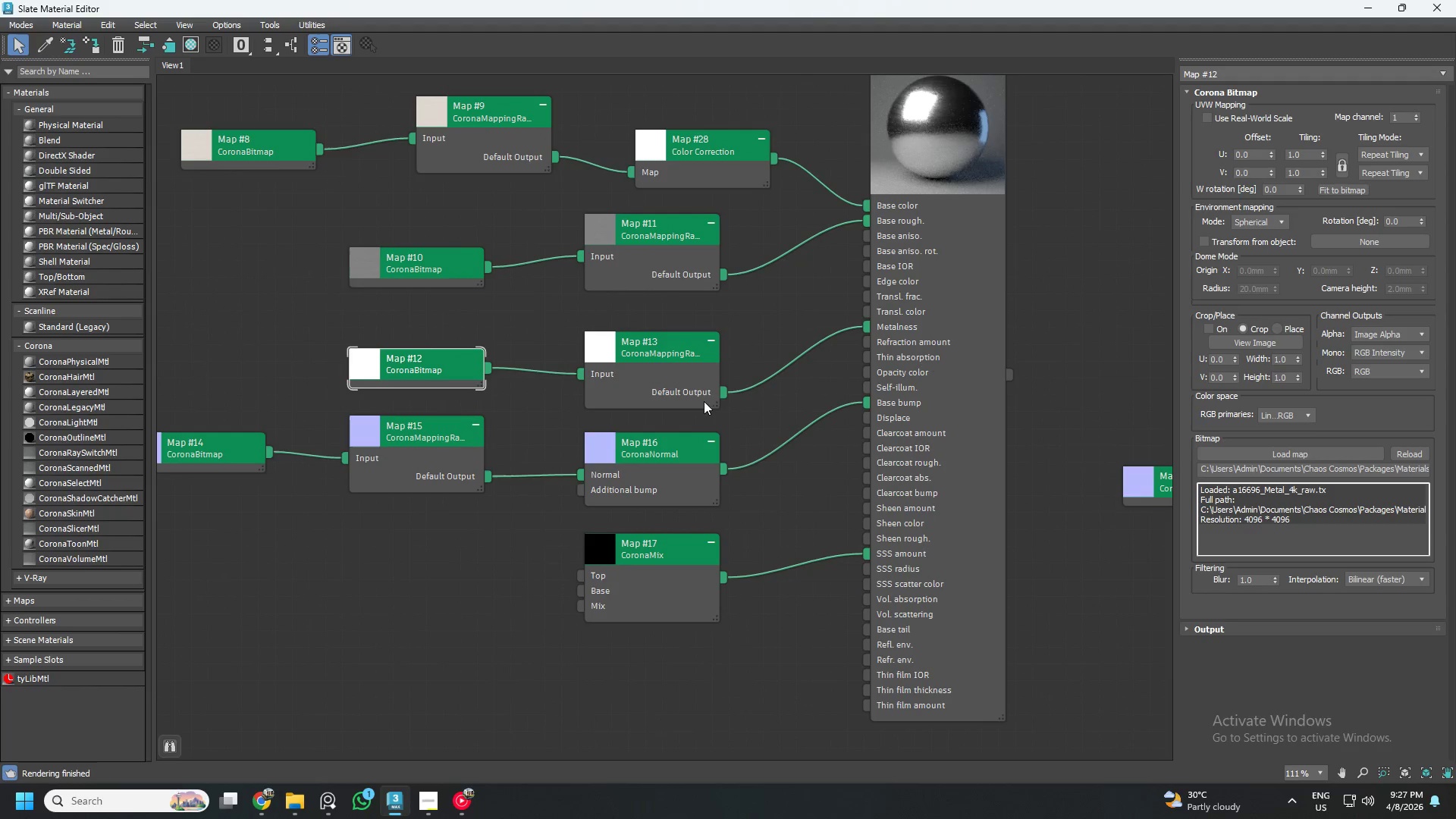 
scroll: coordinate [755, 437], scroll_direction: down, amount: 4.0
 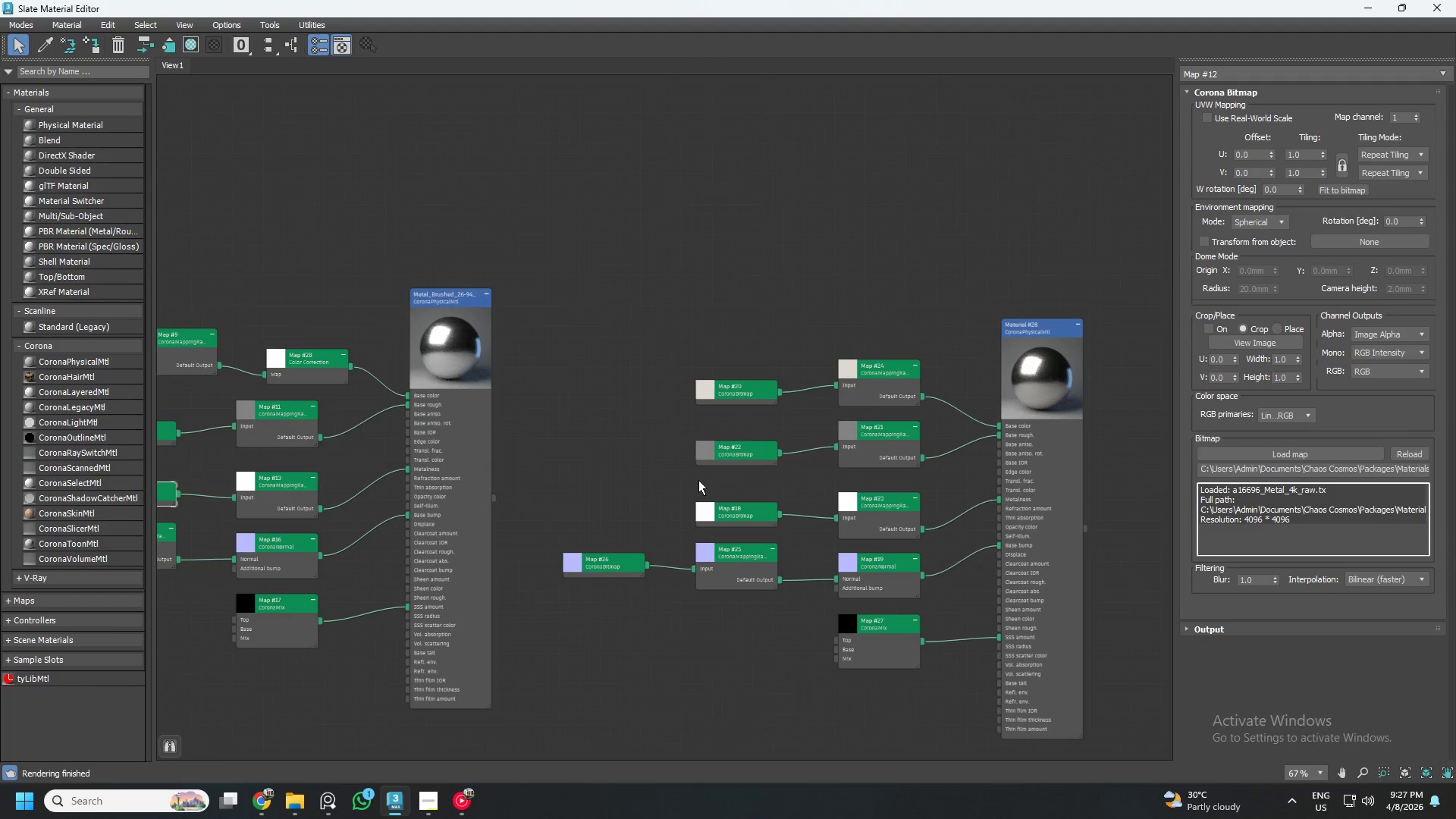 
left_click_drag(start_coordinate=[635, 272], to_coordinate=[847, 401])
 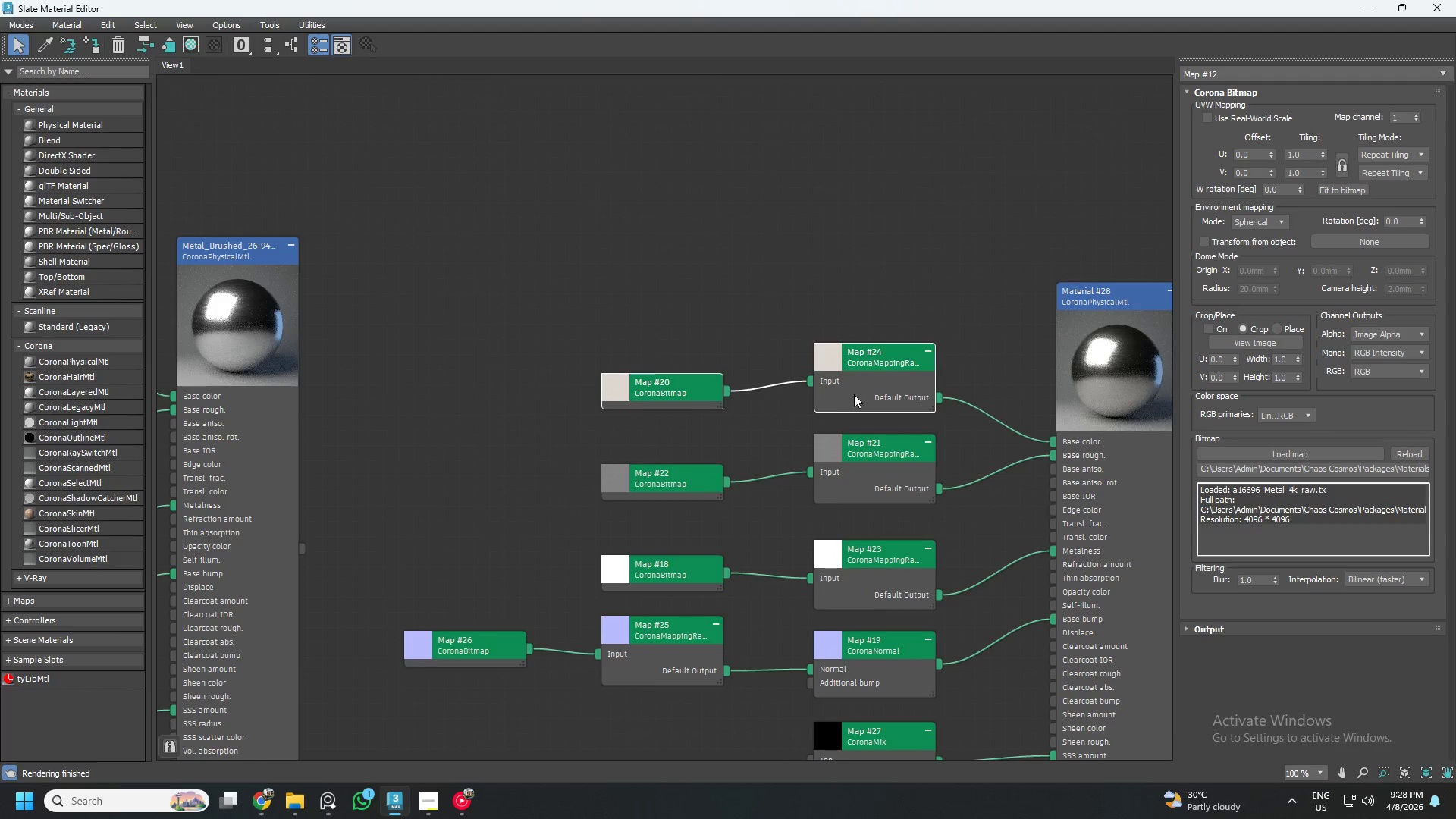 
scroll: coordinate [889, 394], scroll_direction: up, amount: 3.0
 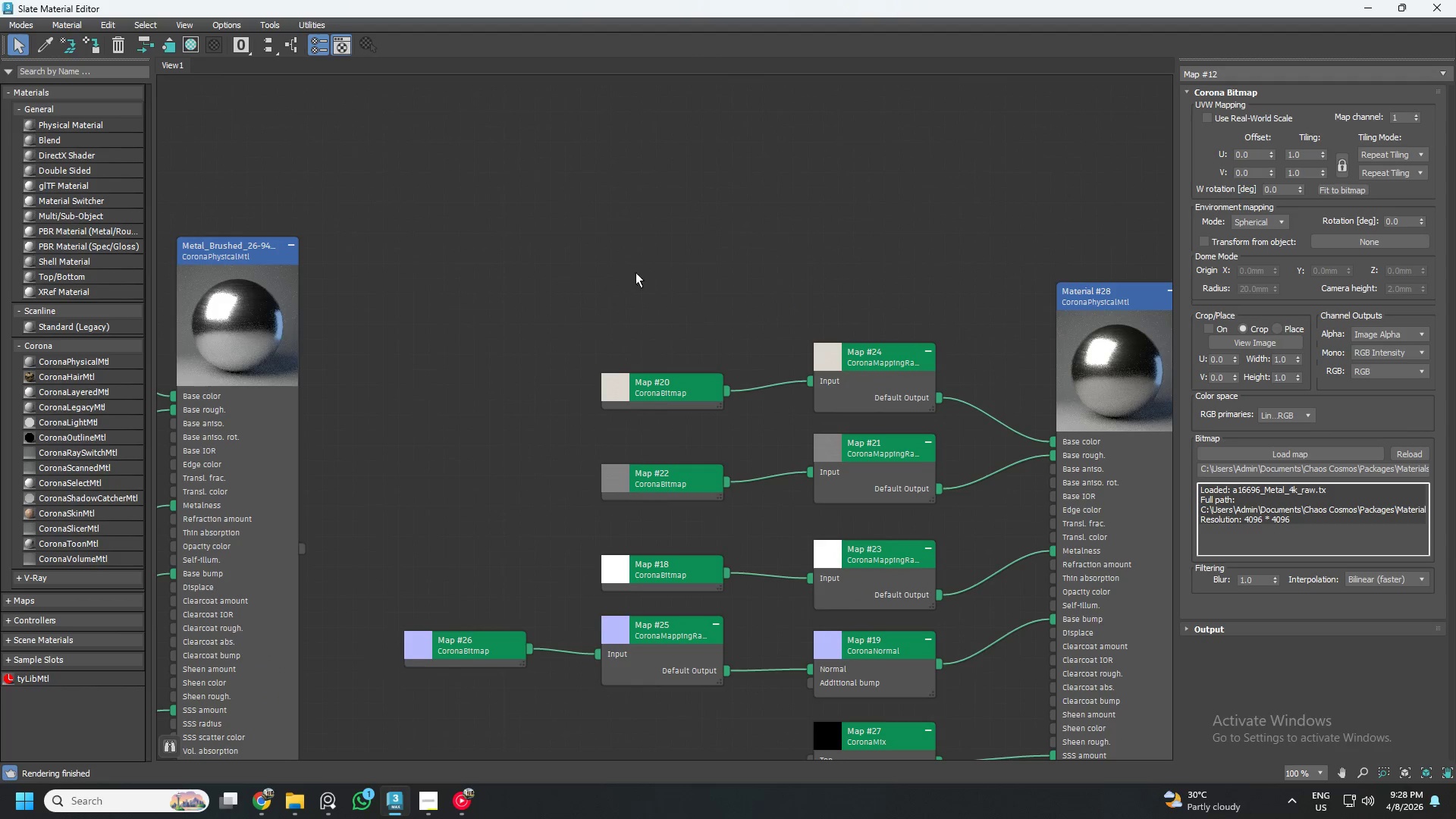 
left_click_drag(start_coordinate=[854, 394], to_coordinate=[738, 364])
 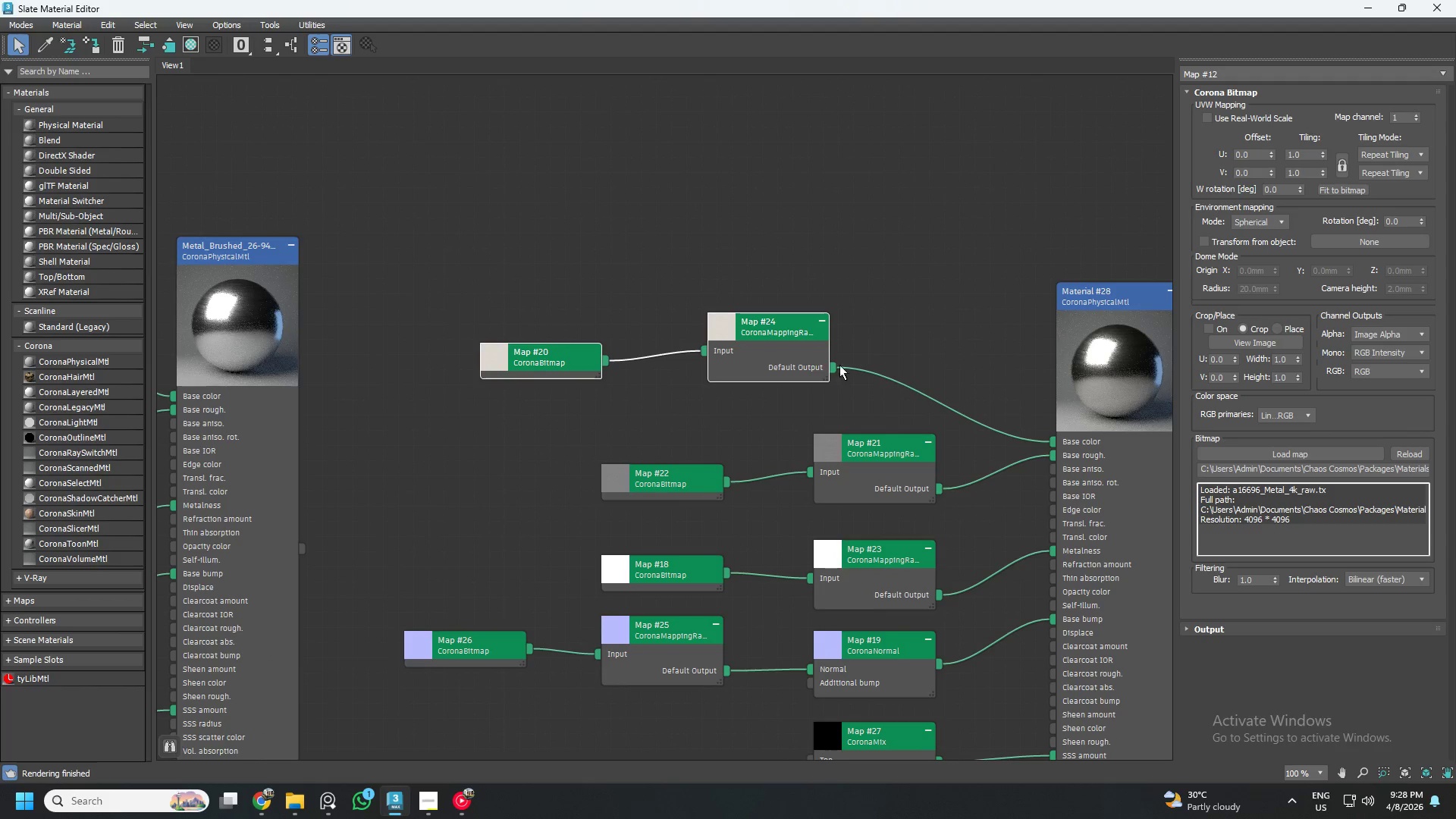 
left_click([879, 346])
 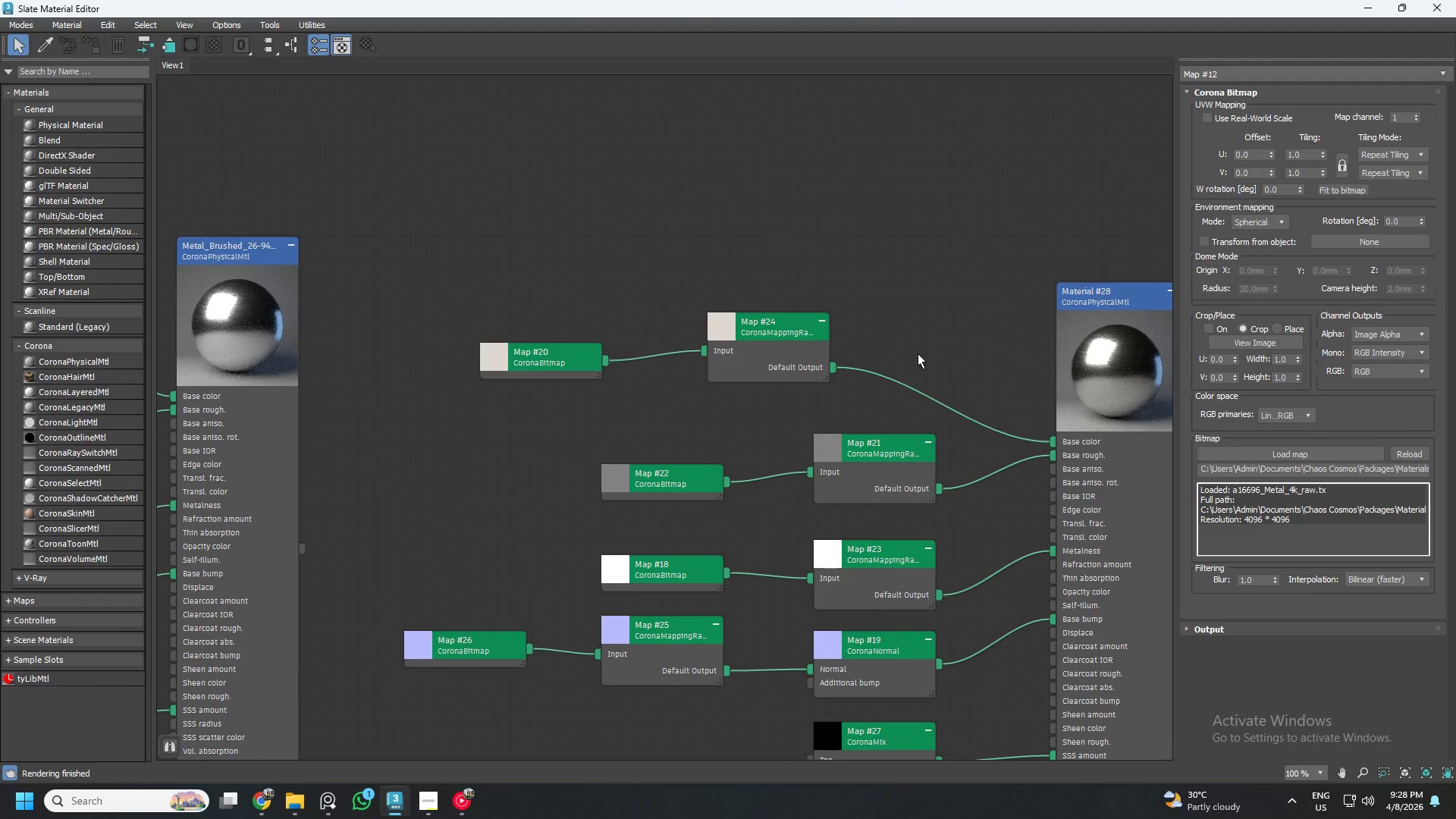 
right_click([918, 353])
 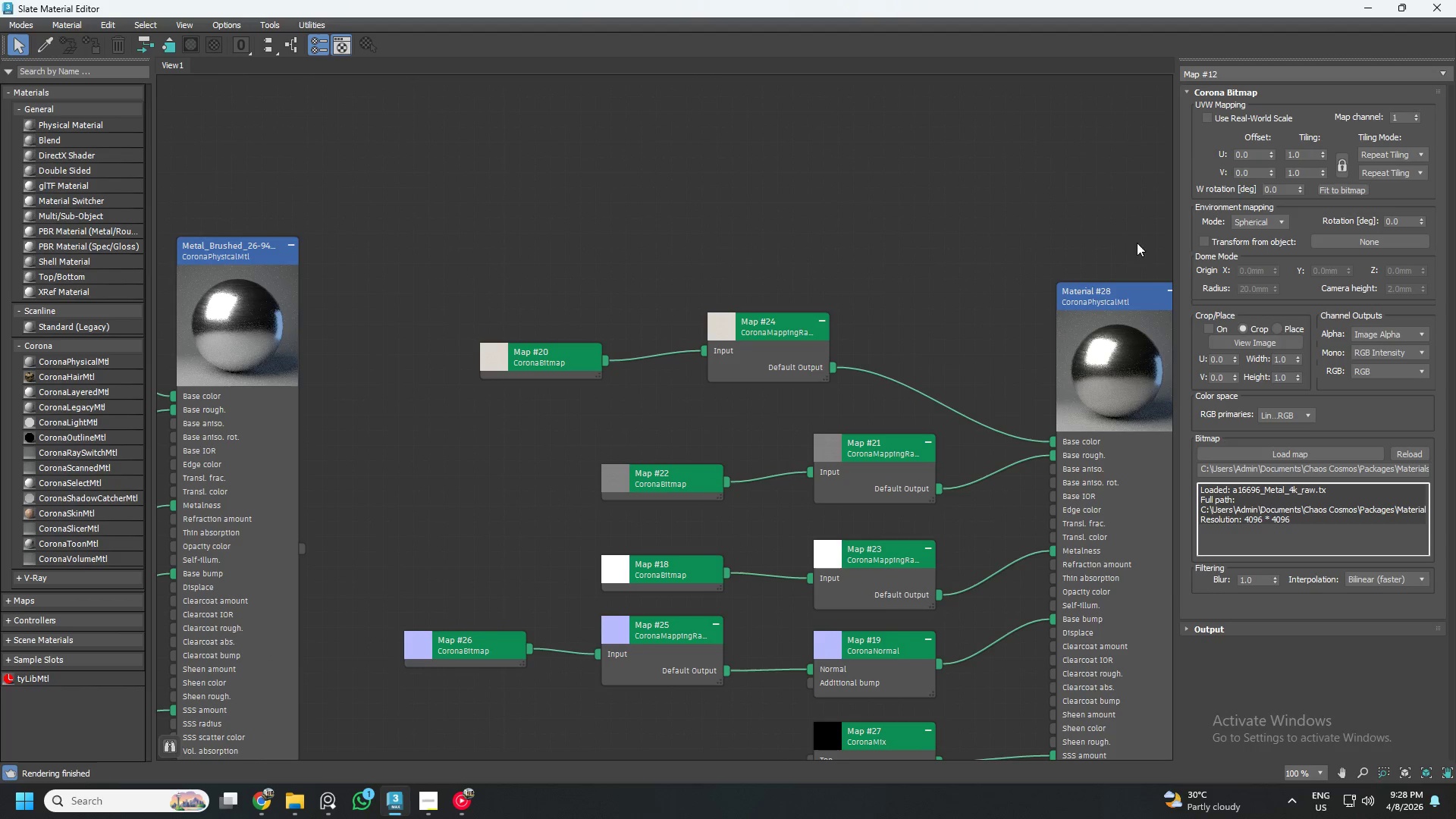 
left_click_drag(start_coordinate=[985, 365], to_coordinate=[956, 416])
 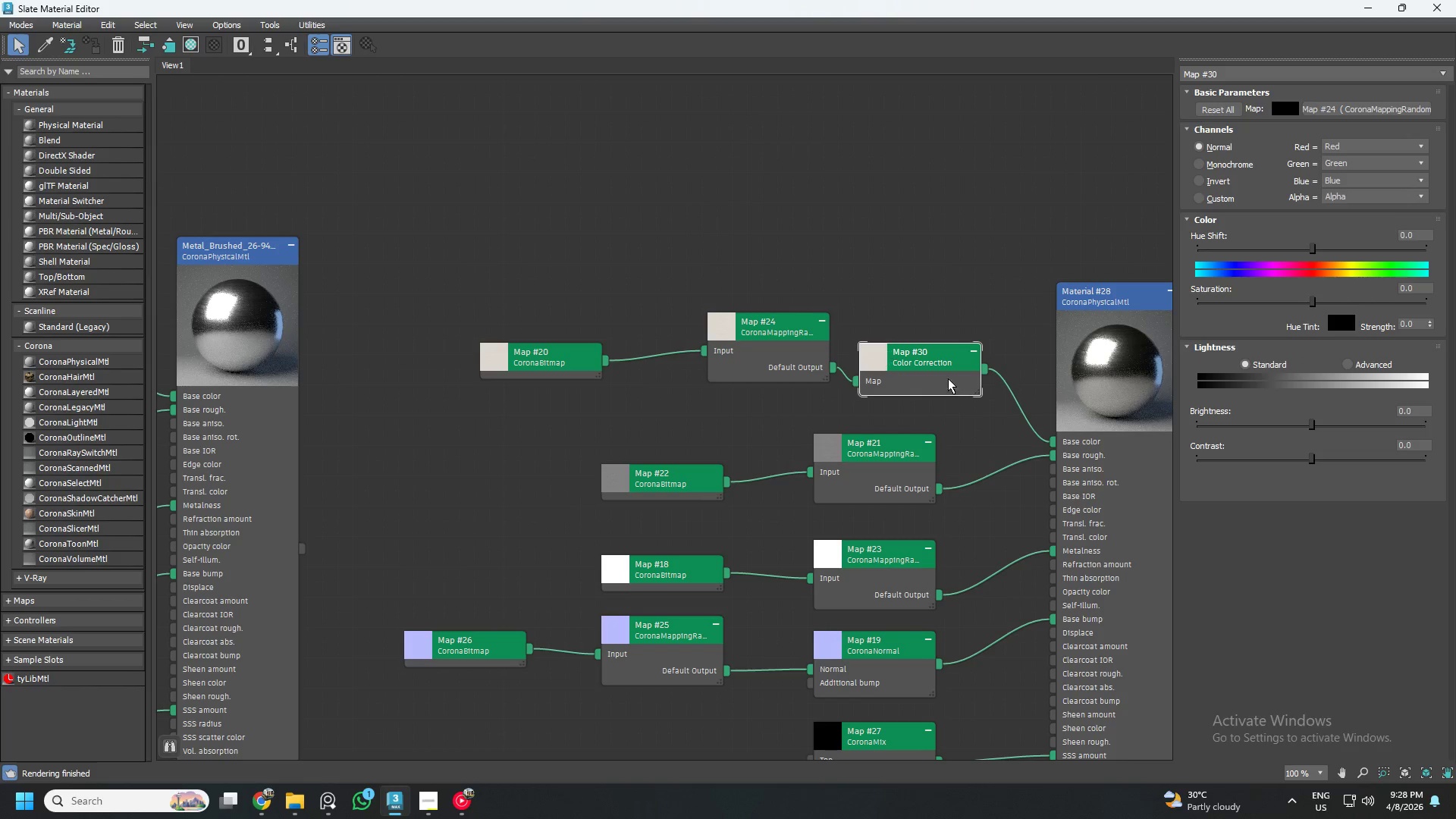 
left_click_drag(start_coordinate=[948, 378], to_coordinate=[970, 389])
 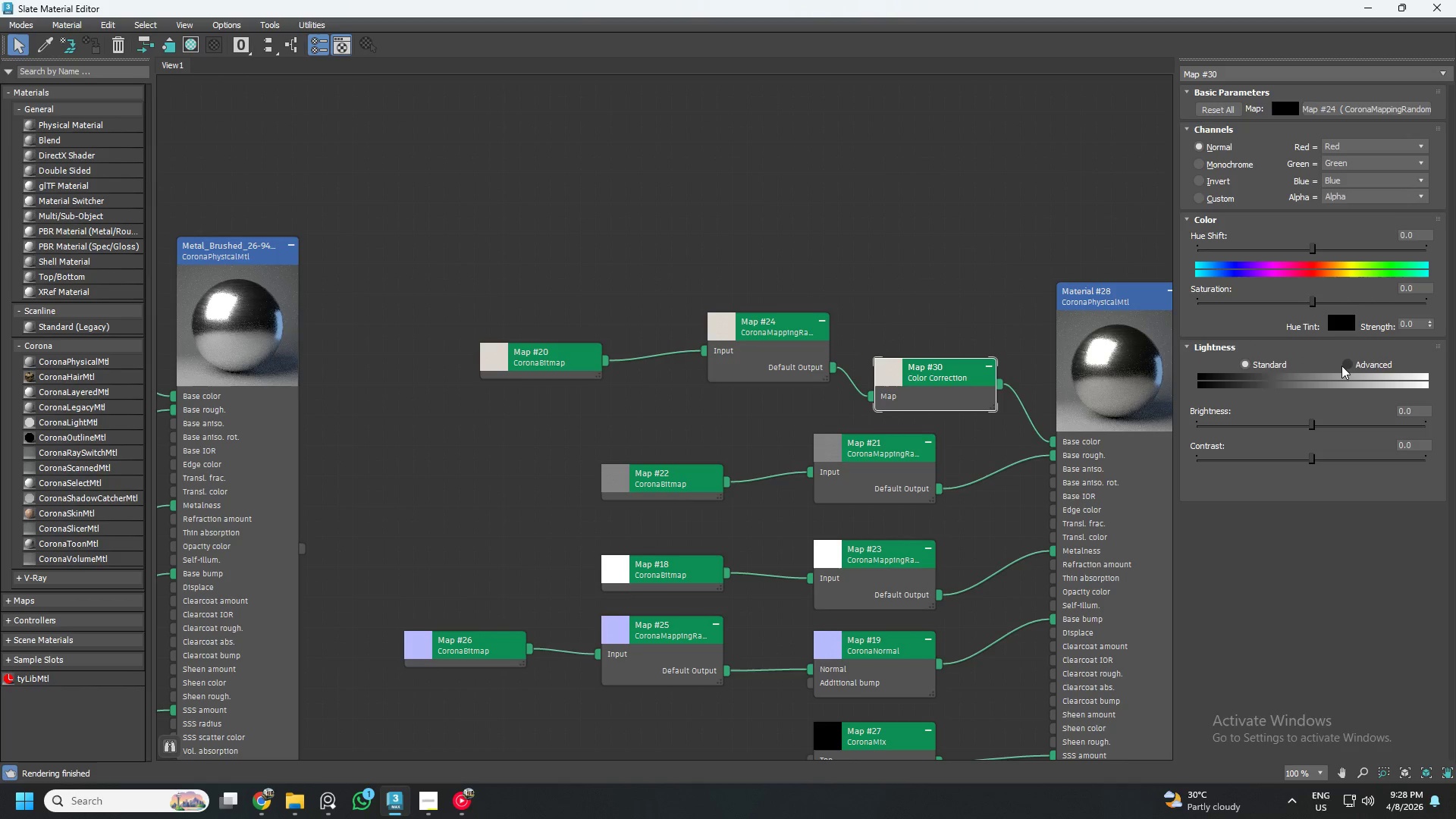 
left_click([1343, 364])
 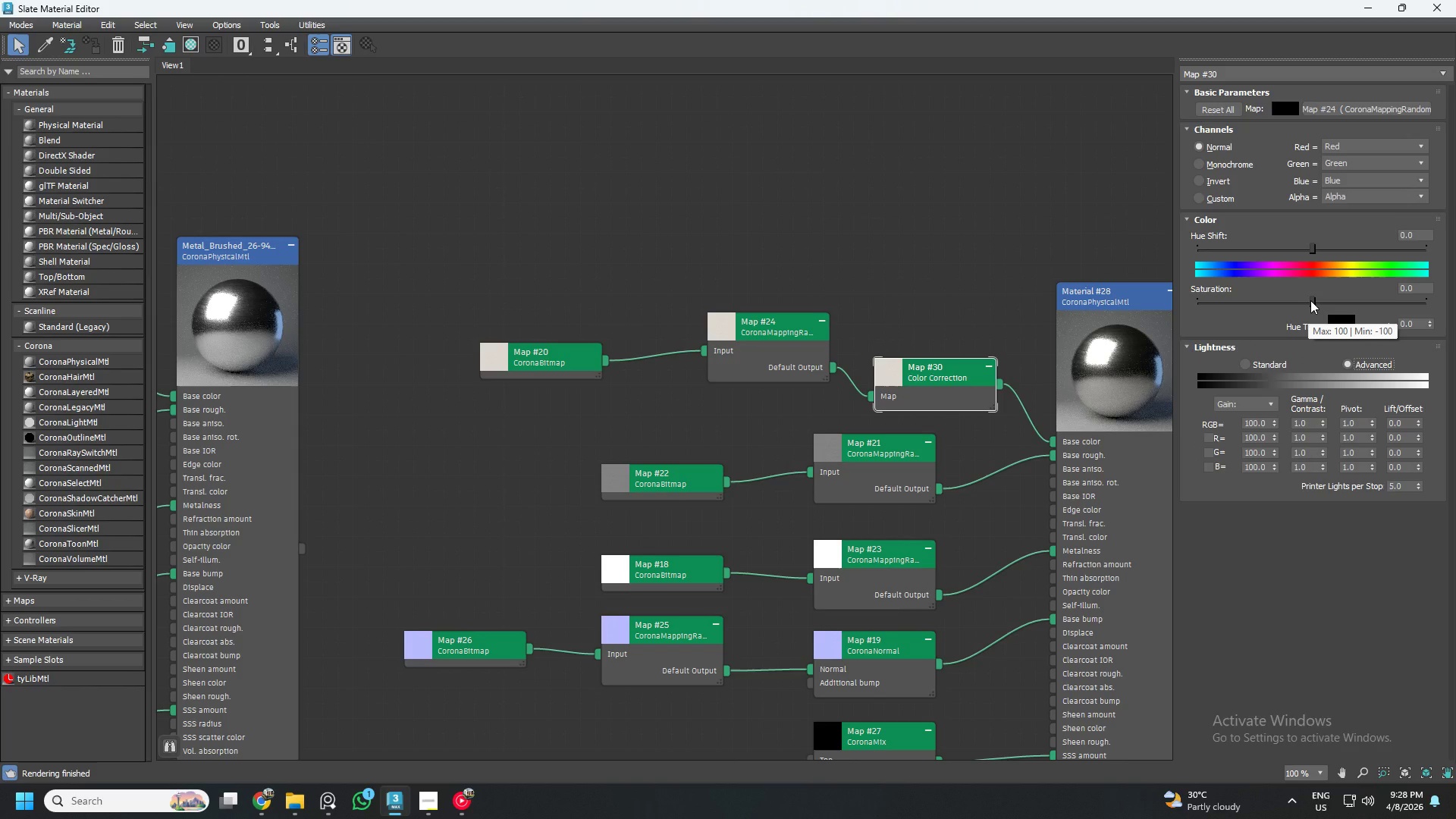 
wait(5.94)
 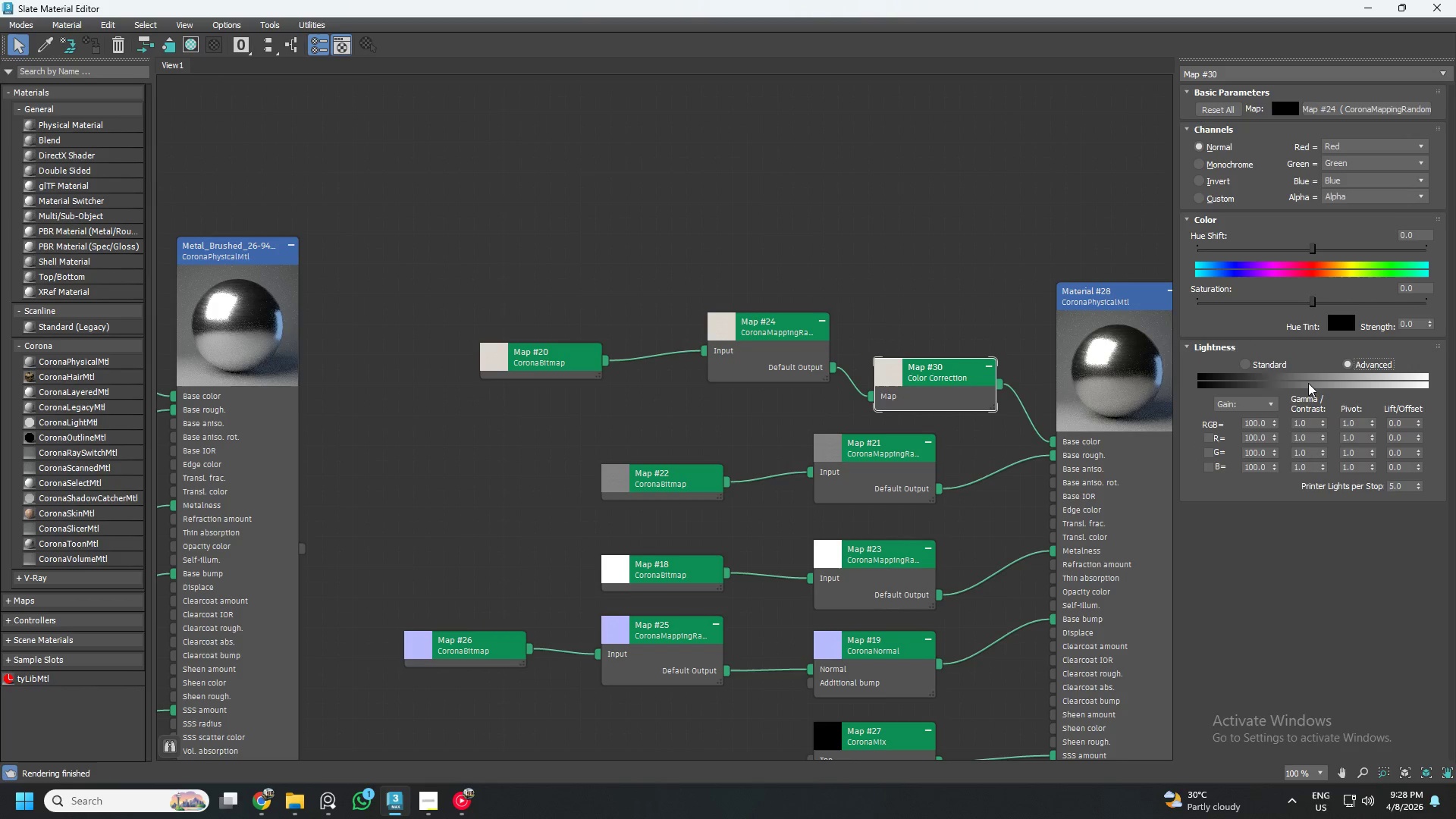 
left_click([1203, 163])
 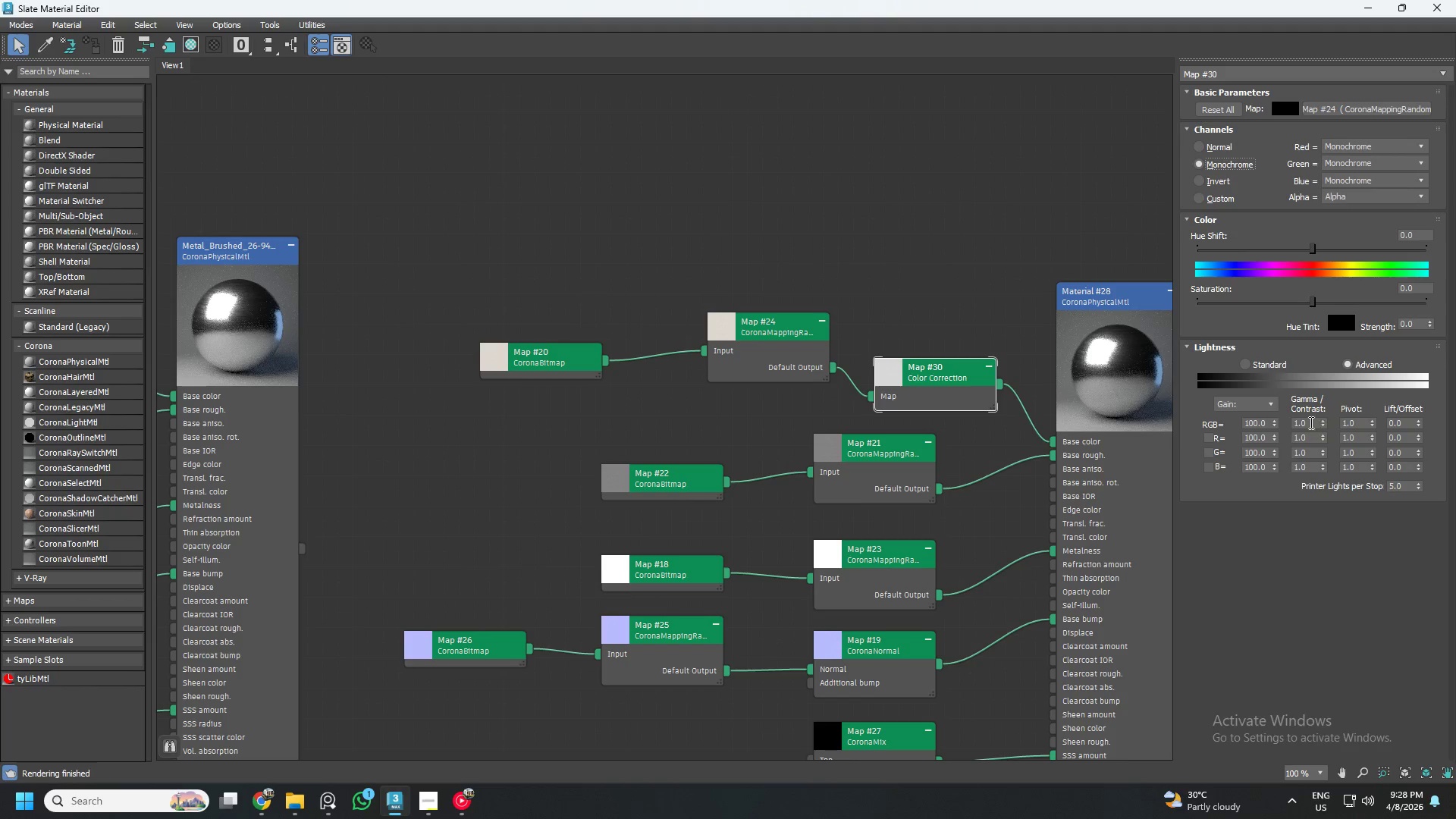 
left_click_drag(start_coordinate=[1272, 421], to_coordinate=[1269, 561])
 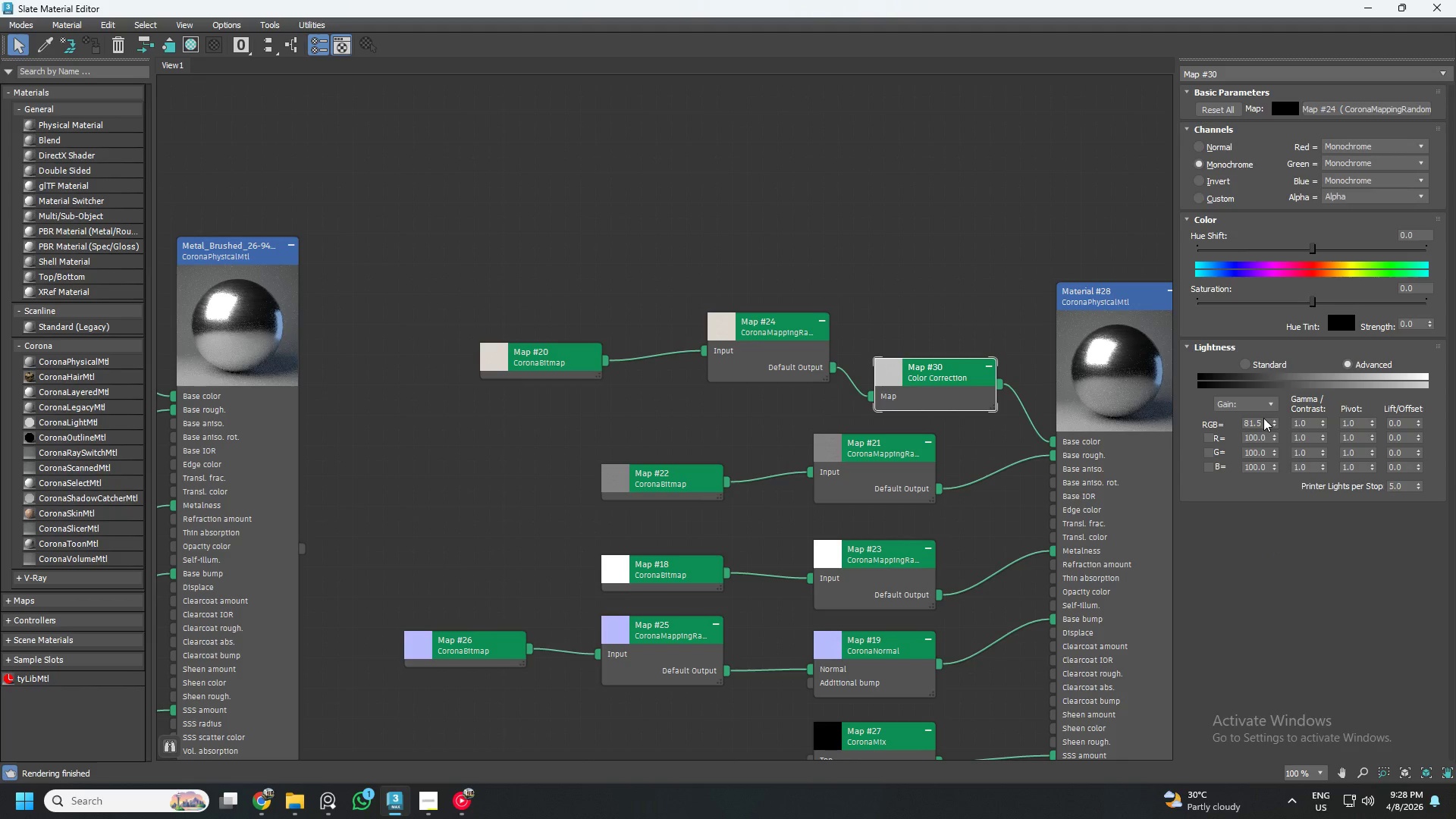 
right_click([1273, 422])
 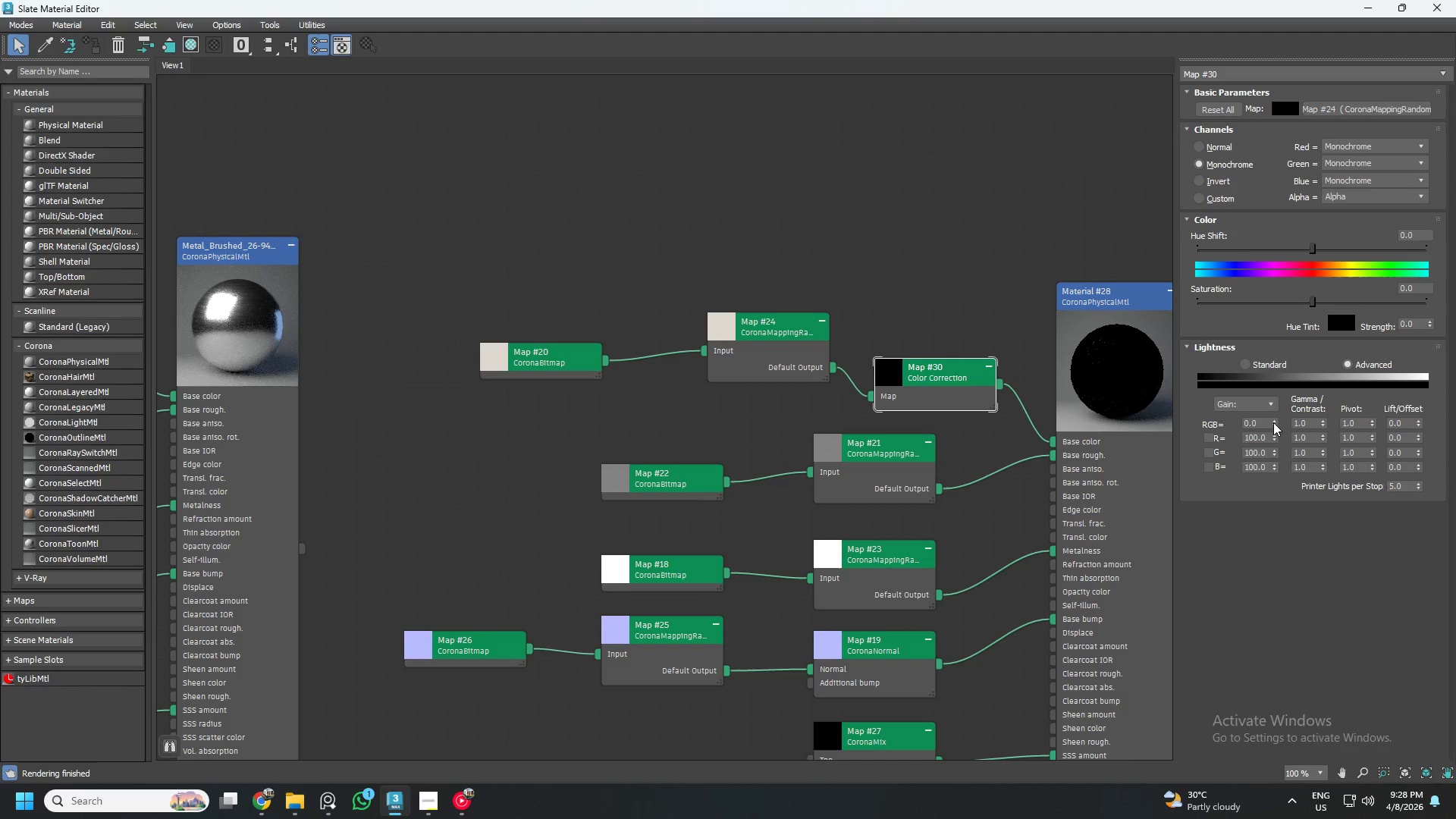 
left_click([1275, 419])
 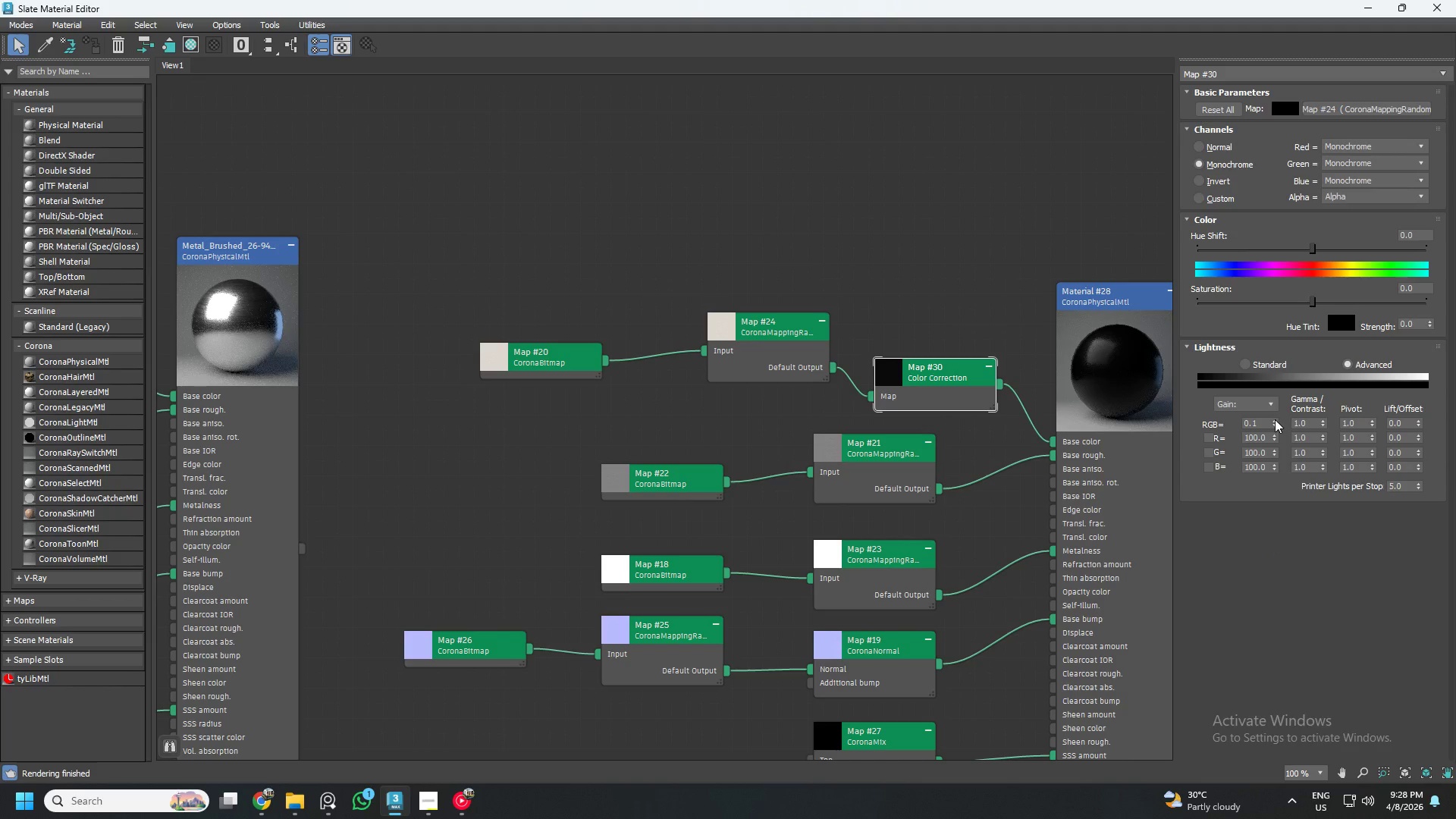 
left_click([1275, 419])
 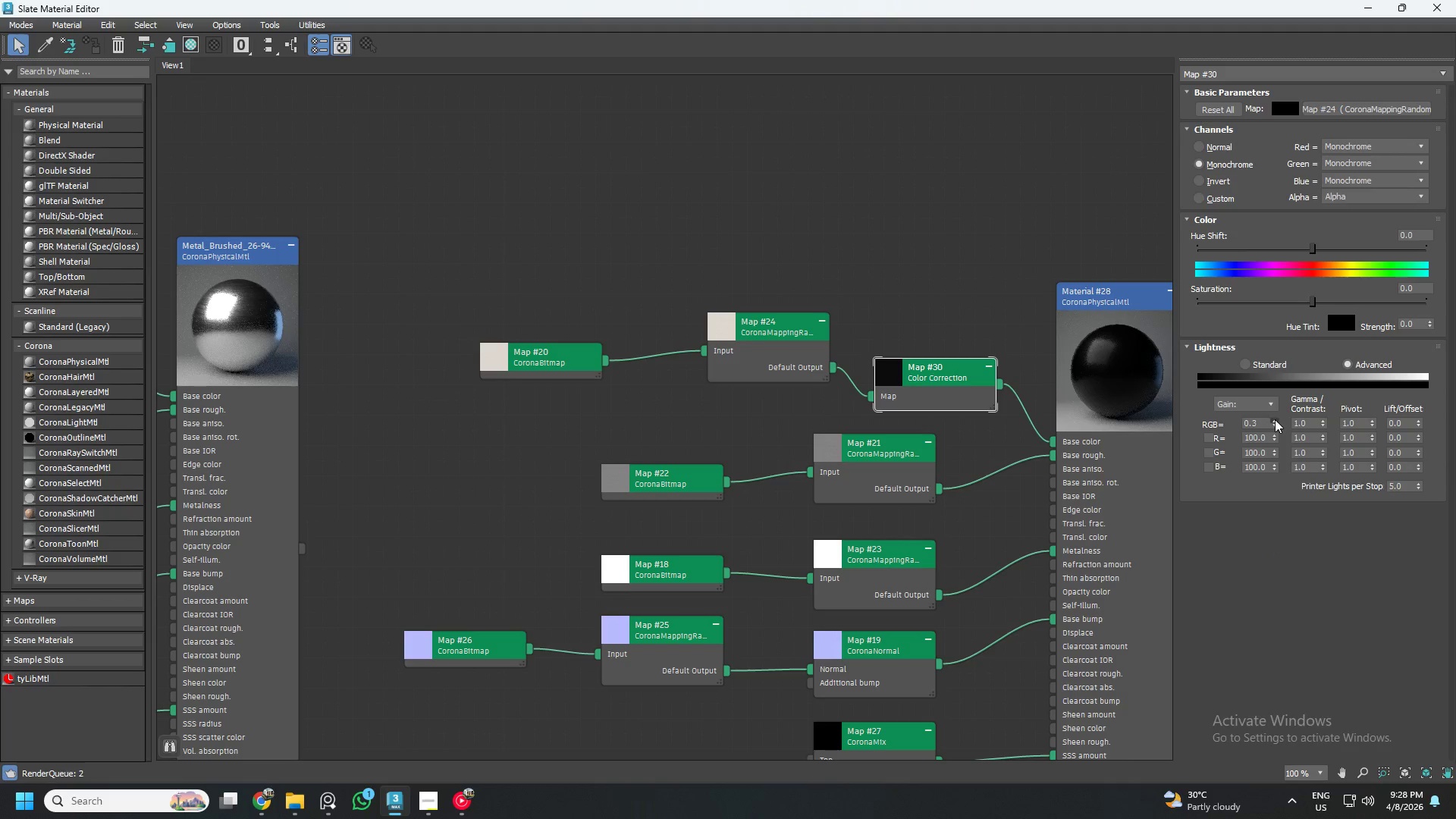 
double_click([1275, 419])
 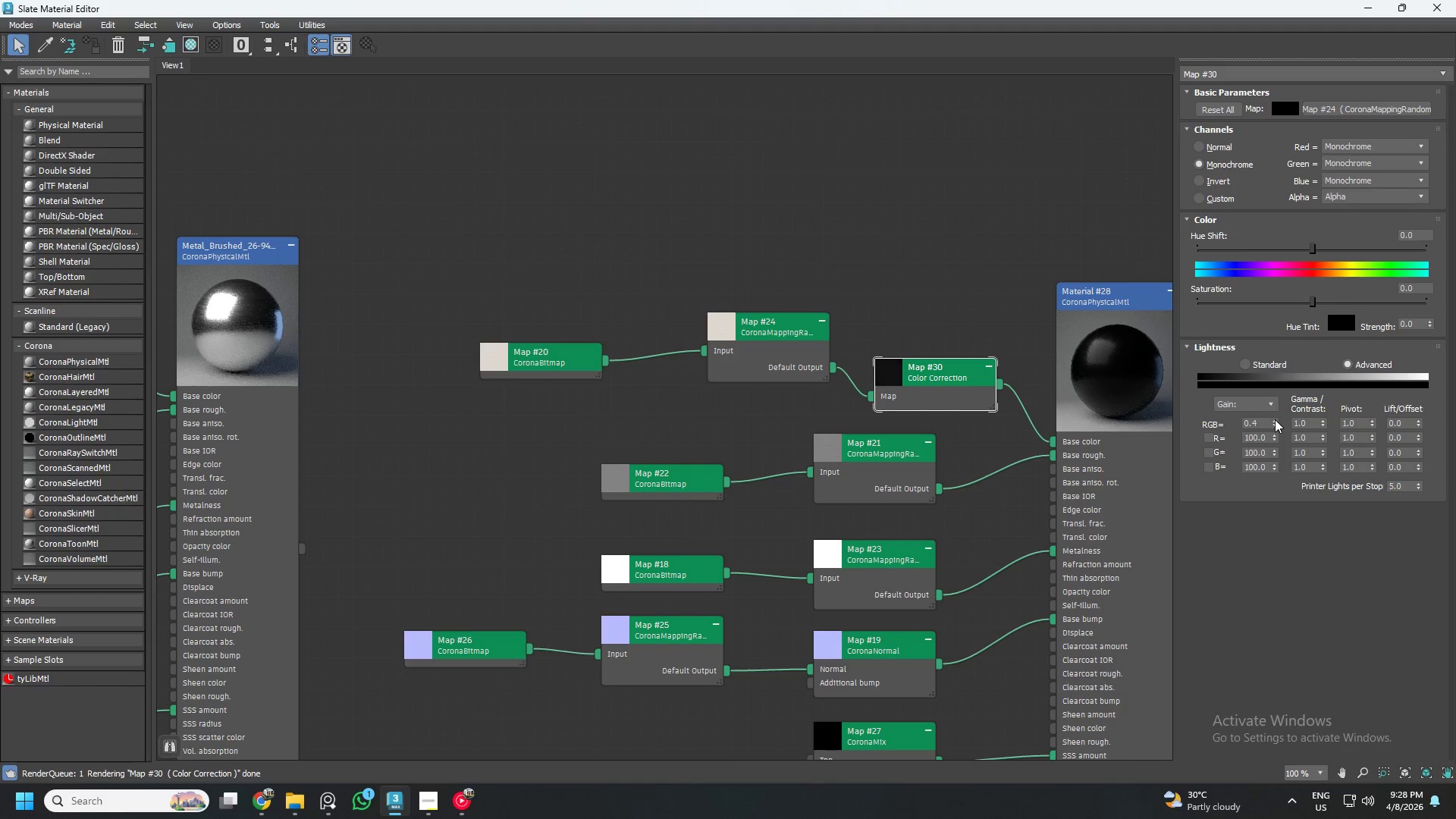 
triple_click([1275, 419])
 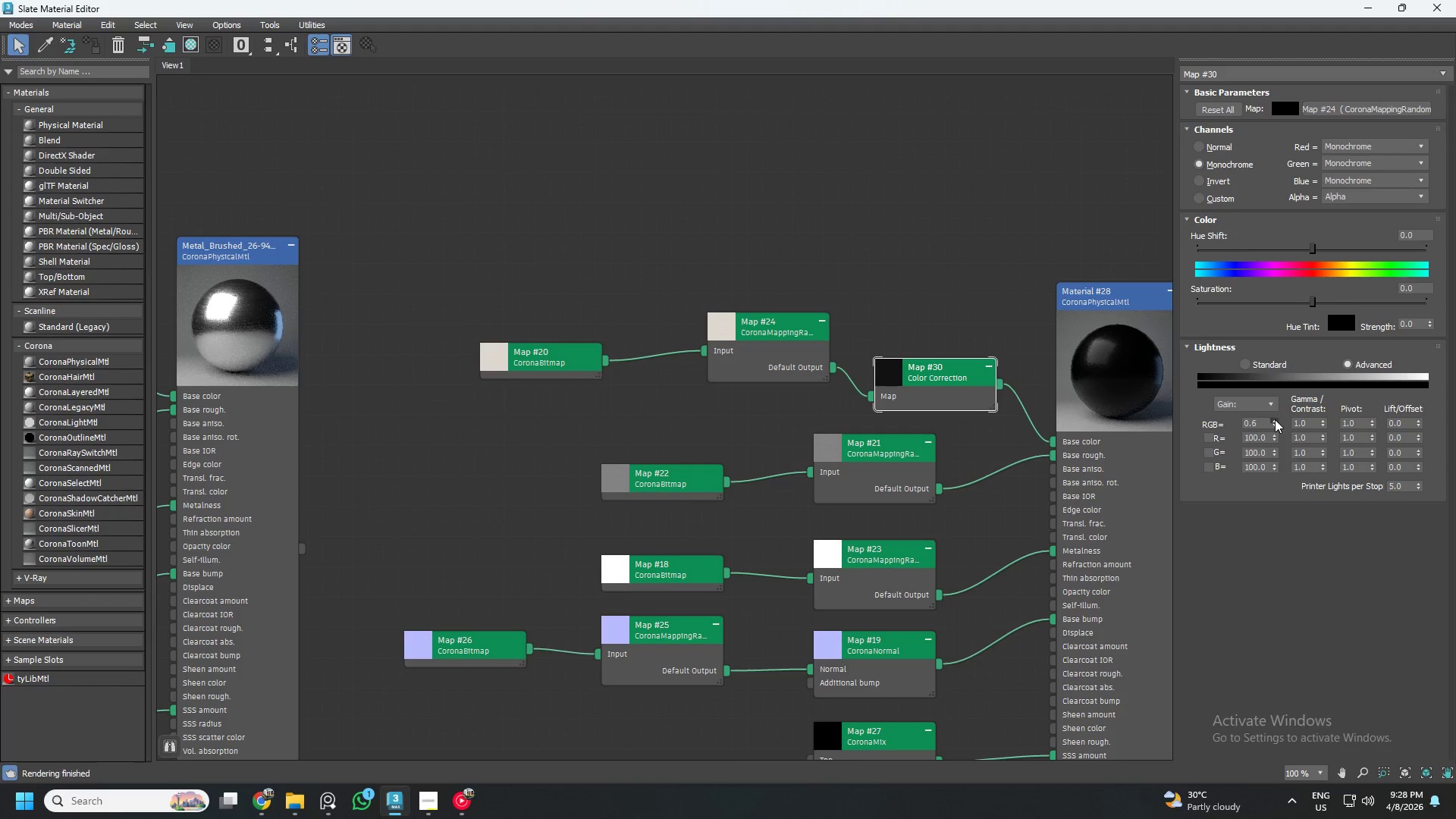 
triple_click([1275, 419])
 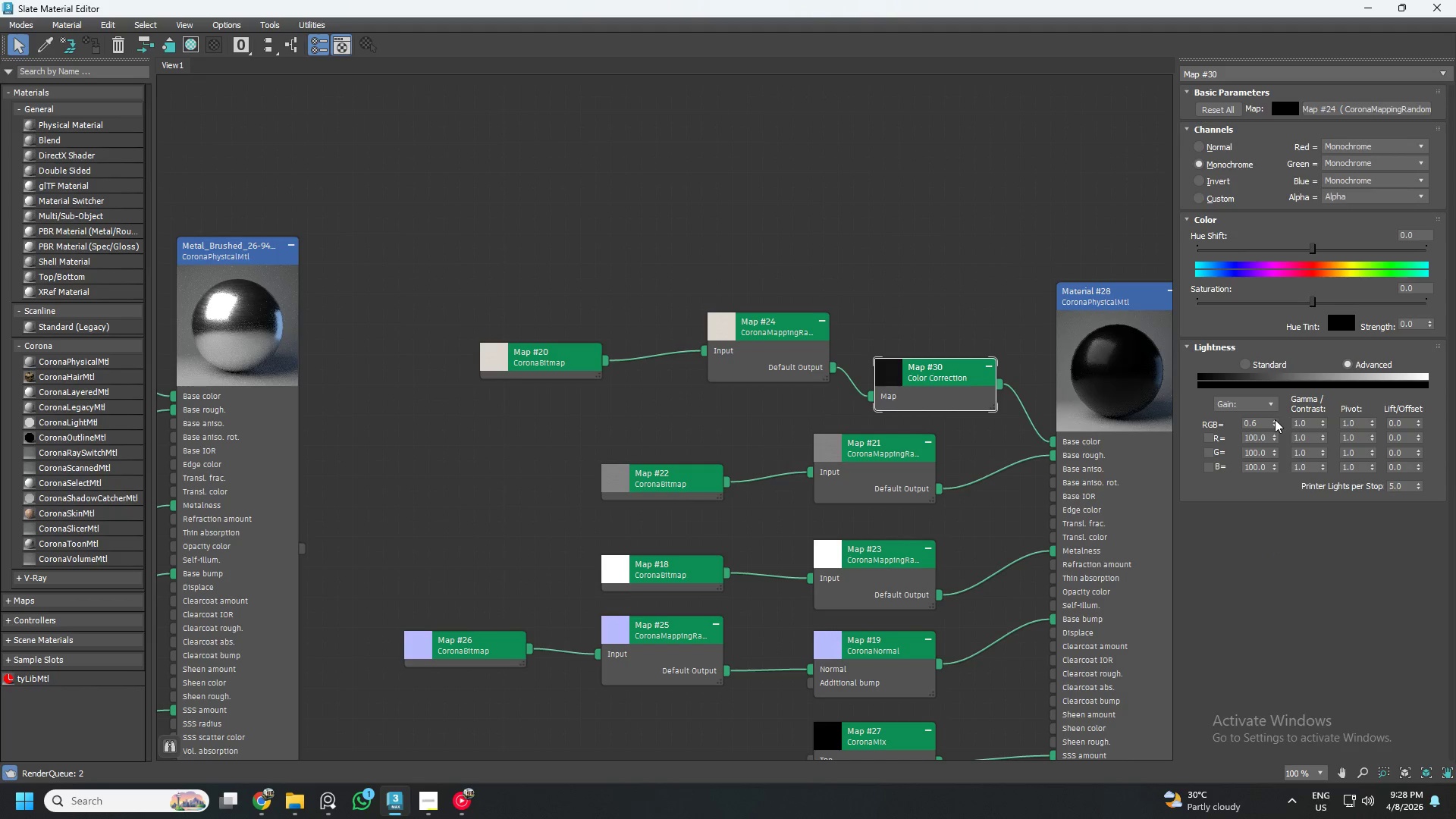 
triple_click([1275, 419])
 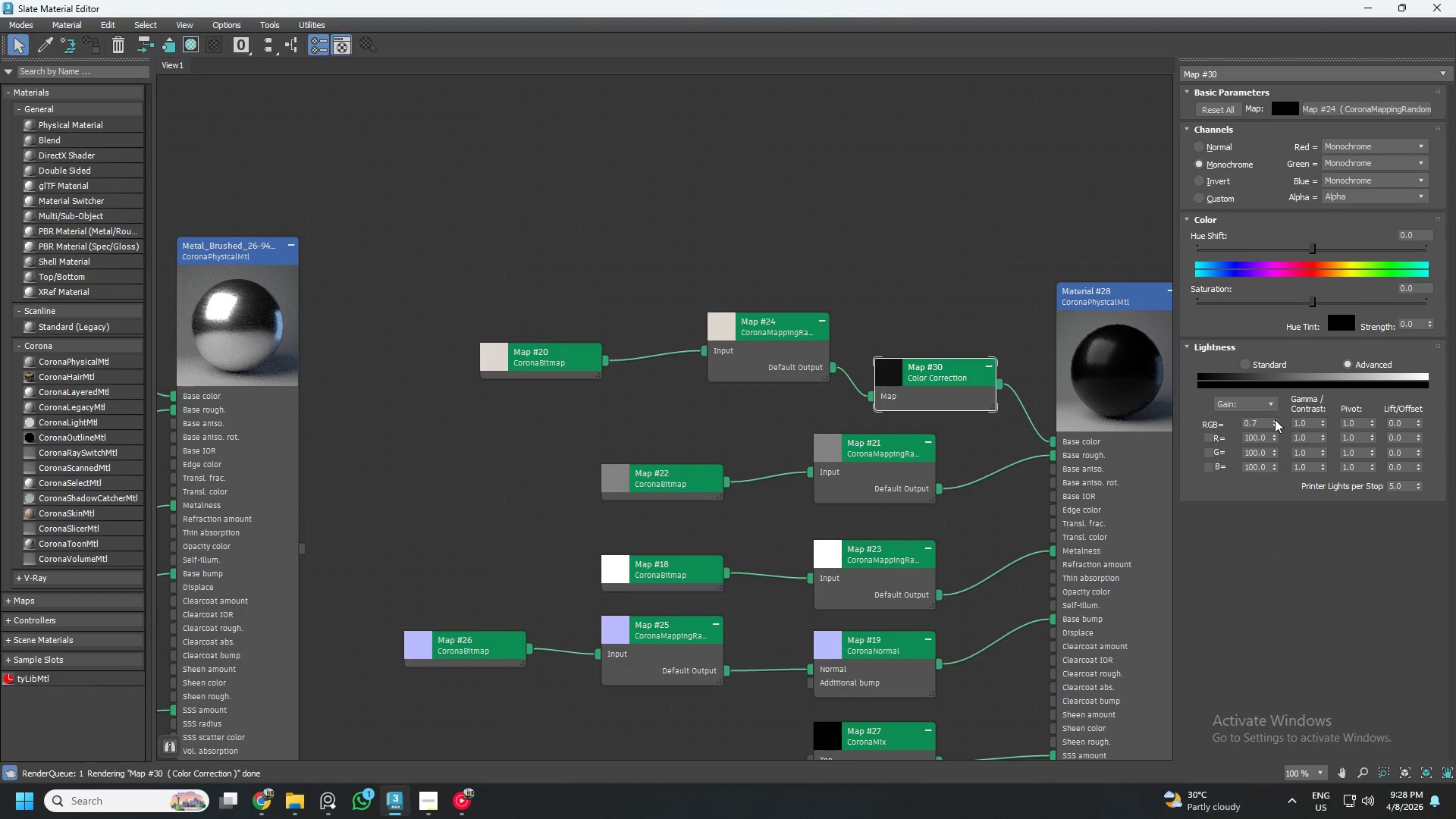 
triple_click([1275, 419])
 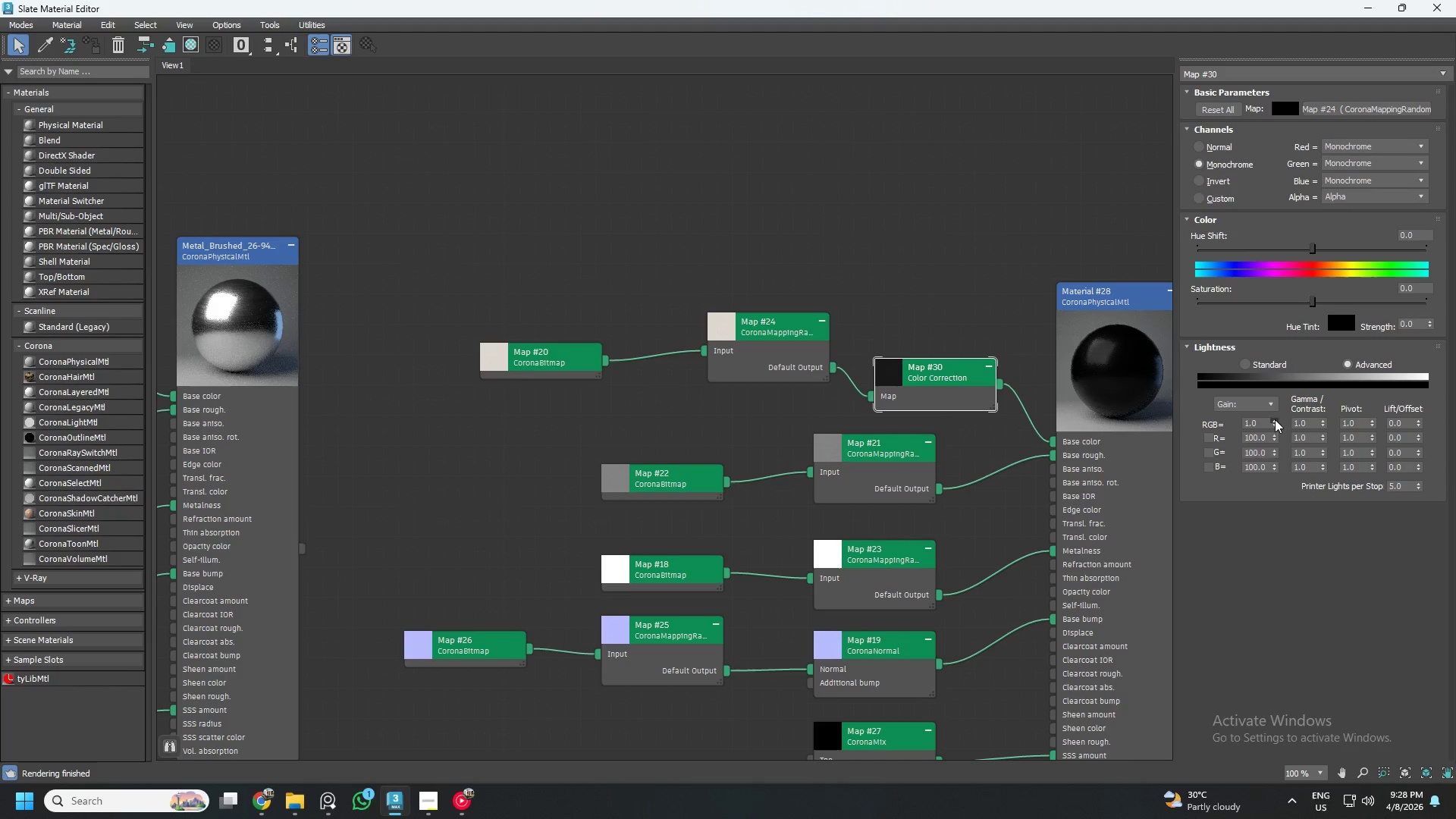 
double_click([1275, 419])
 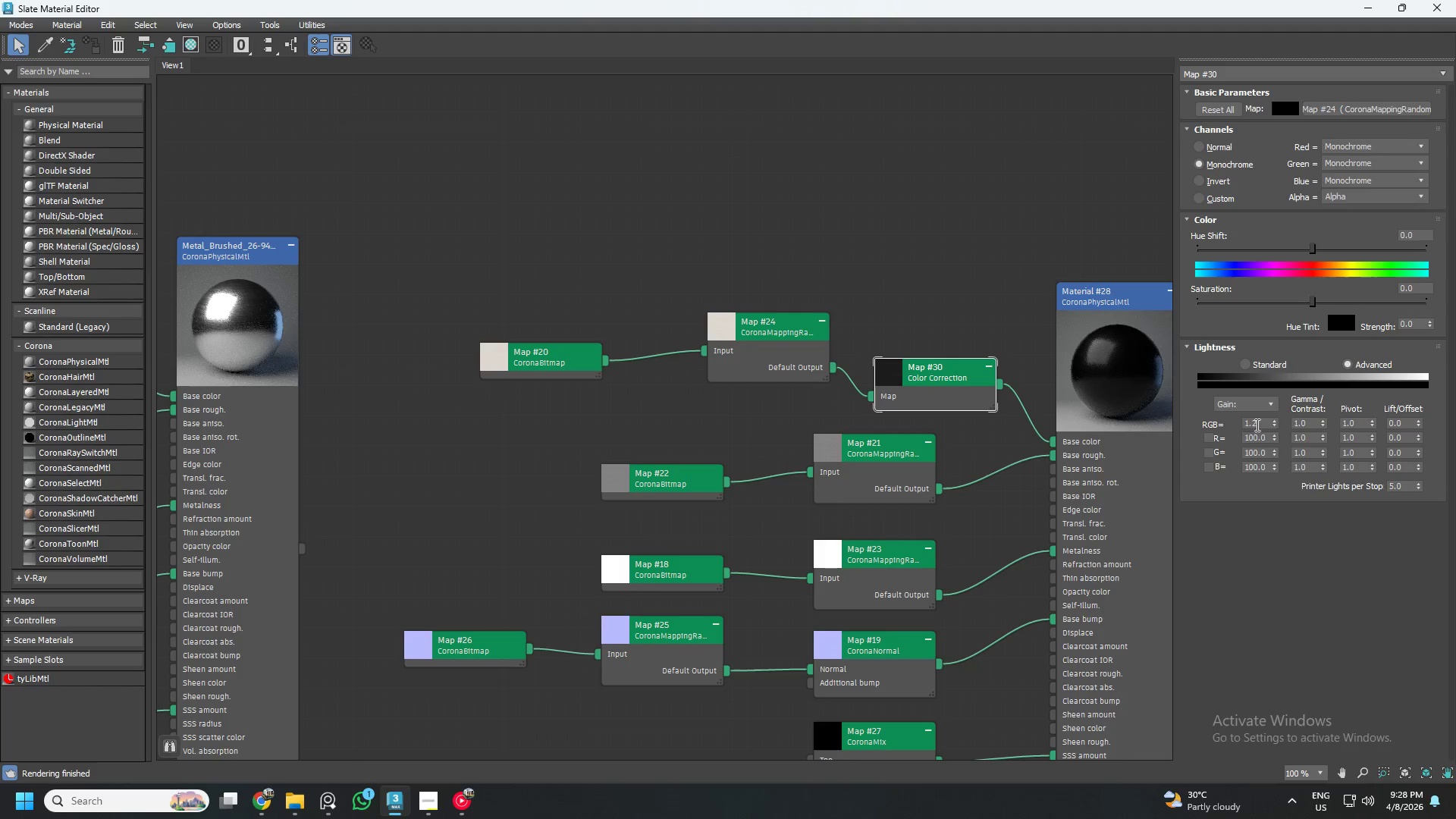 
double_click([1256, 425])
 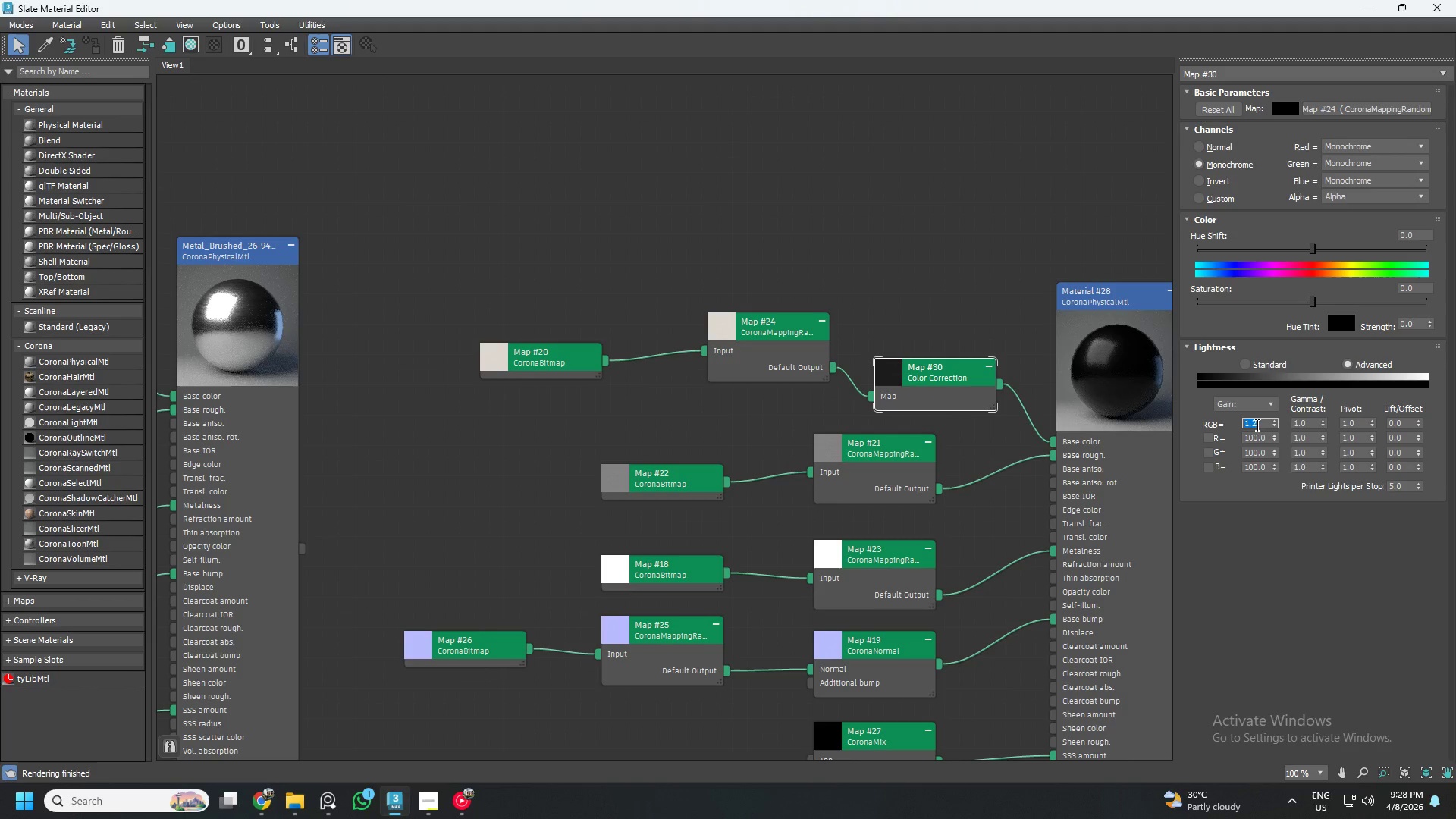 
key(Numpad5)
 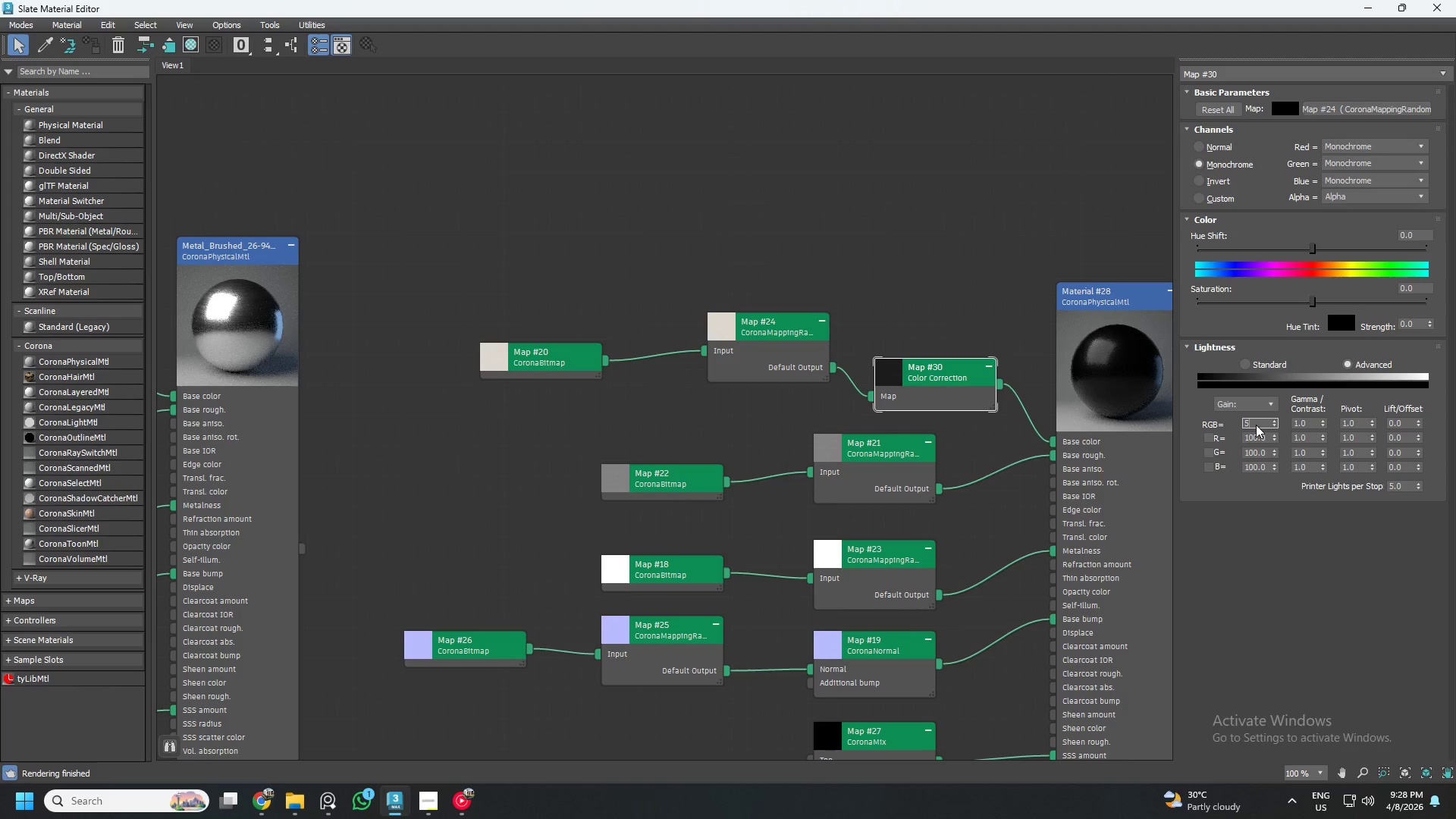 
key(NumpadEnter)
 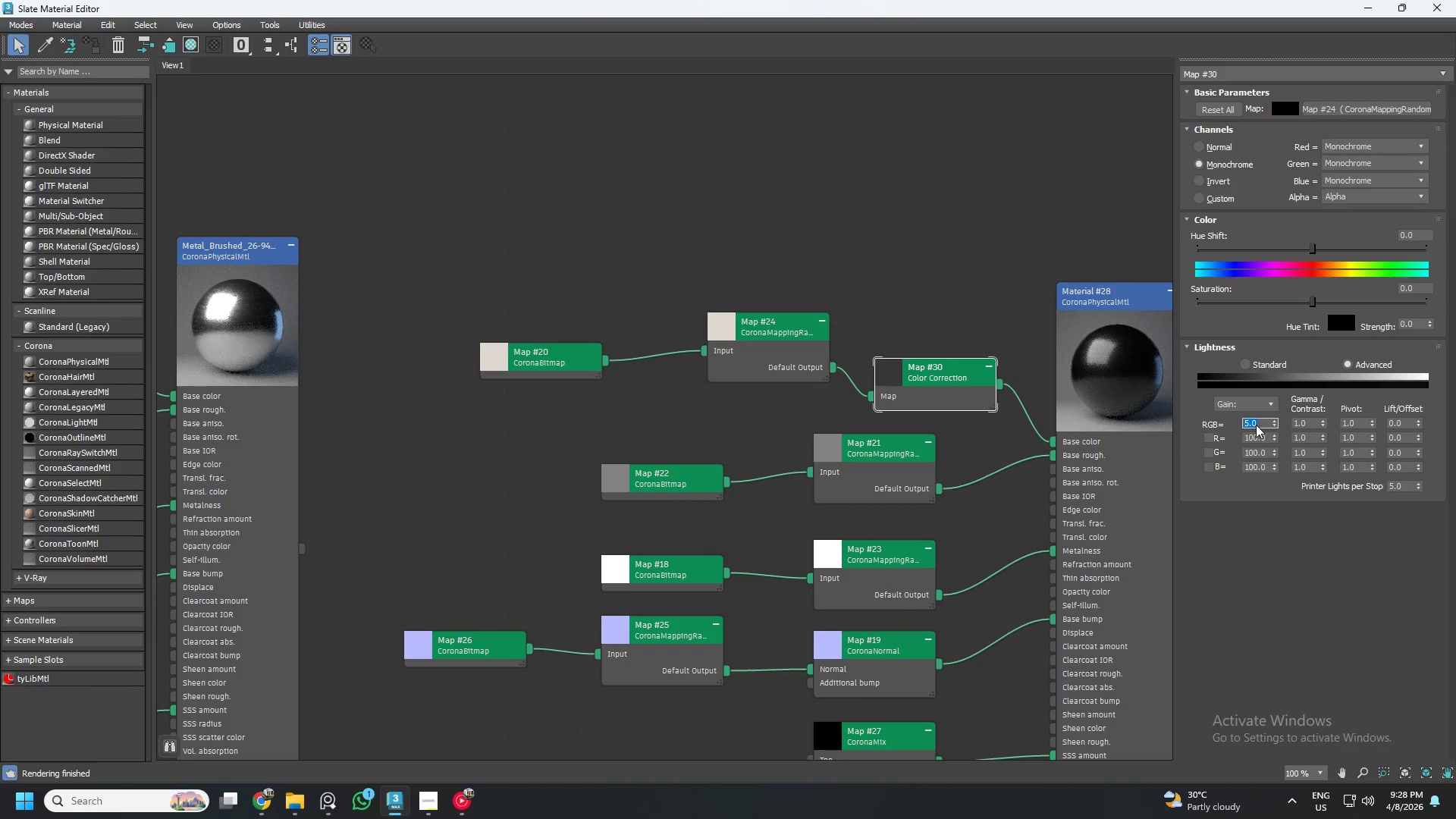 
key(Numpad1)
 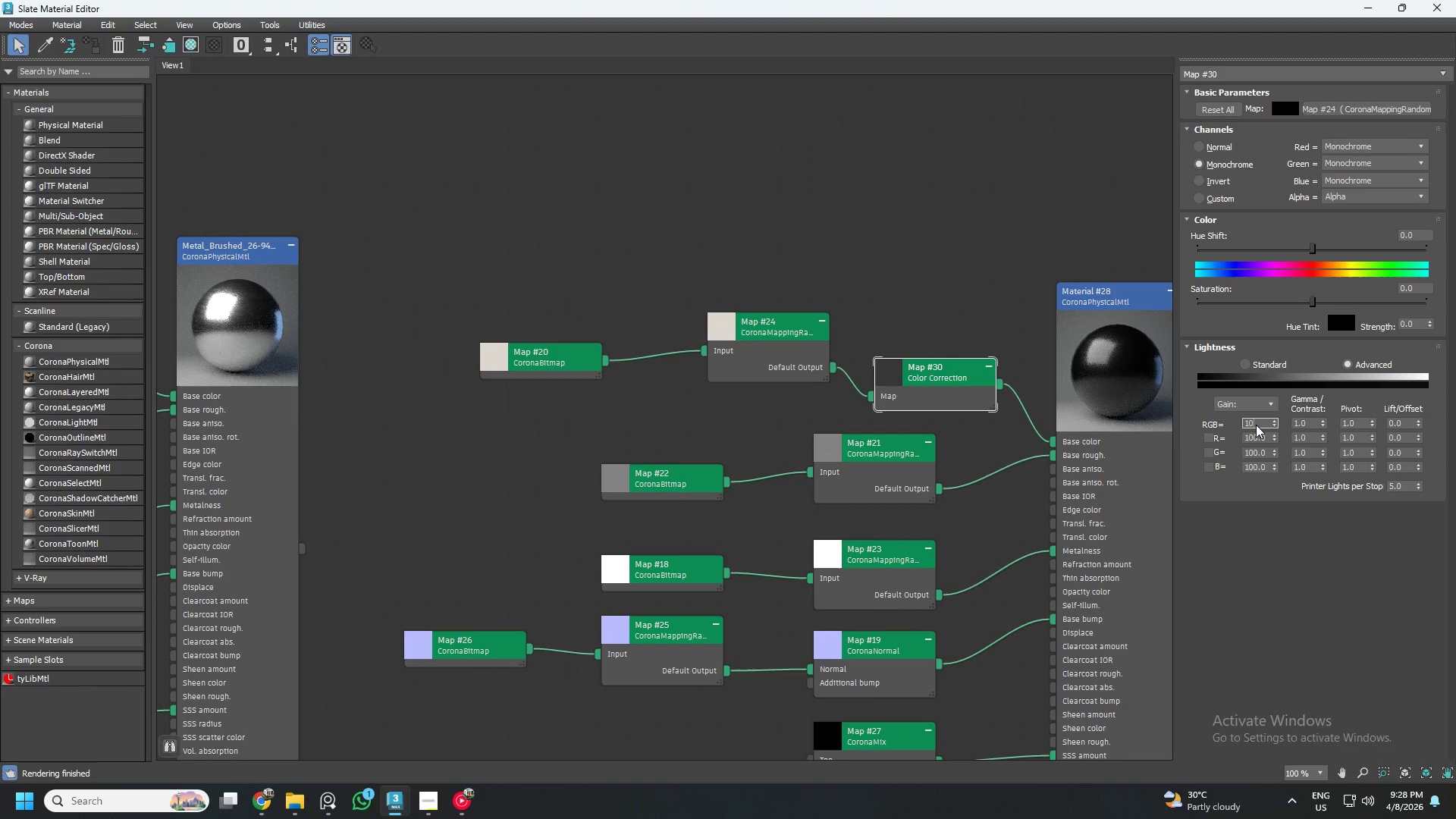 
key(Numpad0)
 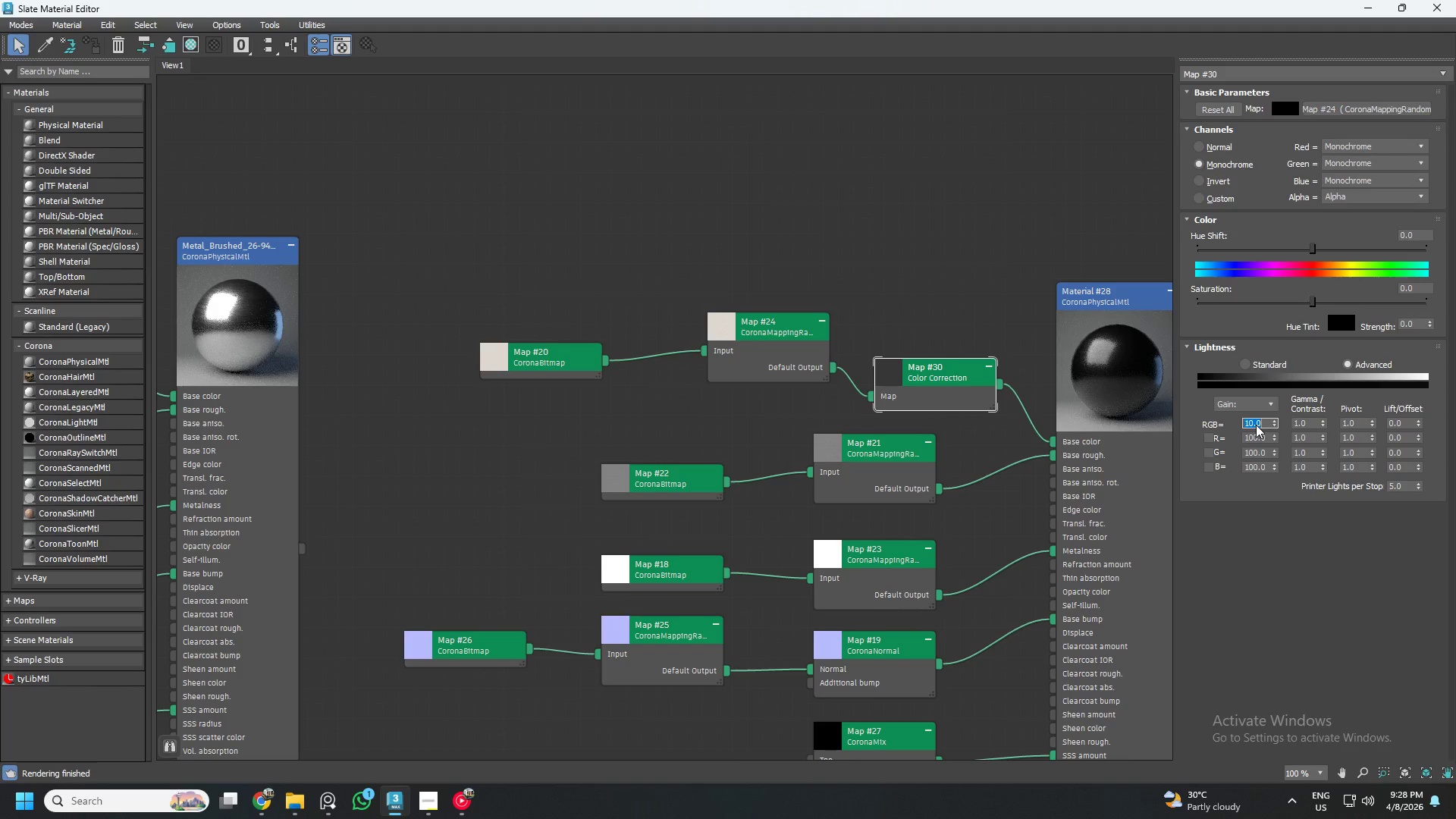 
key(NumpadEnter)
 